 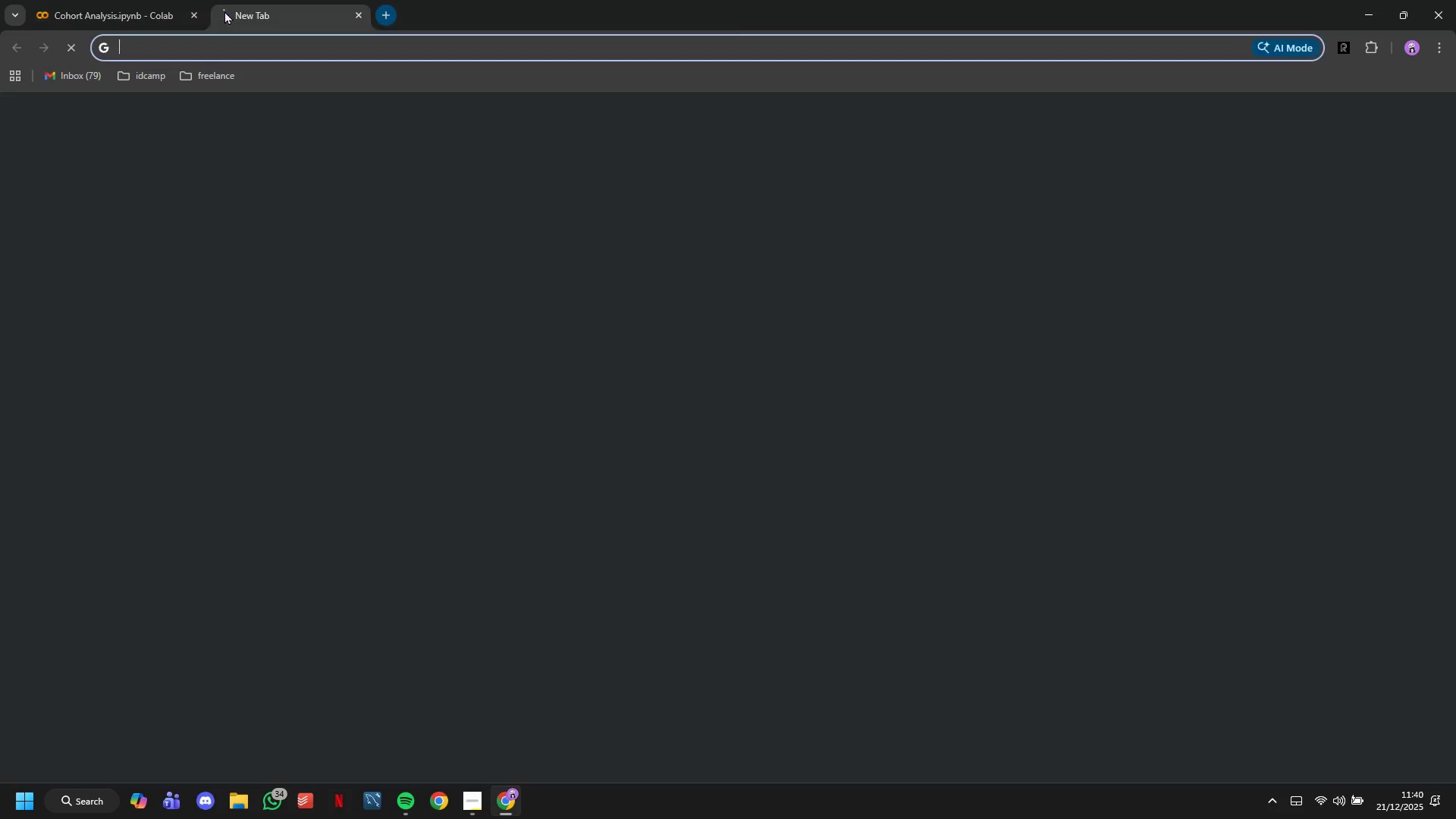 
type(spreadhseet)
key(Backspace)
key(Backspace)
key(Backspace)
key(Backspace)
key(Backspace)
type(sheet)
 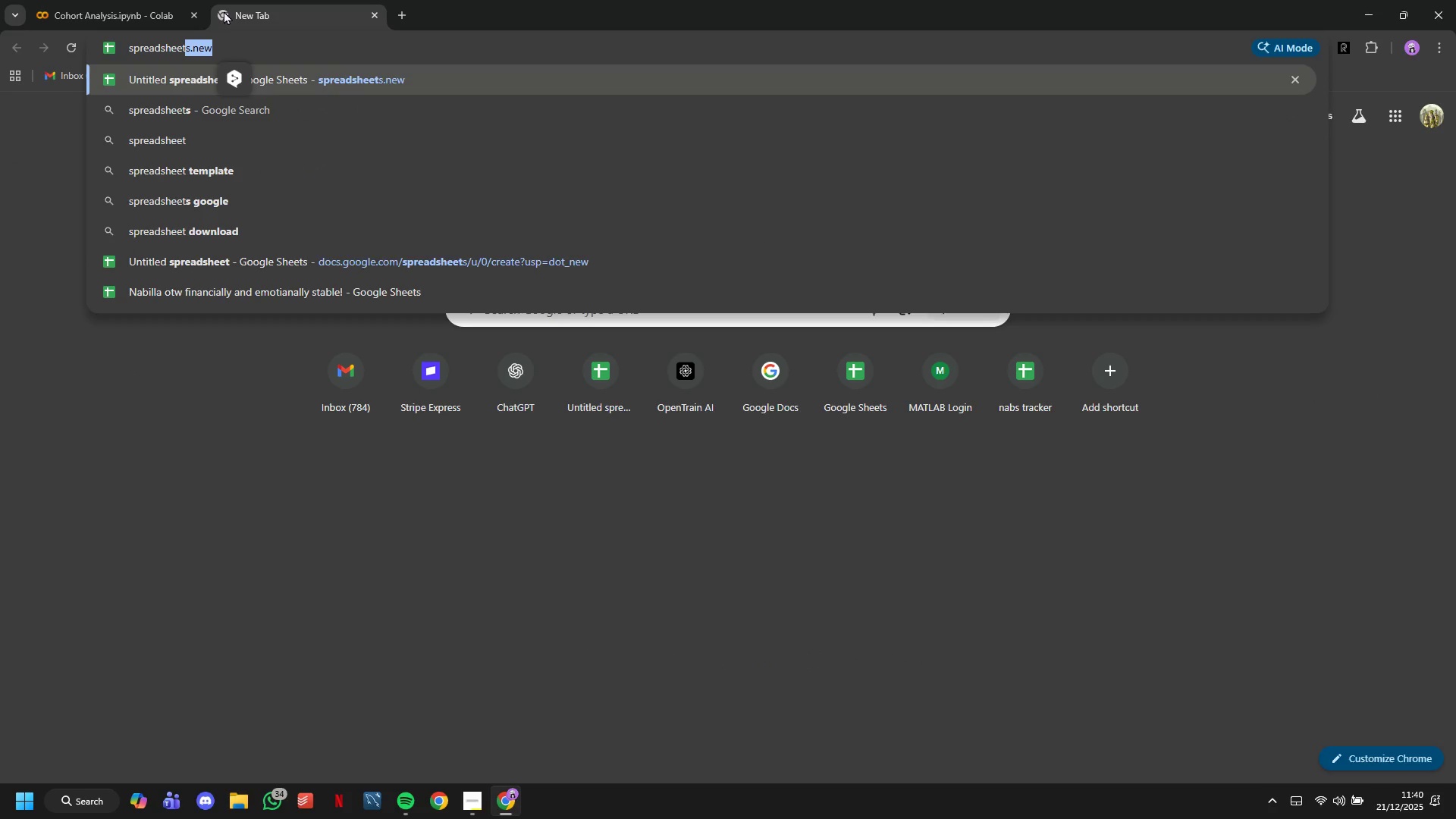 
key(ArrowDown)
 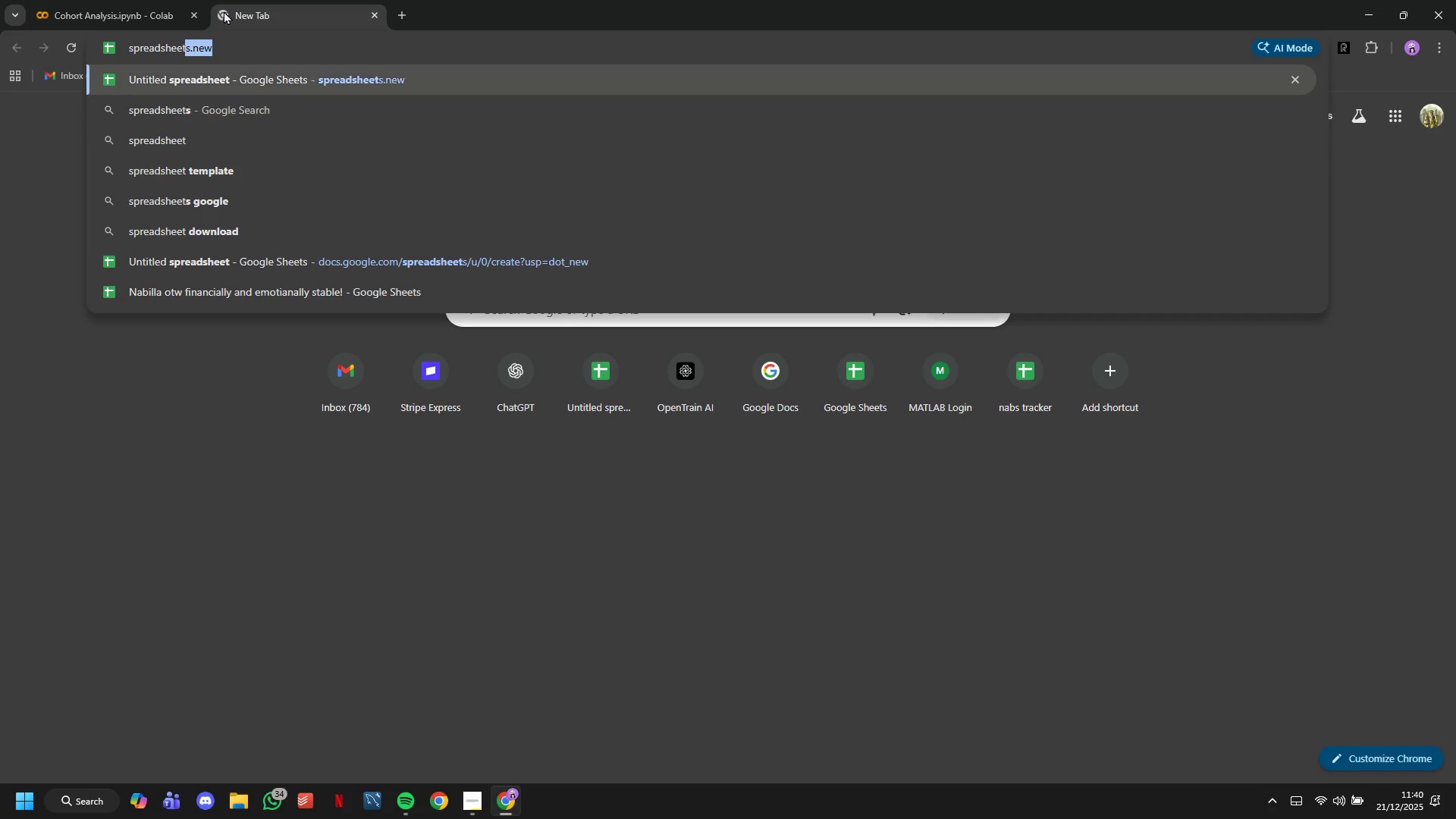 
key(ArrowUp)
 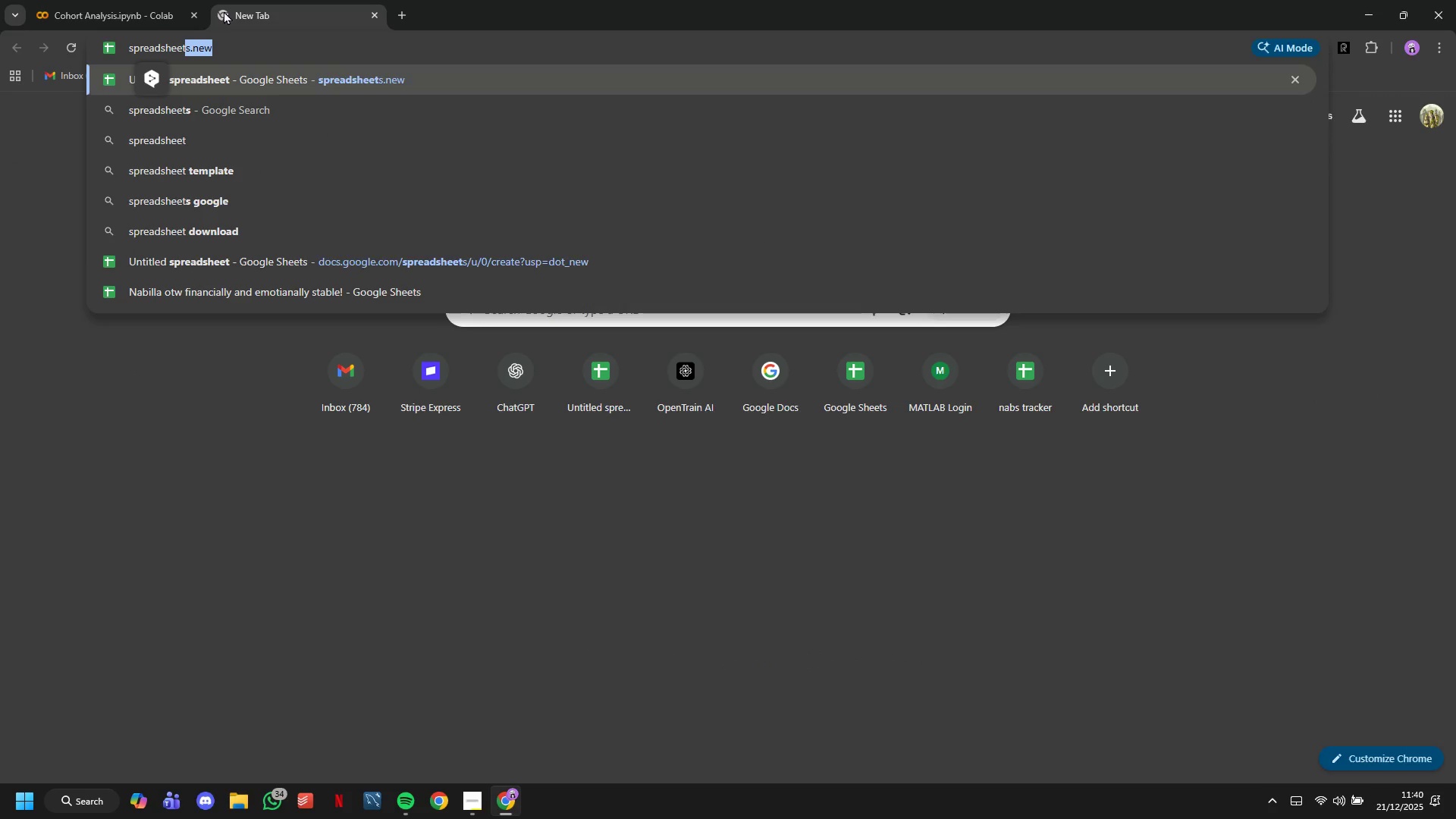 
key(Enter)
 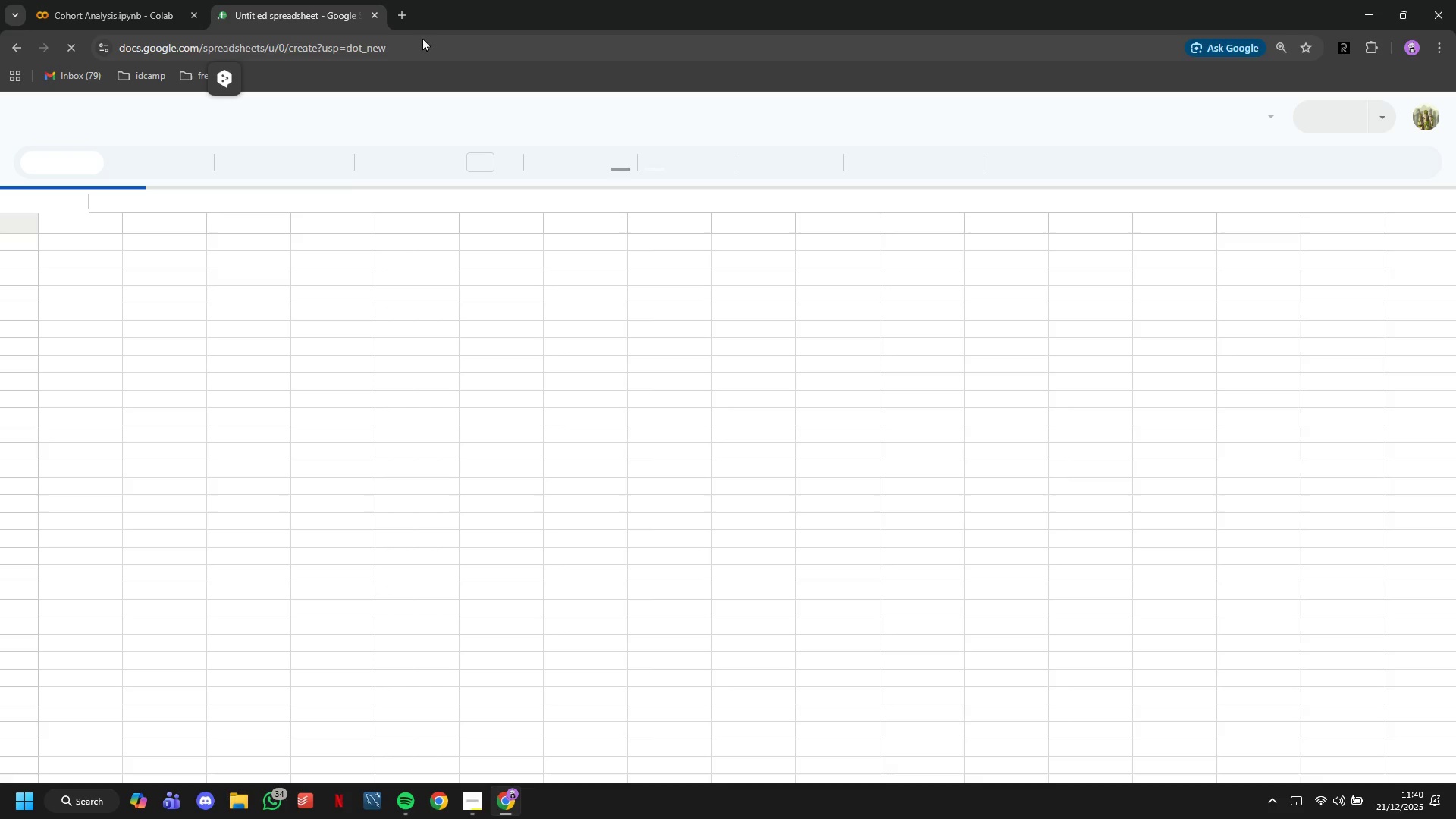 
left_click([408, 17])
 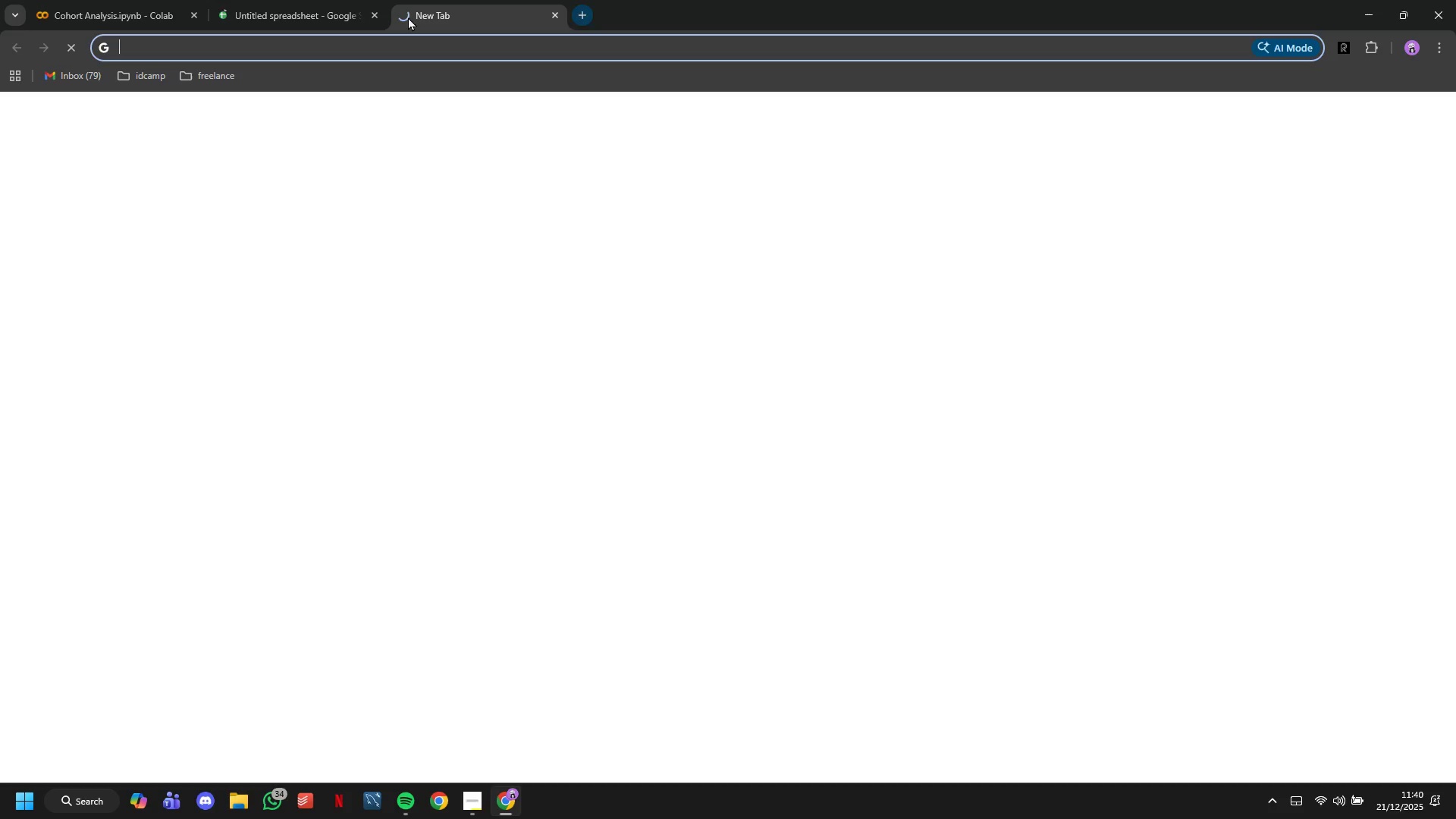 
key(D)
 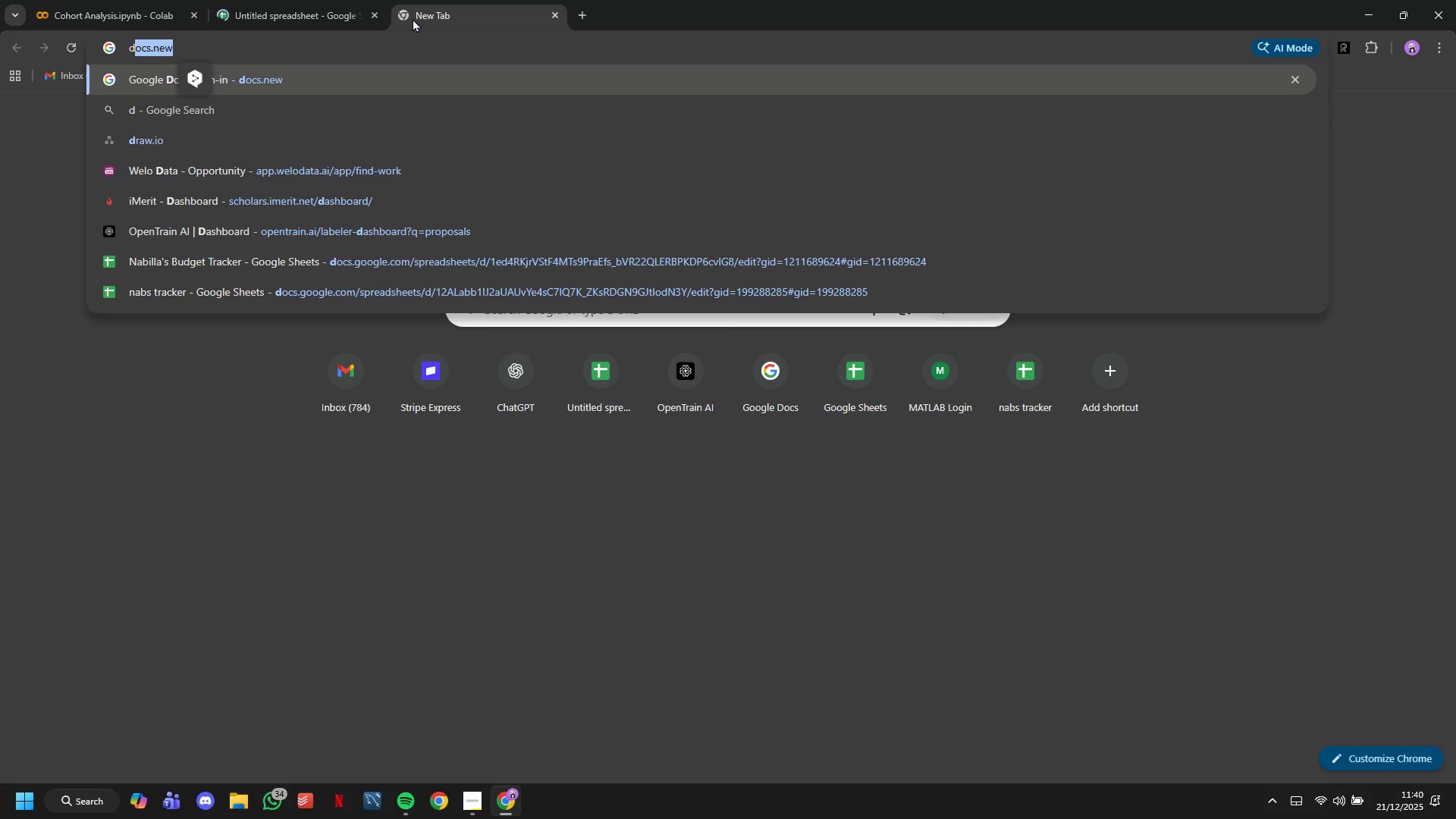 
key(Enter)
 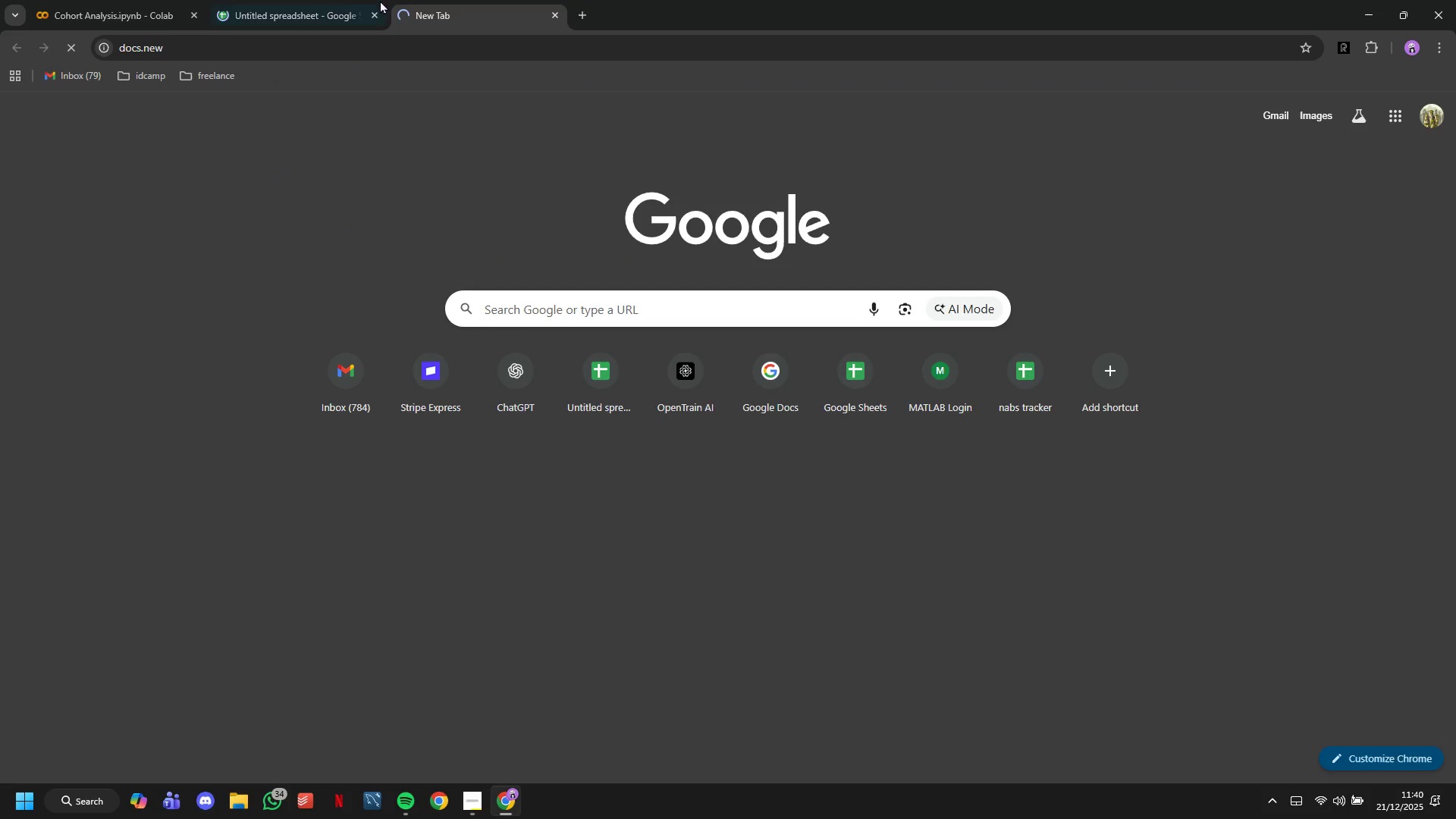 
left_click([331, 0])
 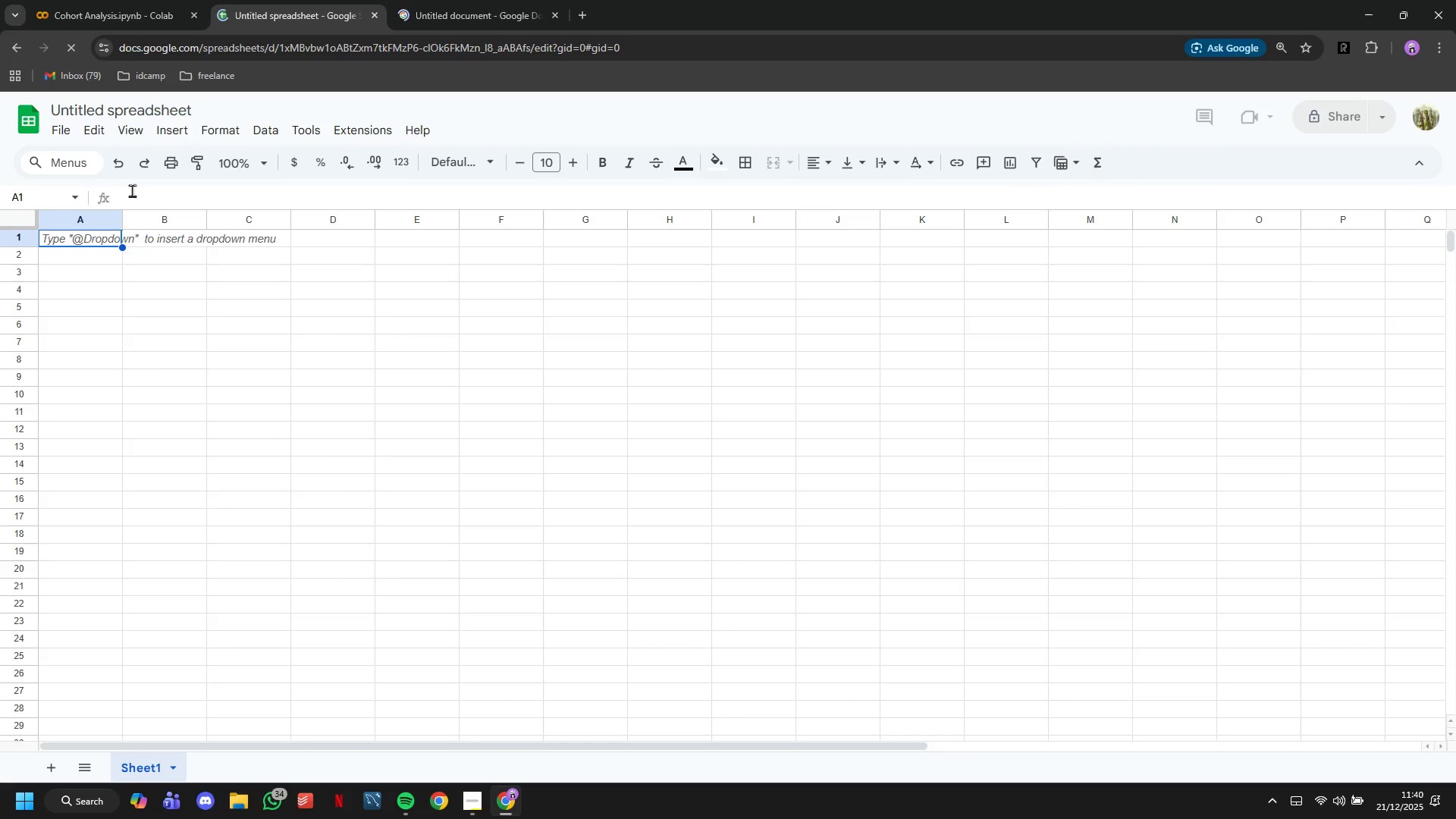 
left_click([69, 132])
 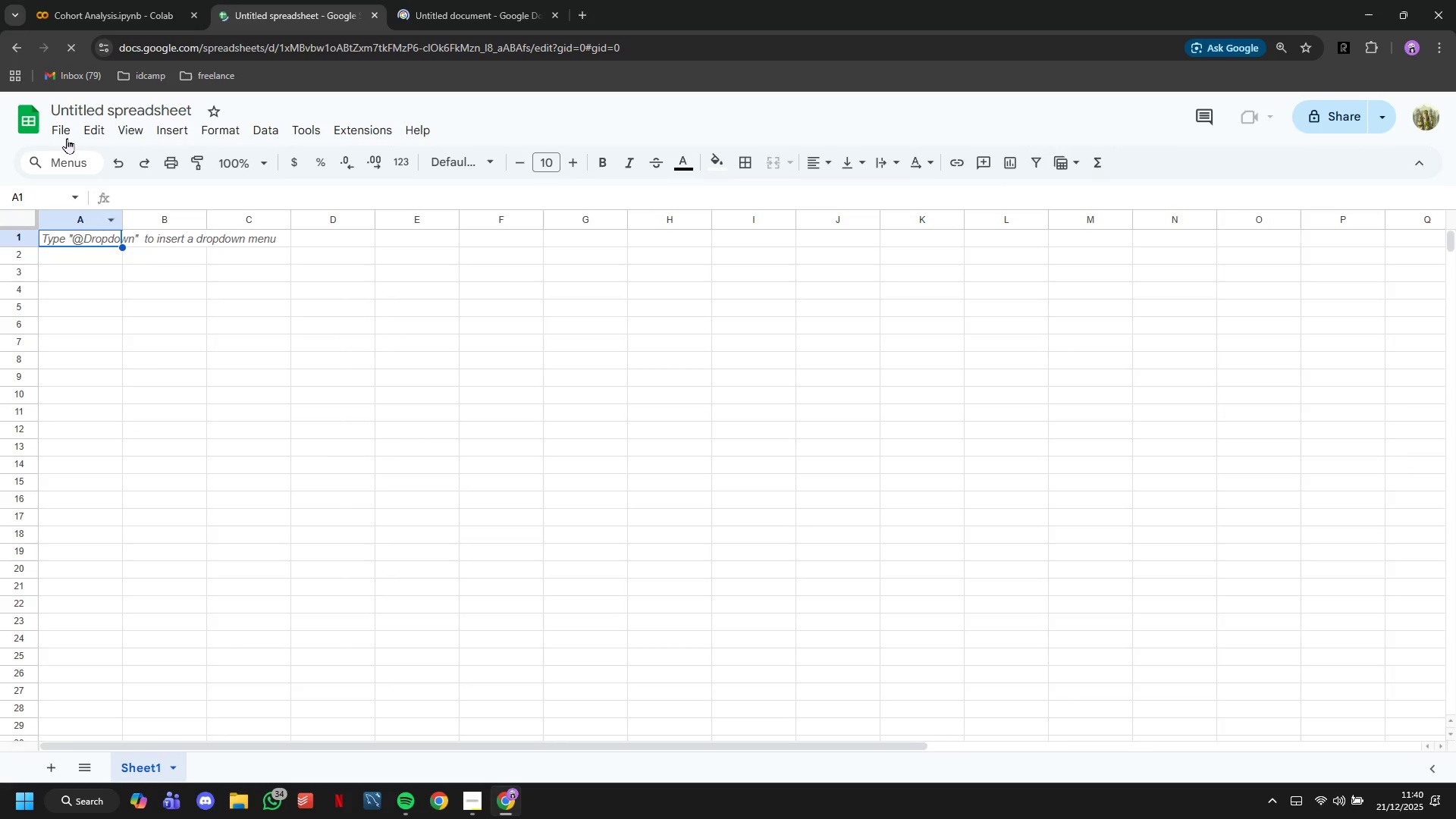 
left_click([64, 133])
 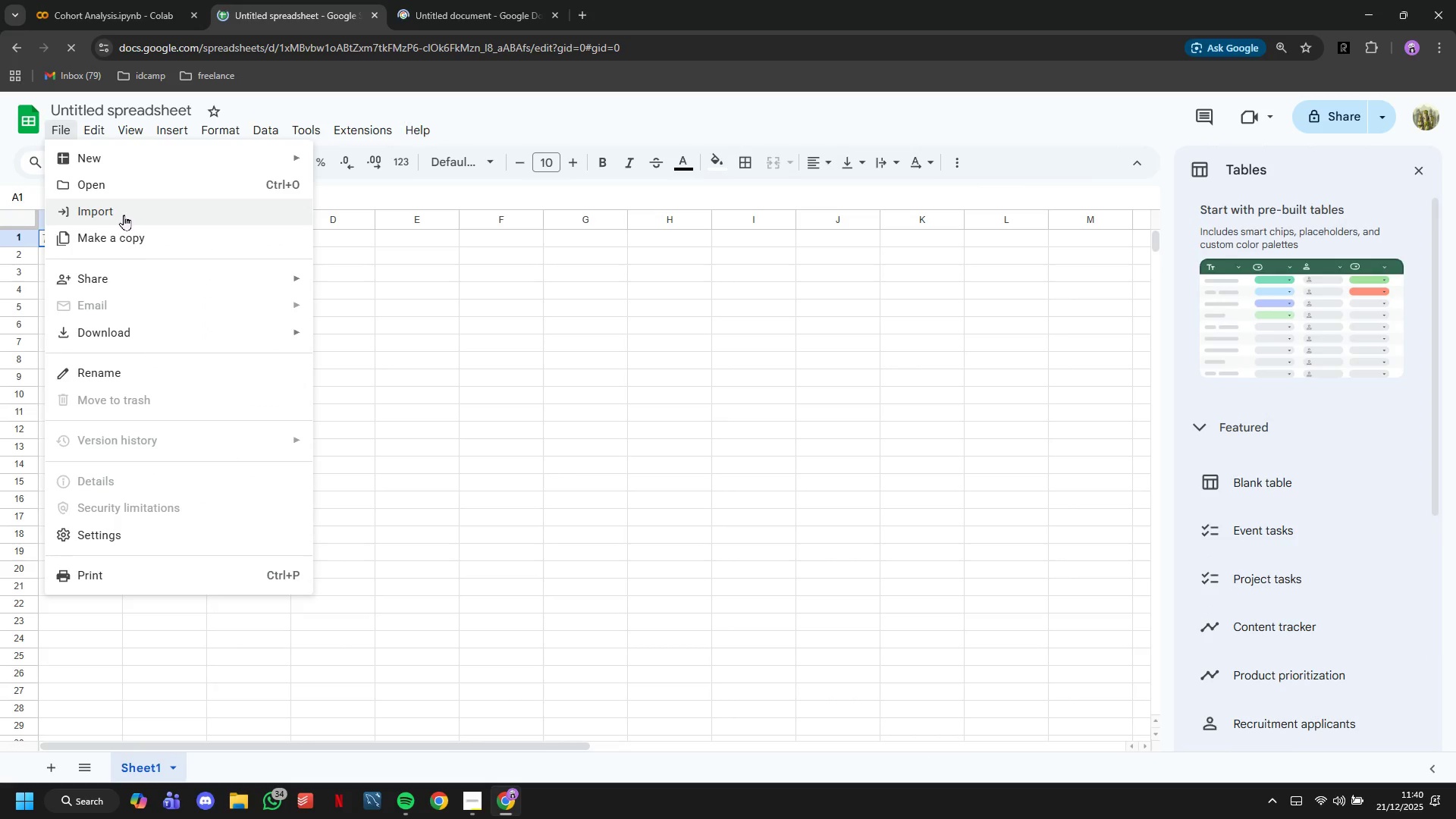 
left_click([124, 215])
 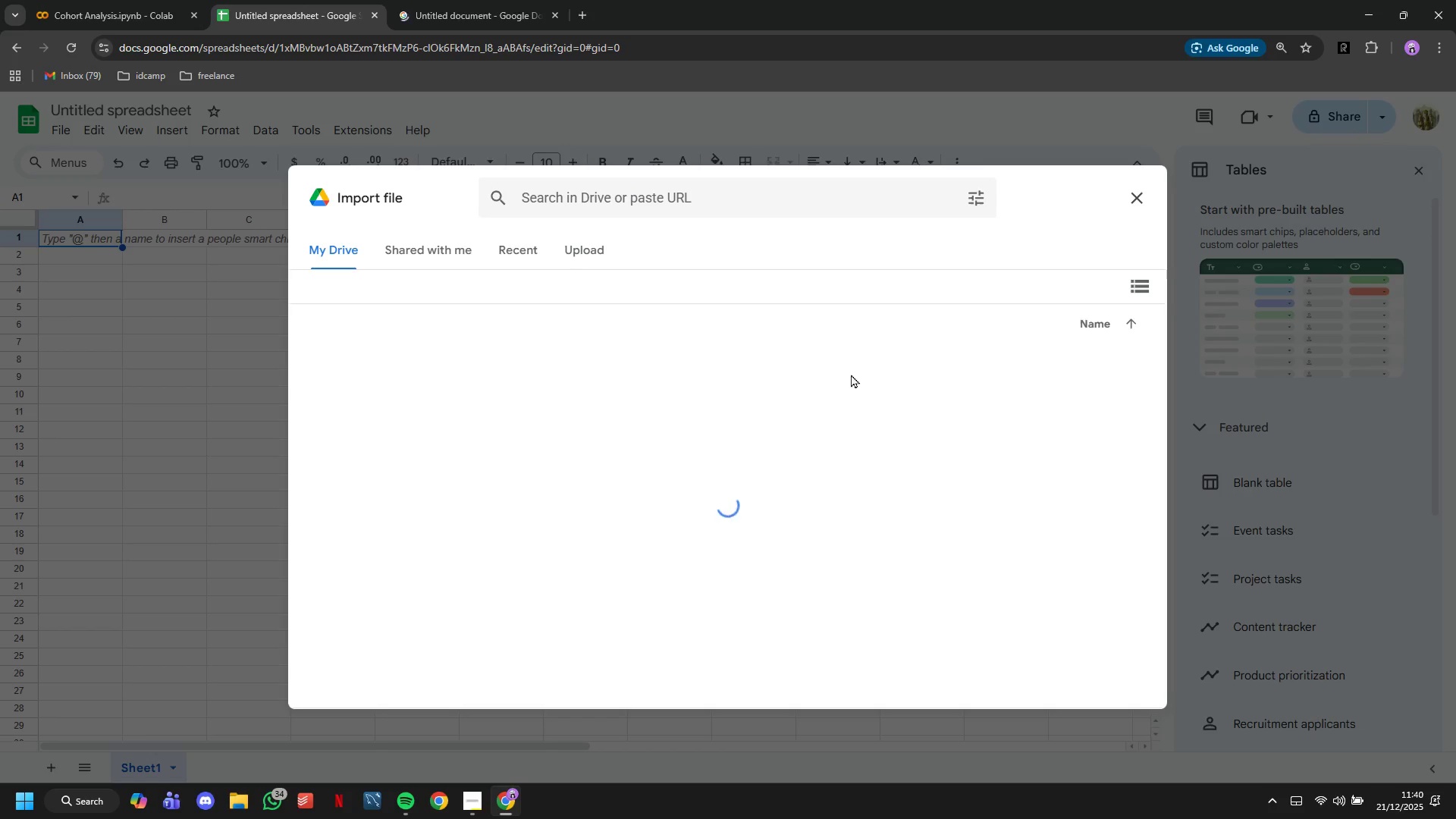 
left_click([599, 253])
 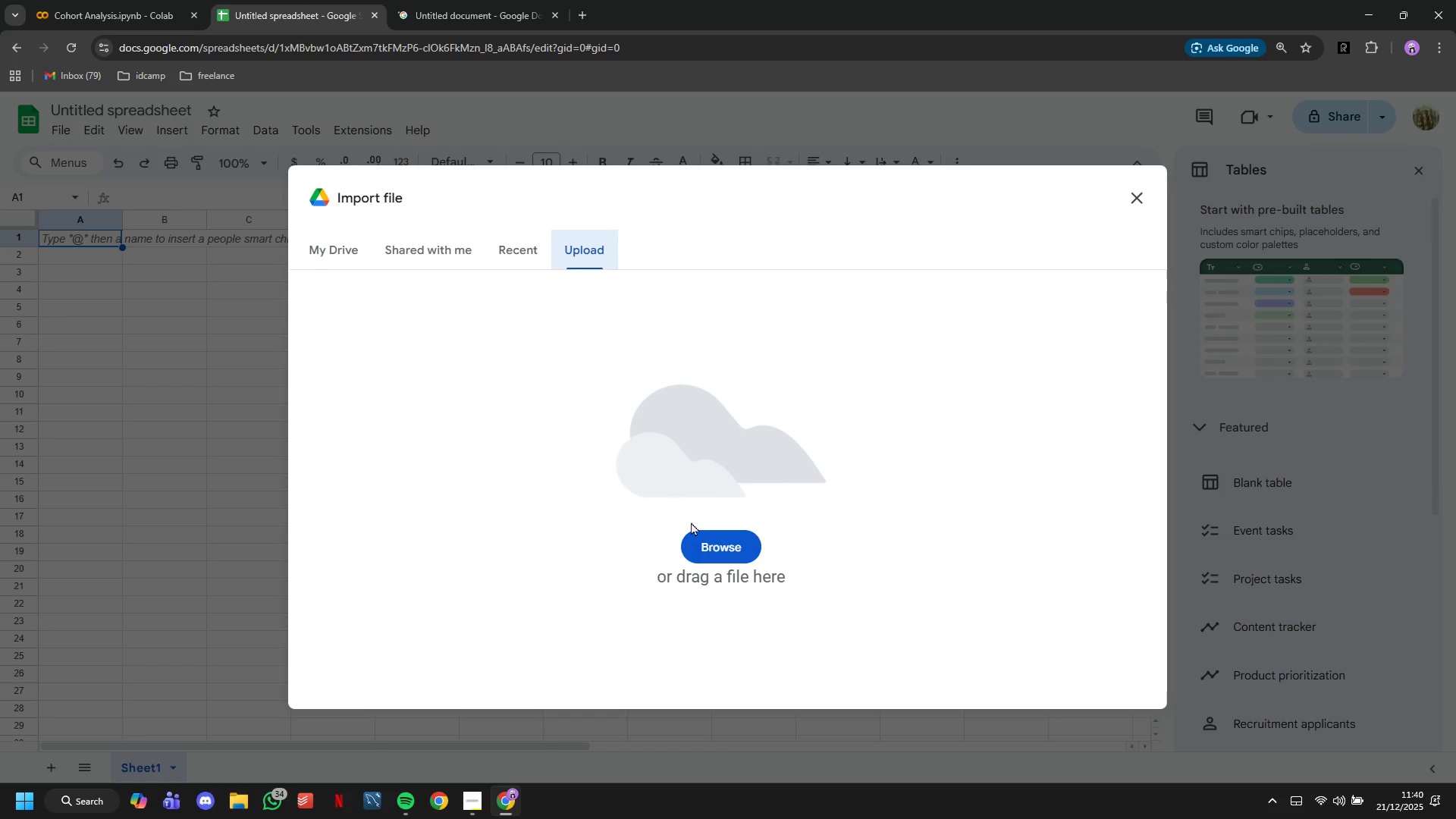 
left_click([722, 547])
 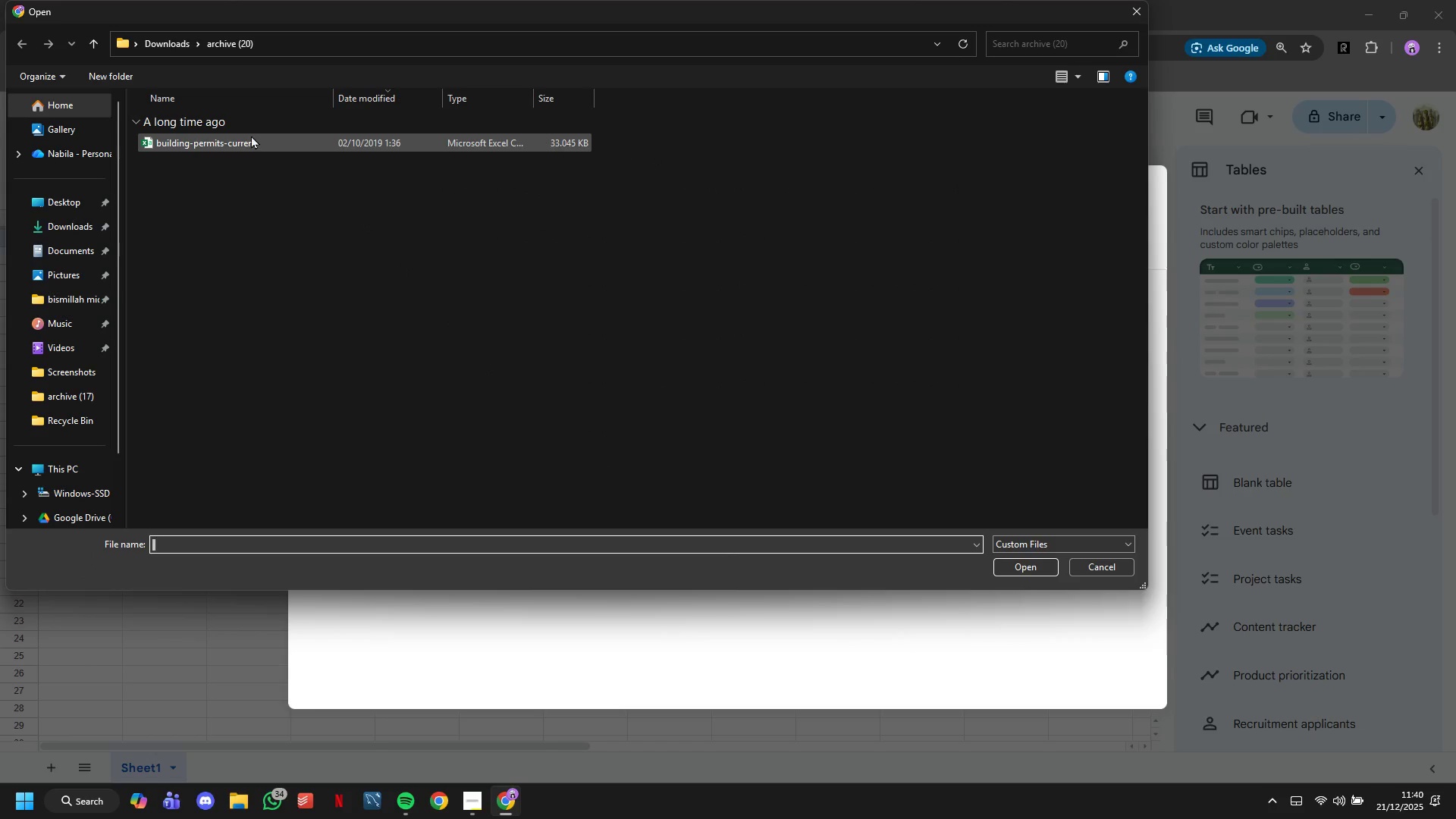 
double_click([253, 139])
 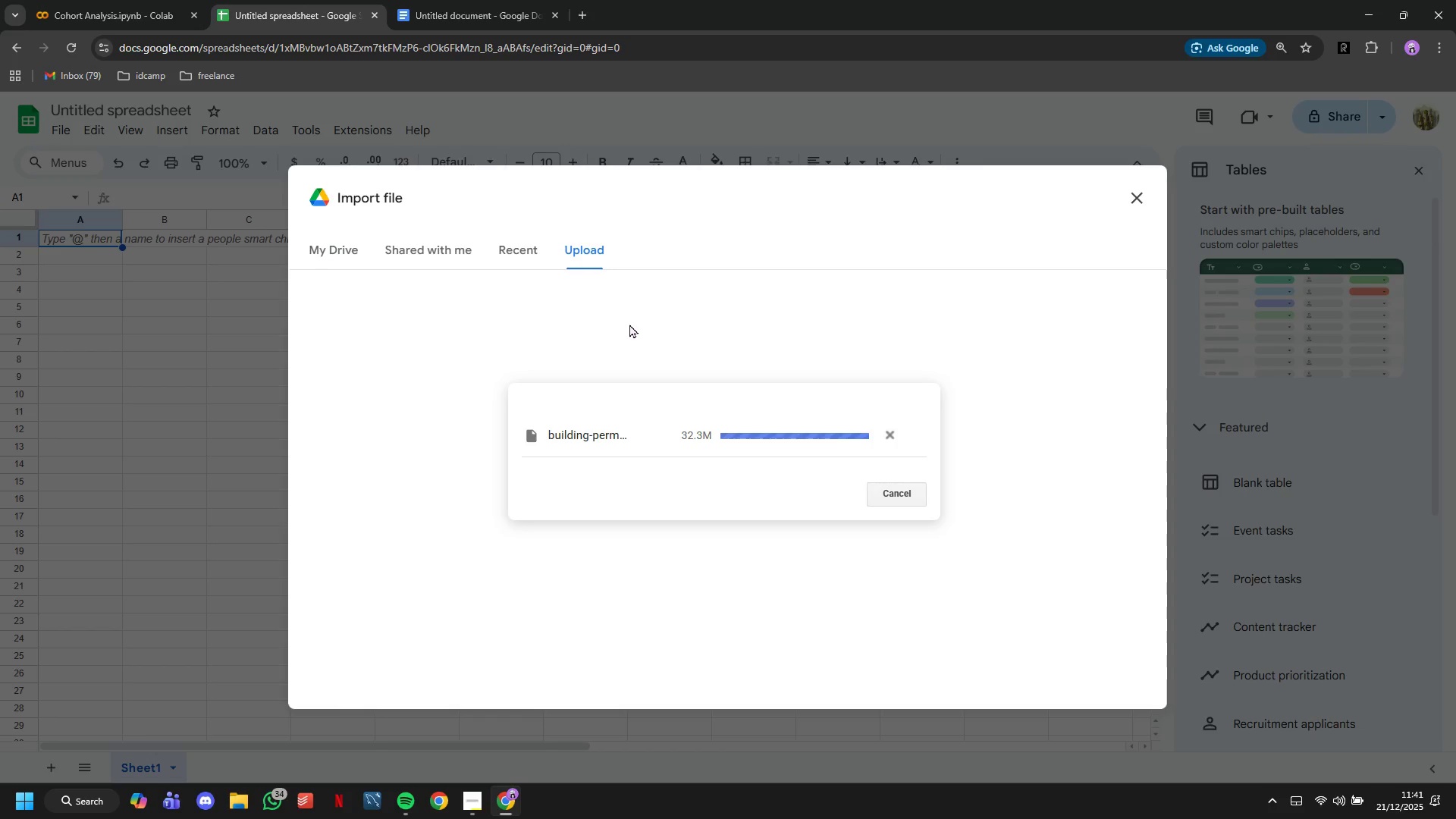 
wait(25.11)
 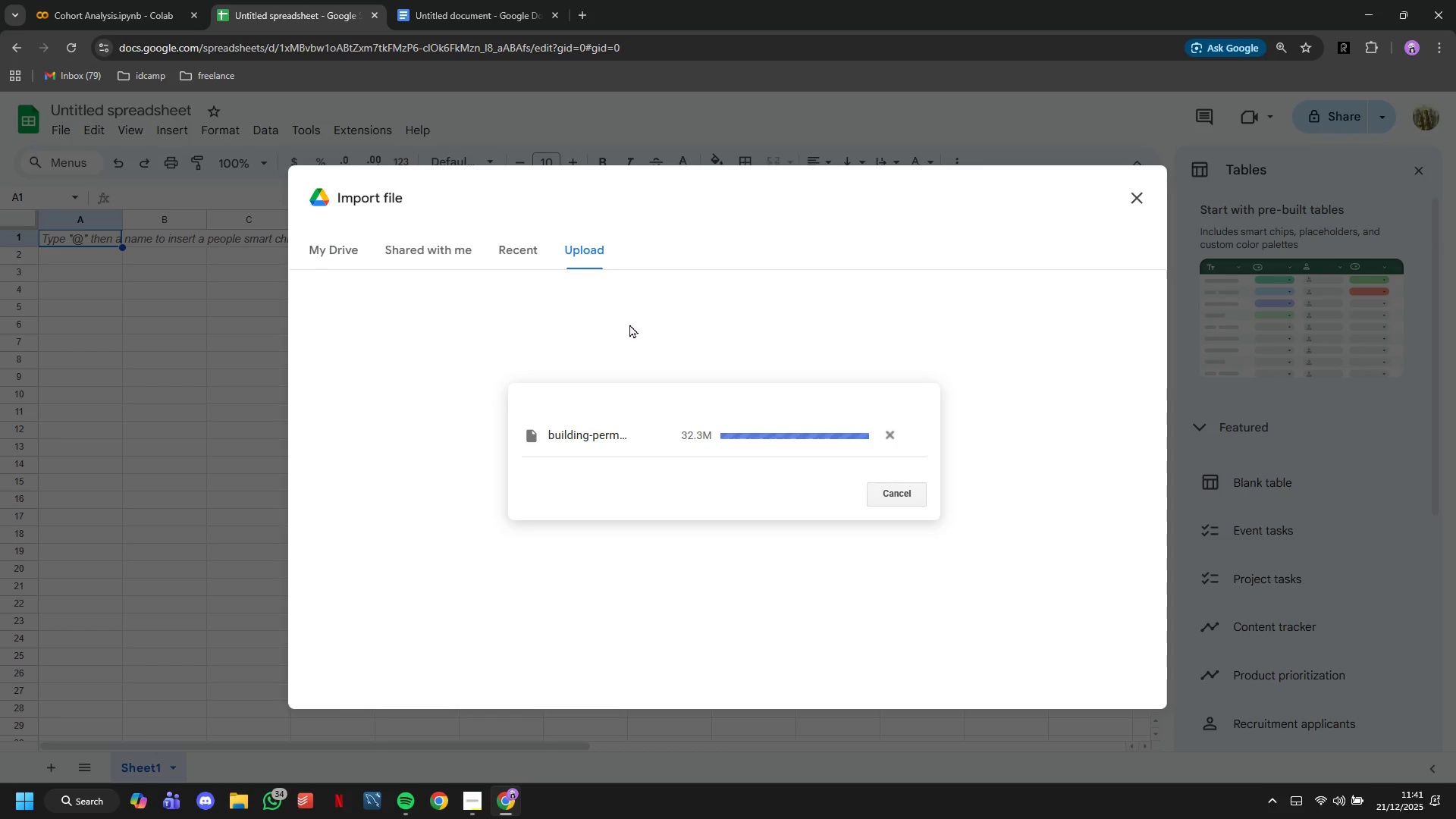 
left_click([657, 439])
 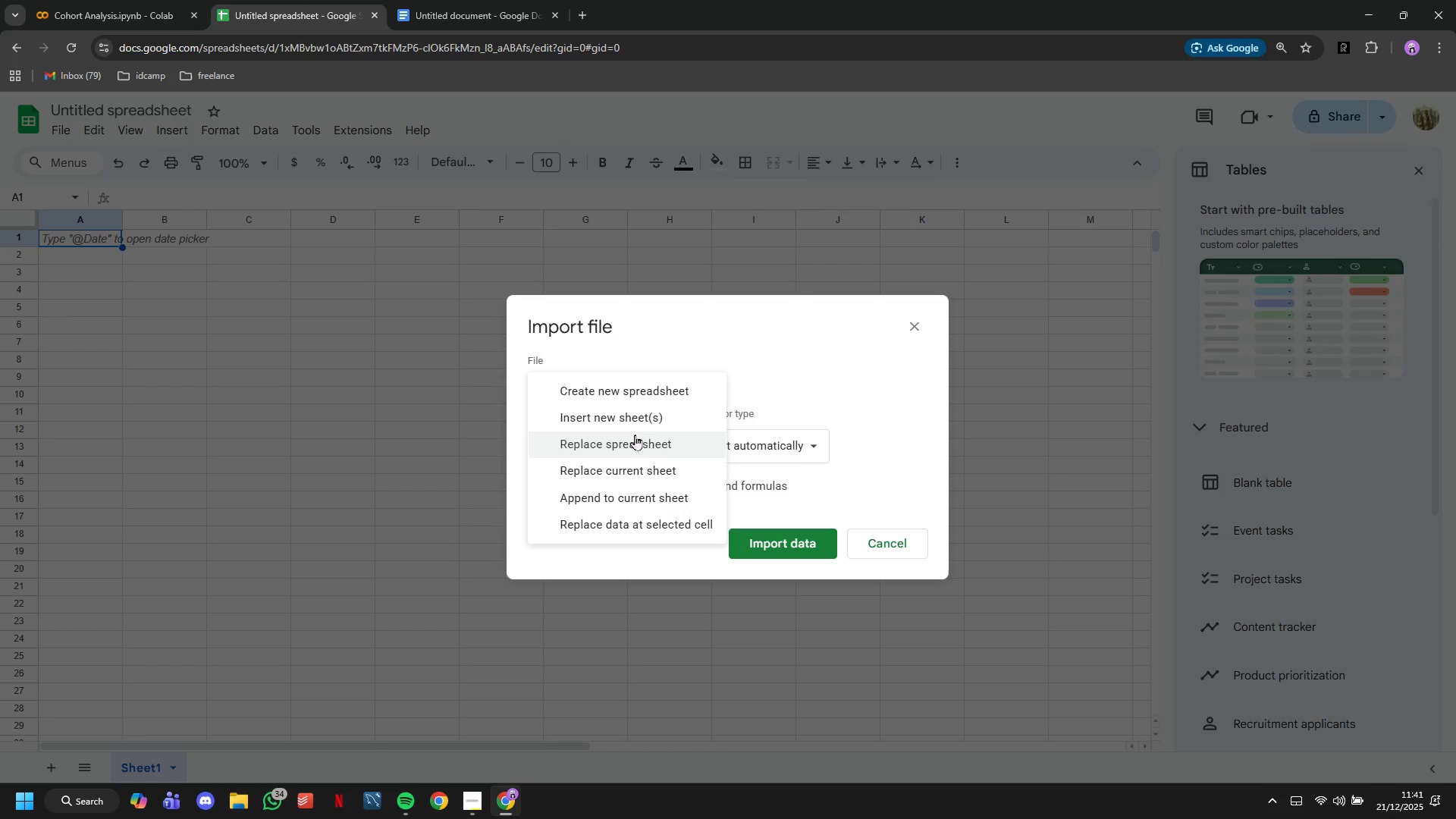 
left_click([632, 426])
 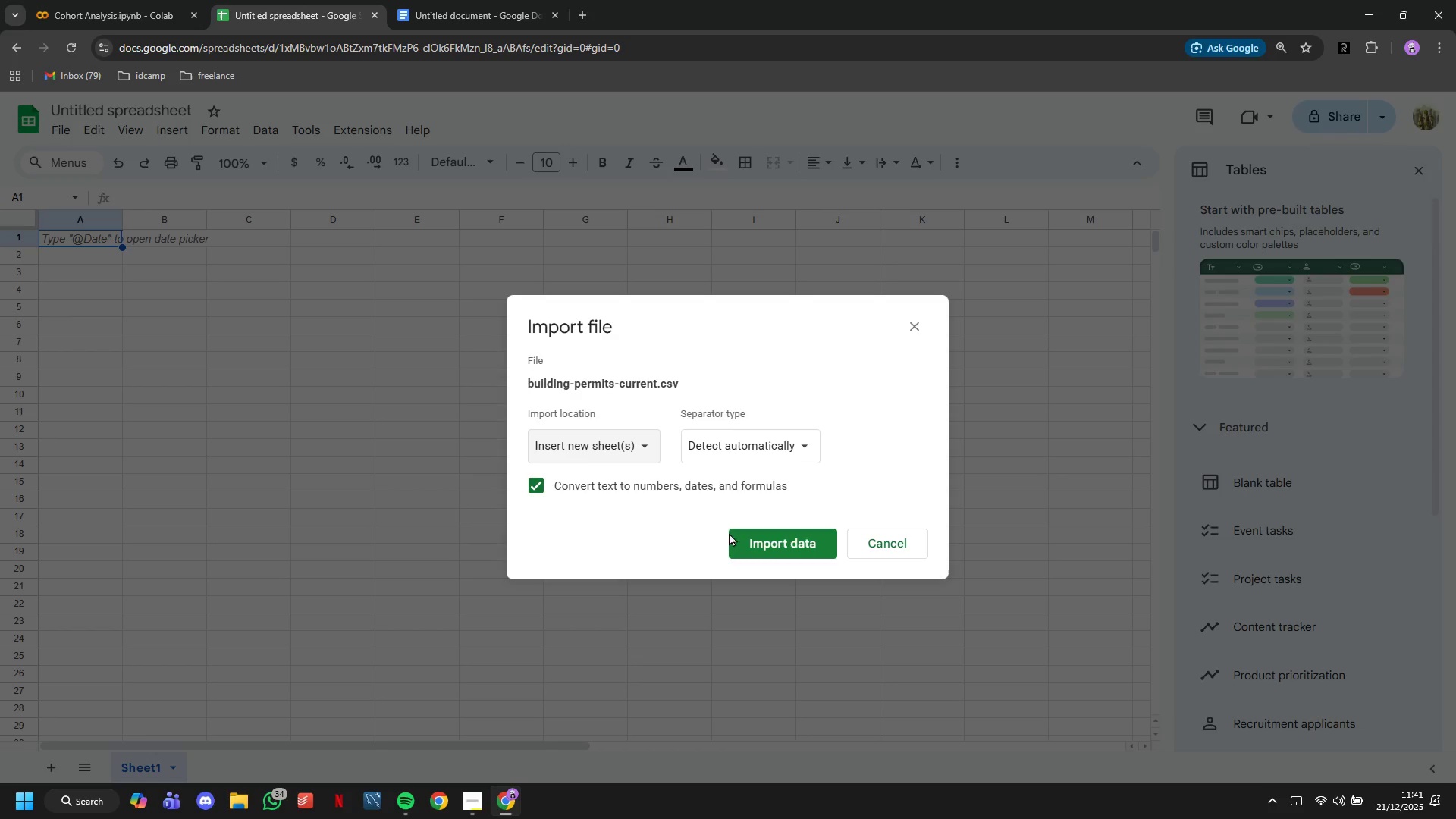 
left_click([764, 544])
 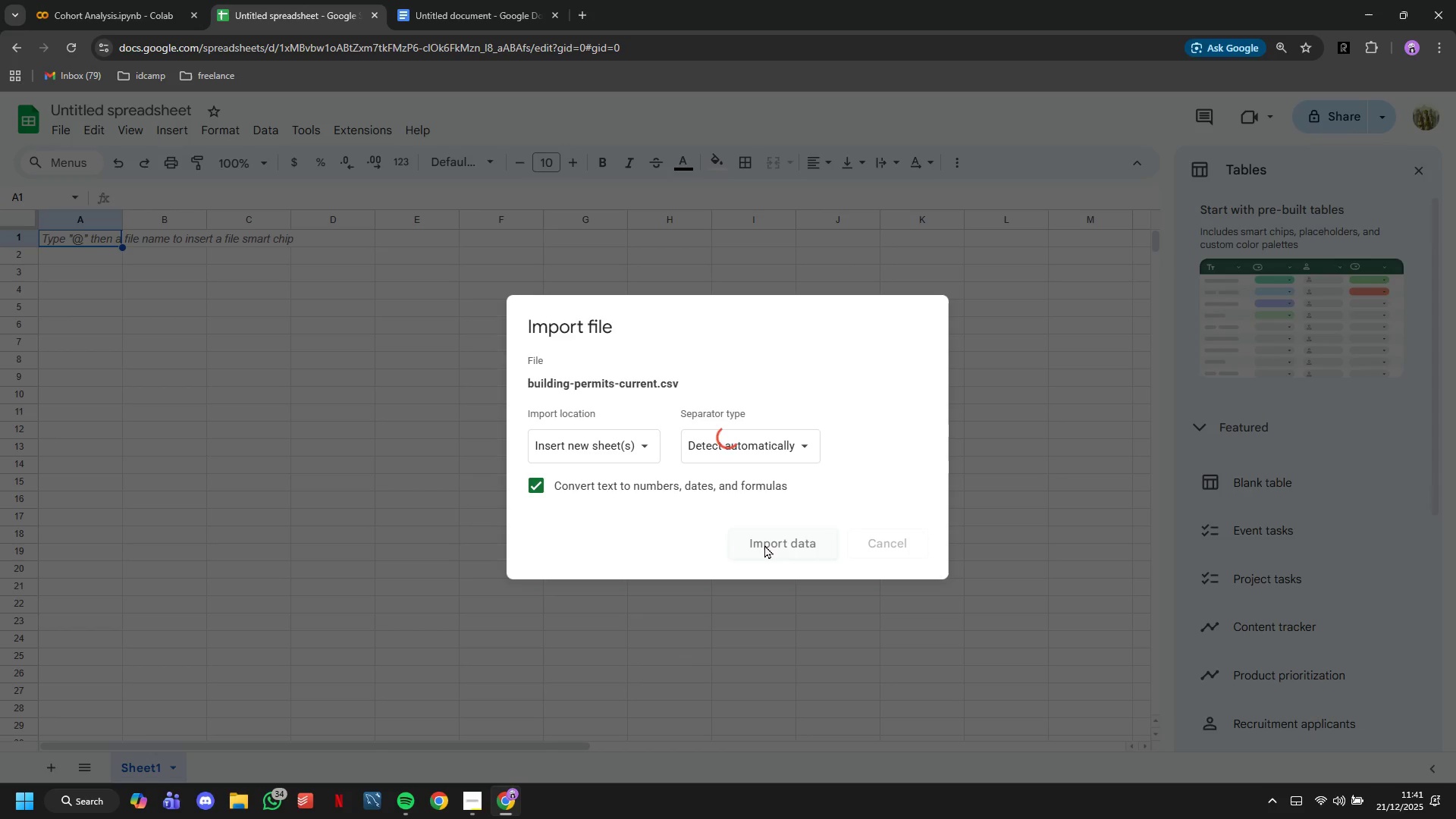 
left_click([491, 0])
 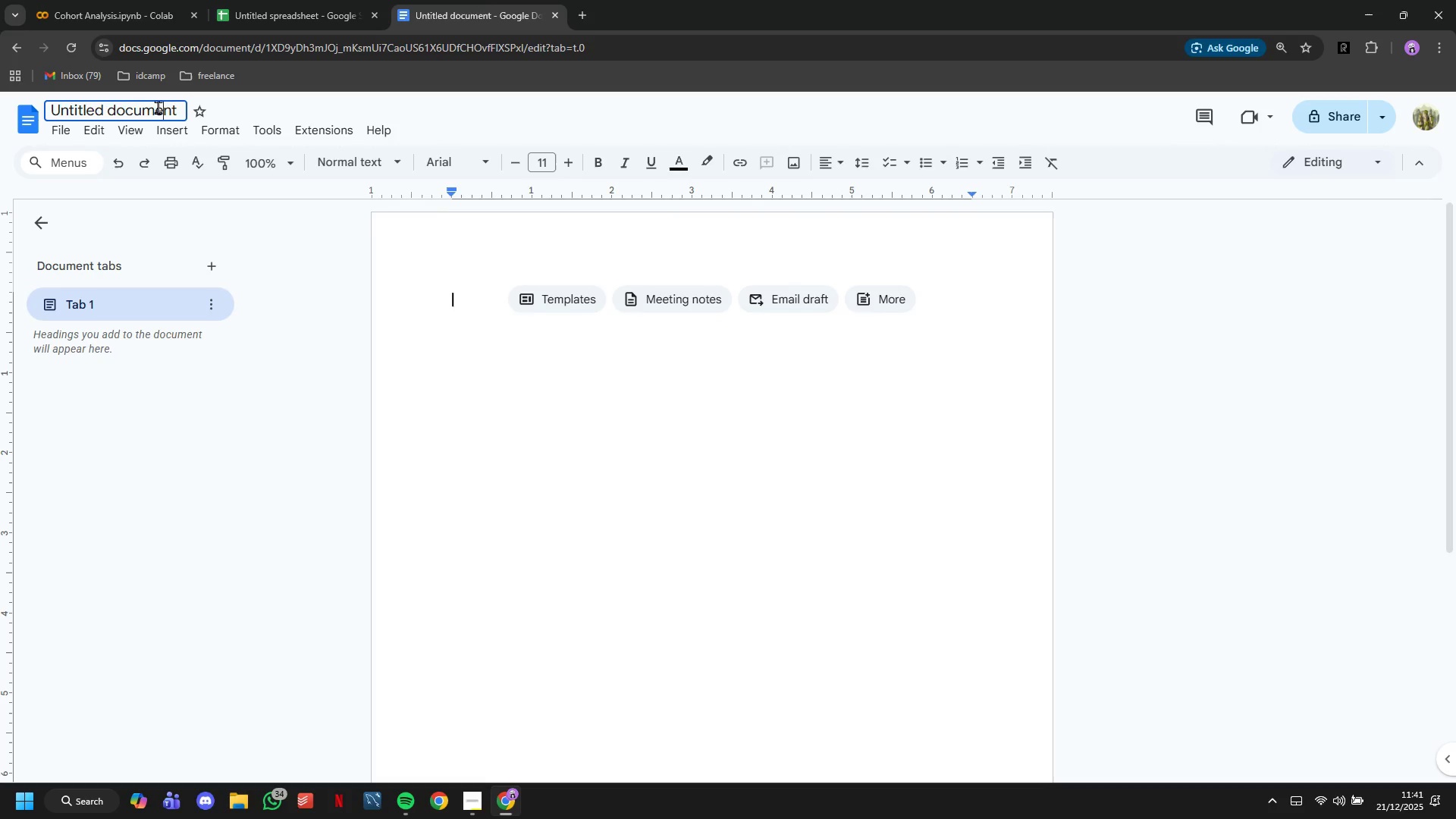 
double_click([158, 105])
 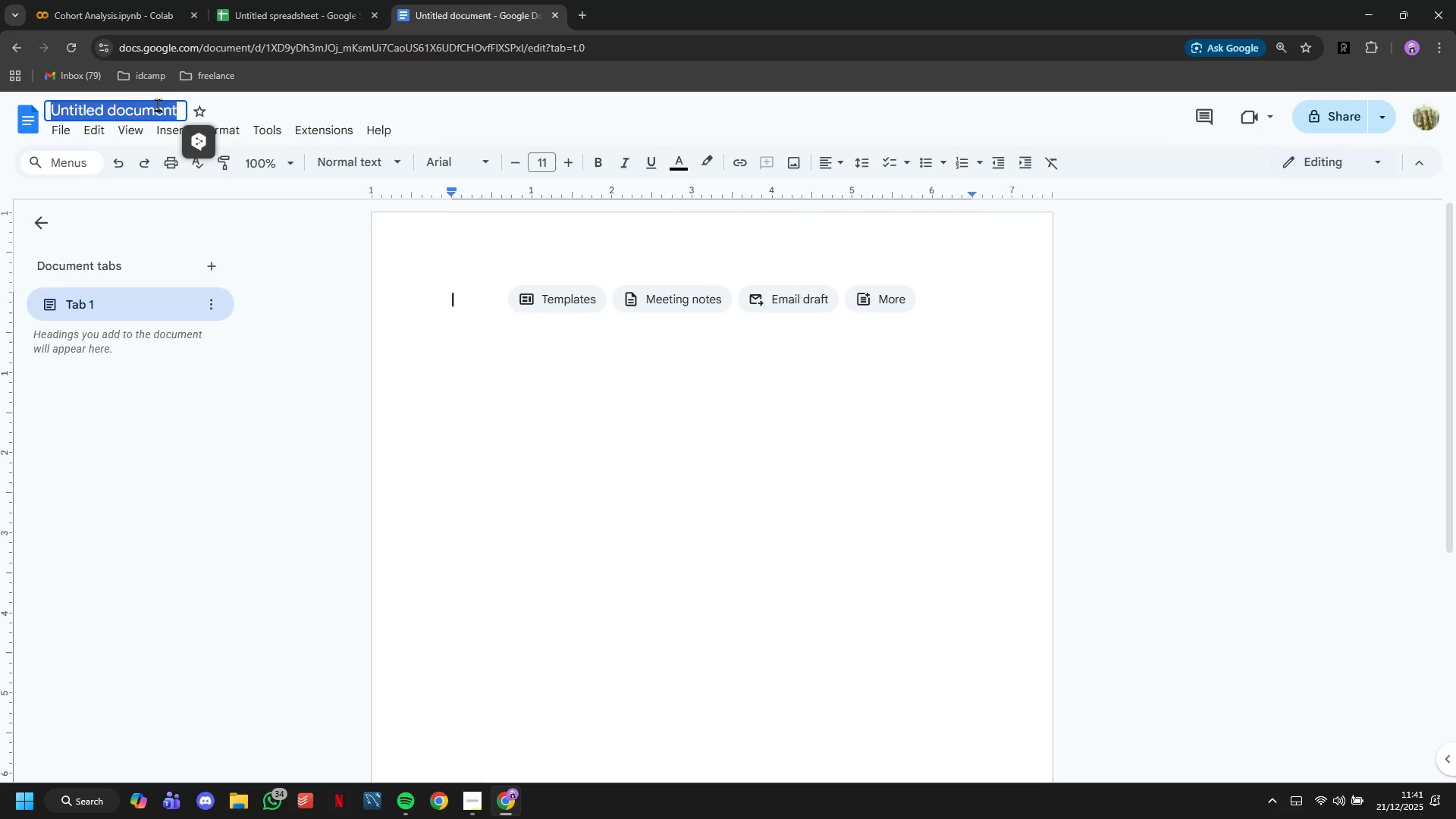 
triple_click([158, 105])
 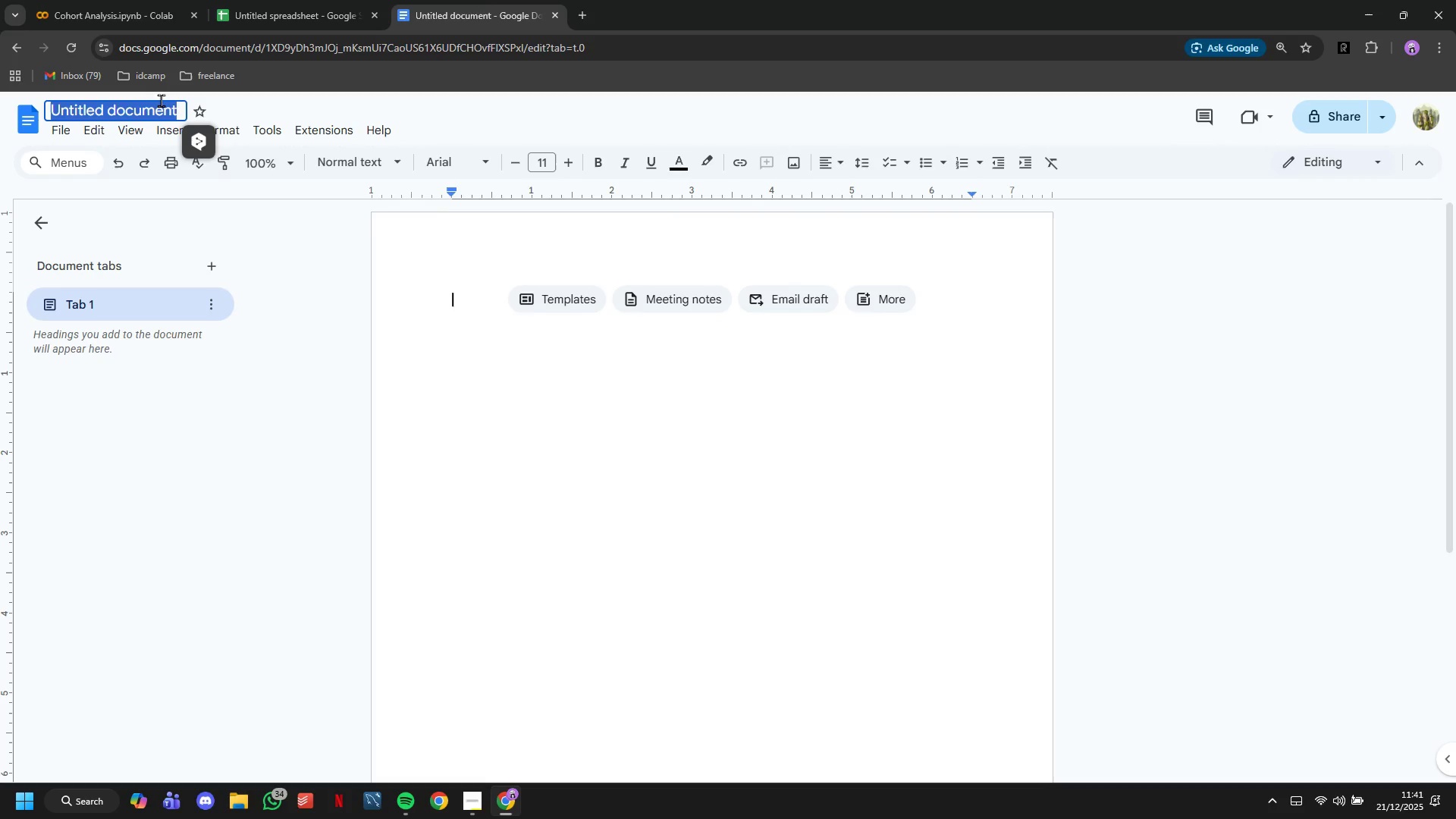 
type(Ececutive Summary - Seta)
key(Backspace)
key(Backspace)
type(attle Bul)
key(Backspace)
type(ilding Permits)
 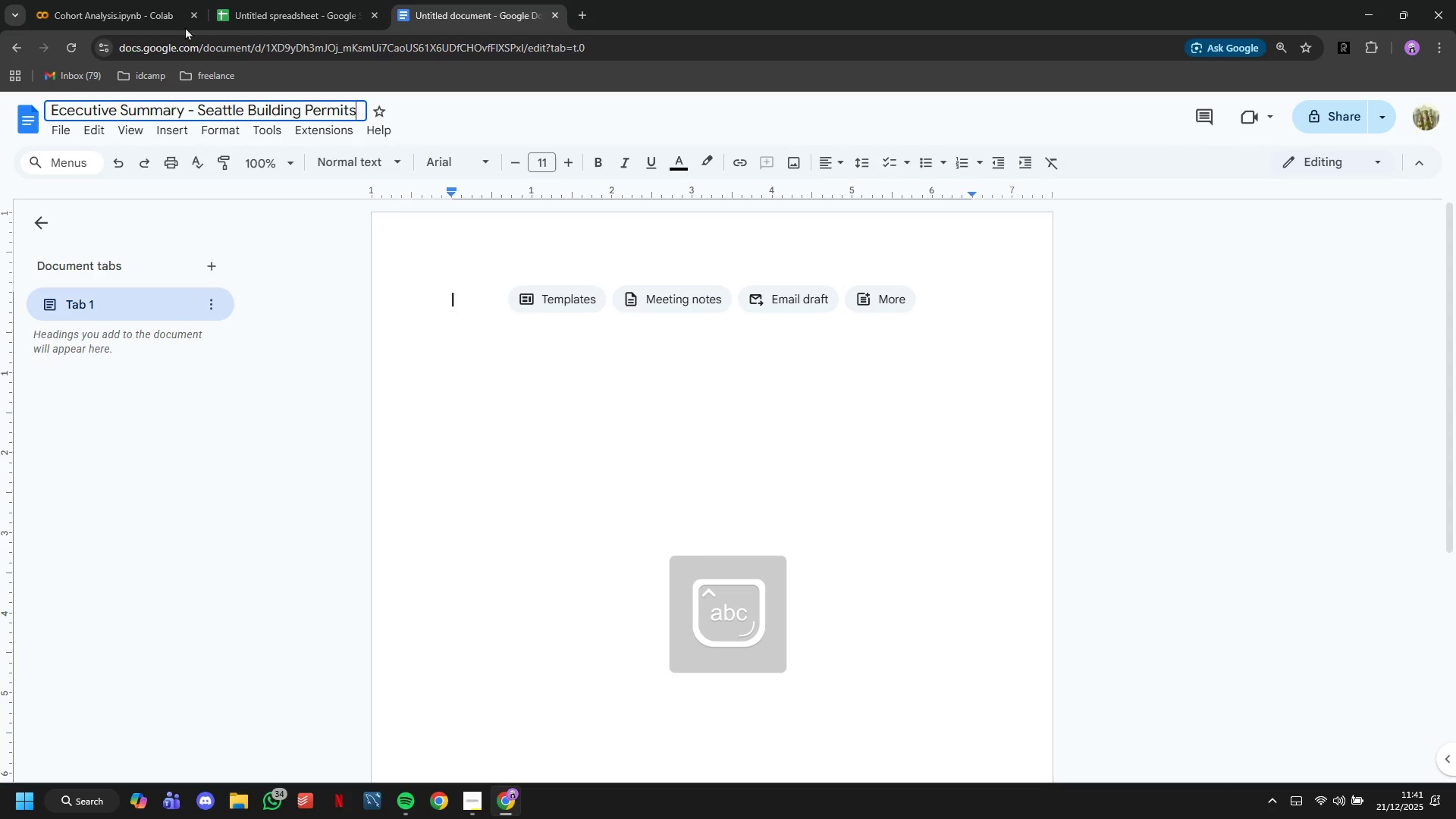 
left_click([177, 0])
 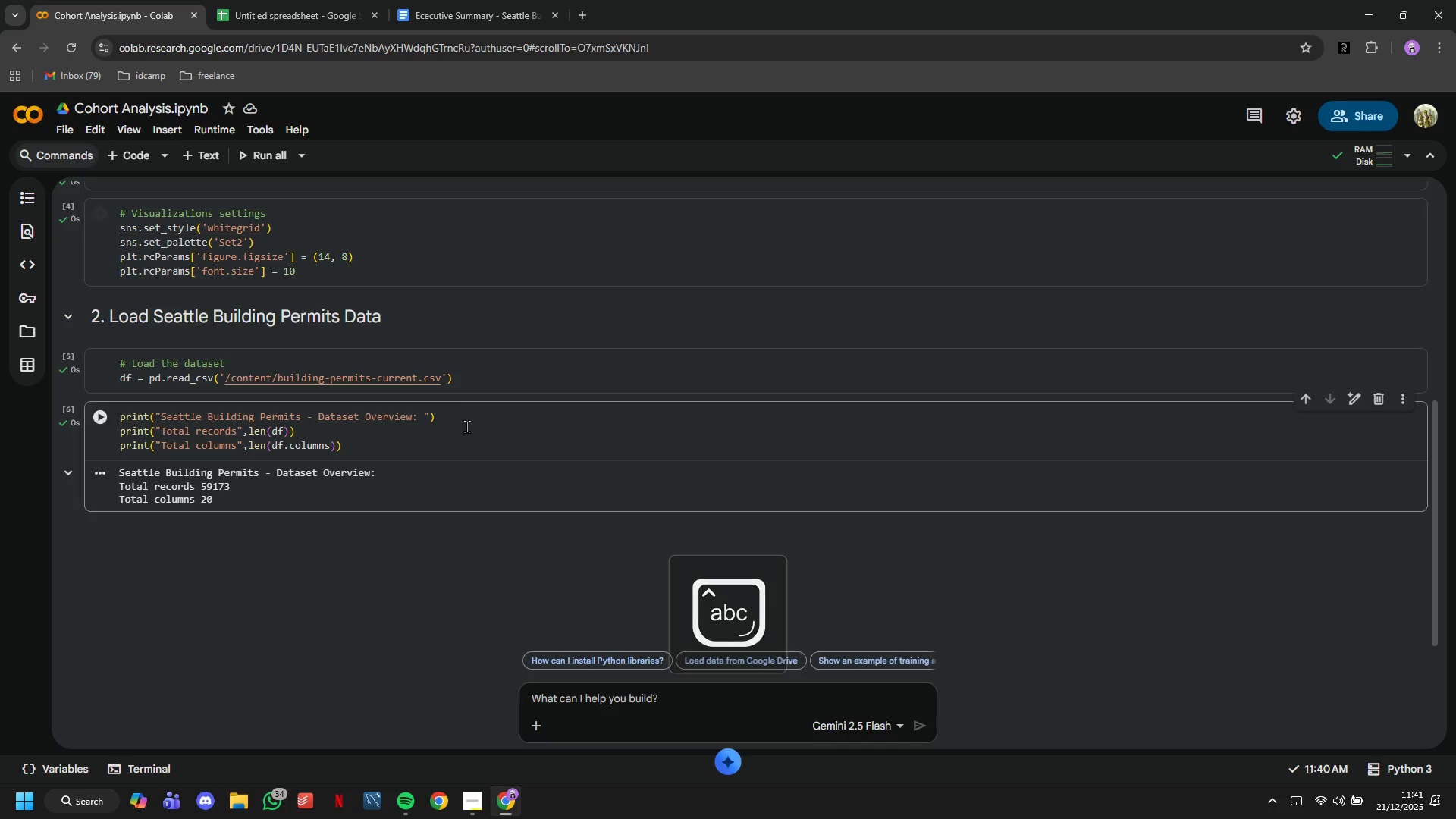 
scroll: coordinate [466, 426], scroll_direction: up, amount: 11.0
 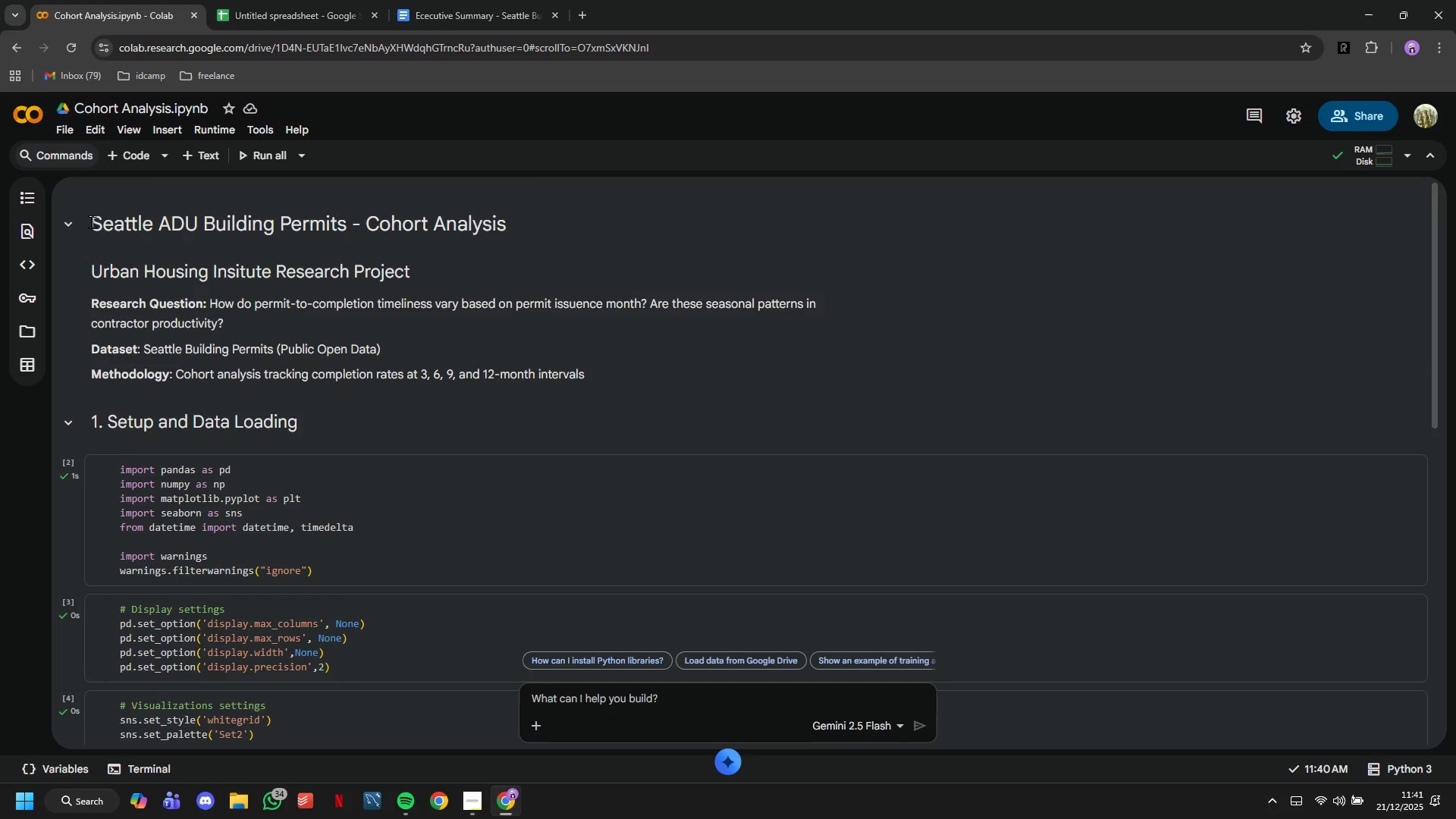 
left_click_drag(start_coordinate=[90, 220], to_coordinate=[614, 381])
 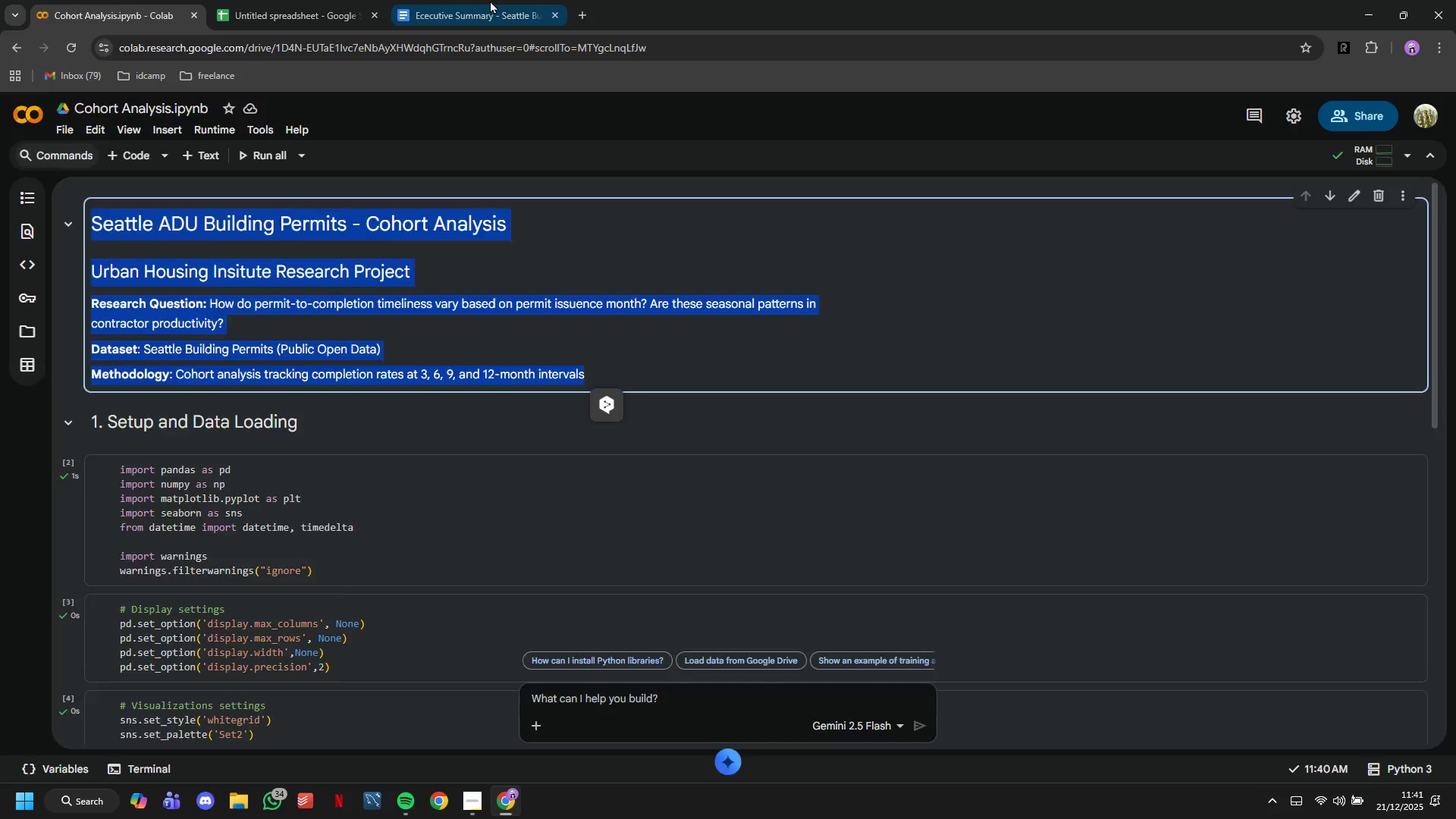 
key(Control+C)
 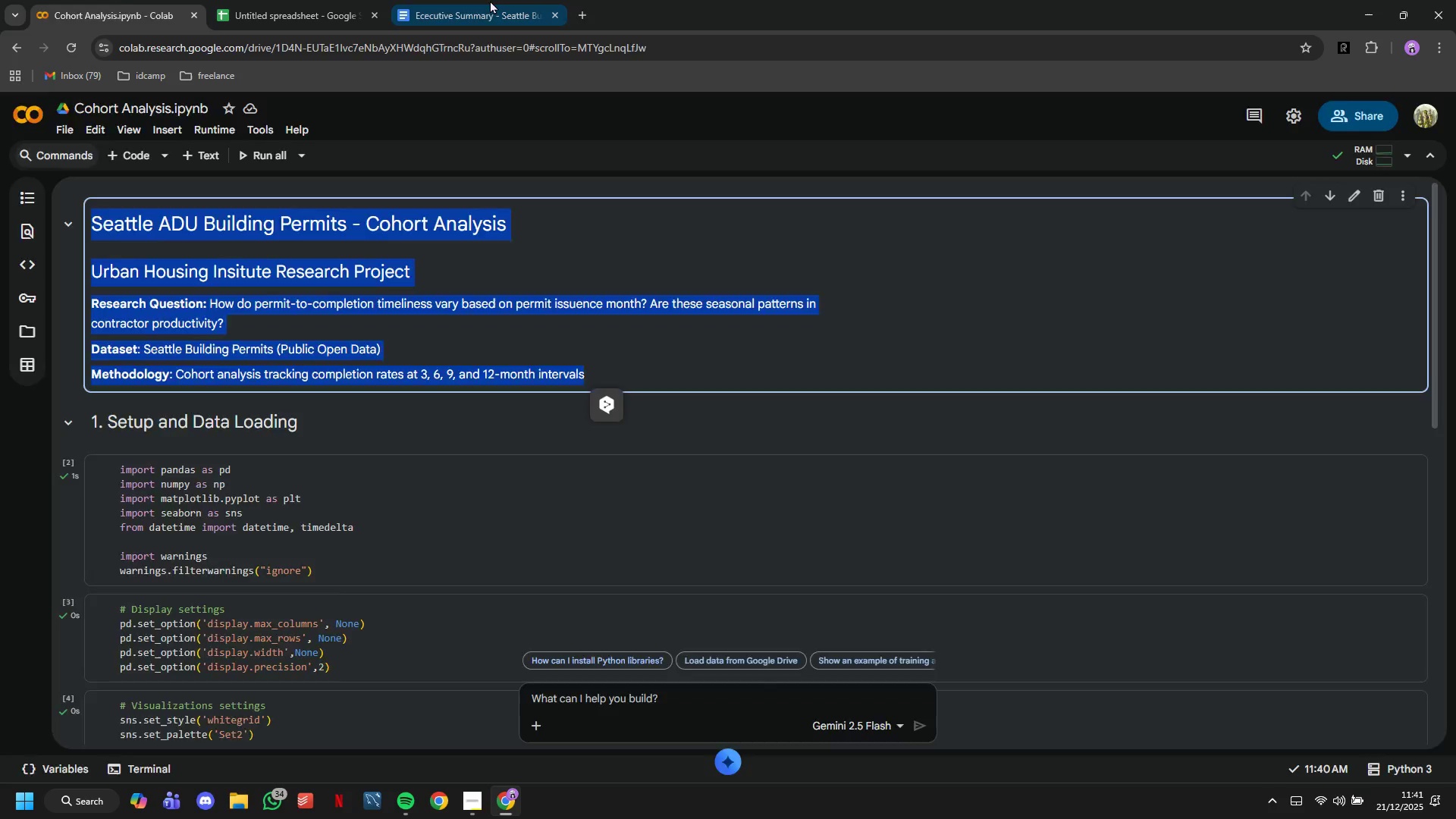 
left_click([490, 0])
 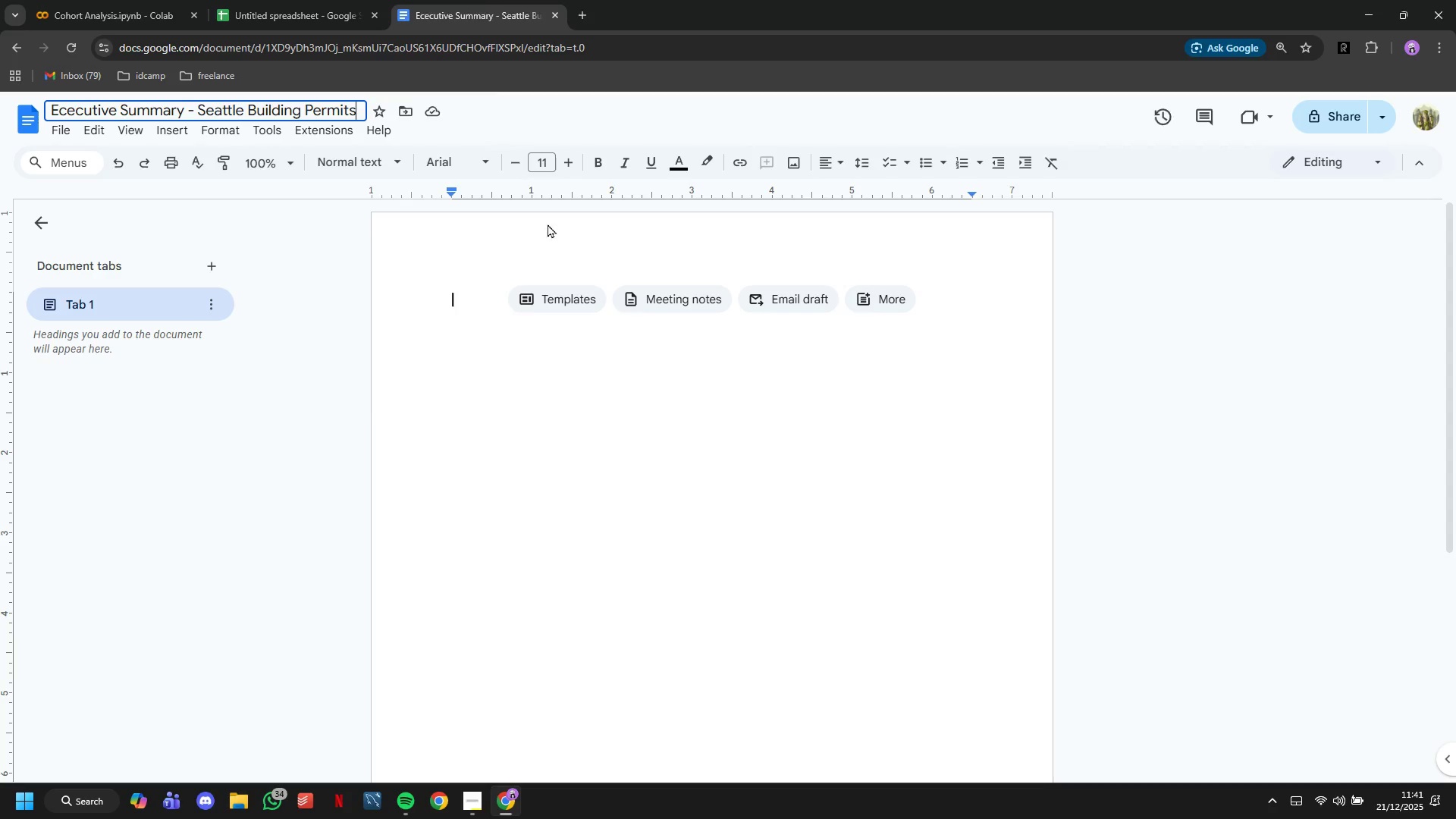 
key(Control+V)
 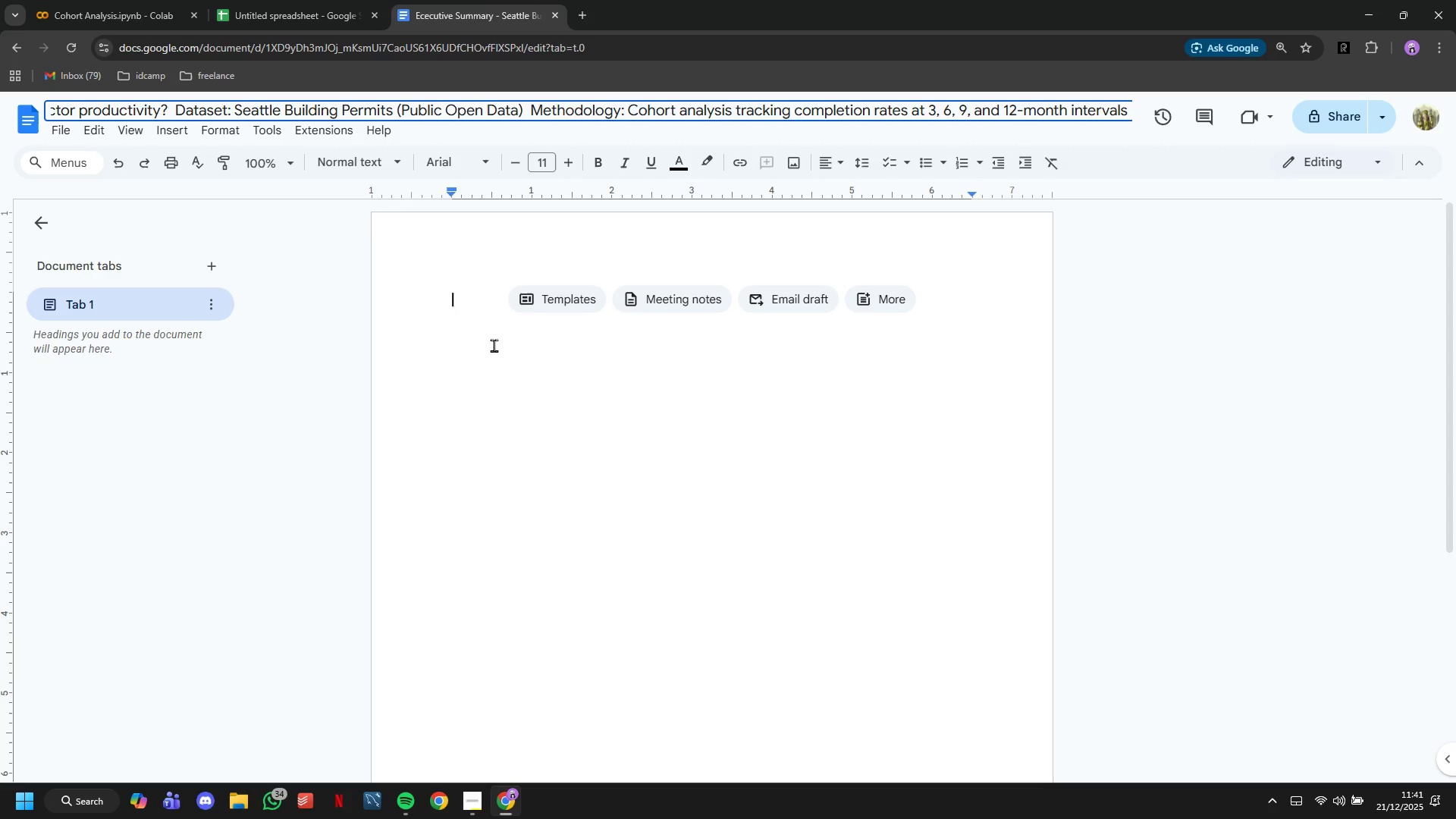 
key(Control+Z)
 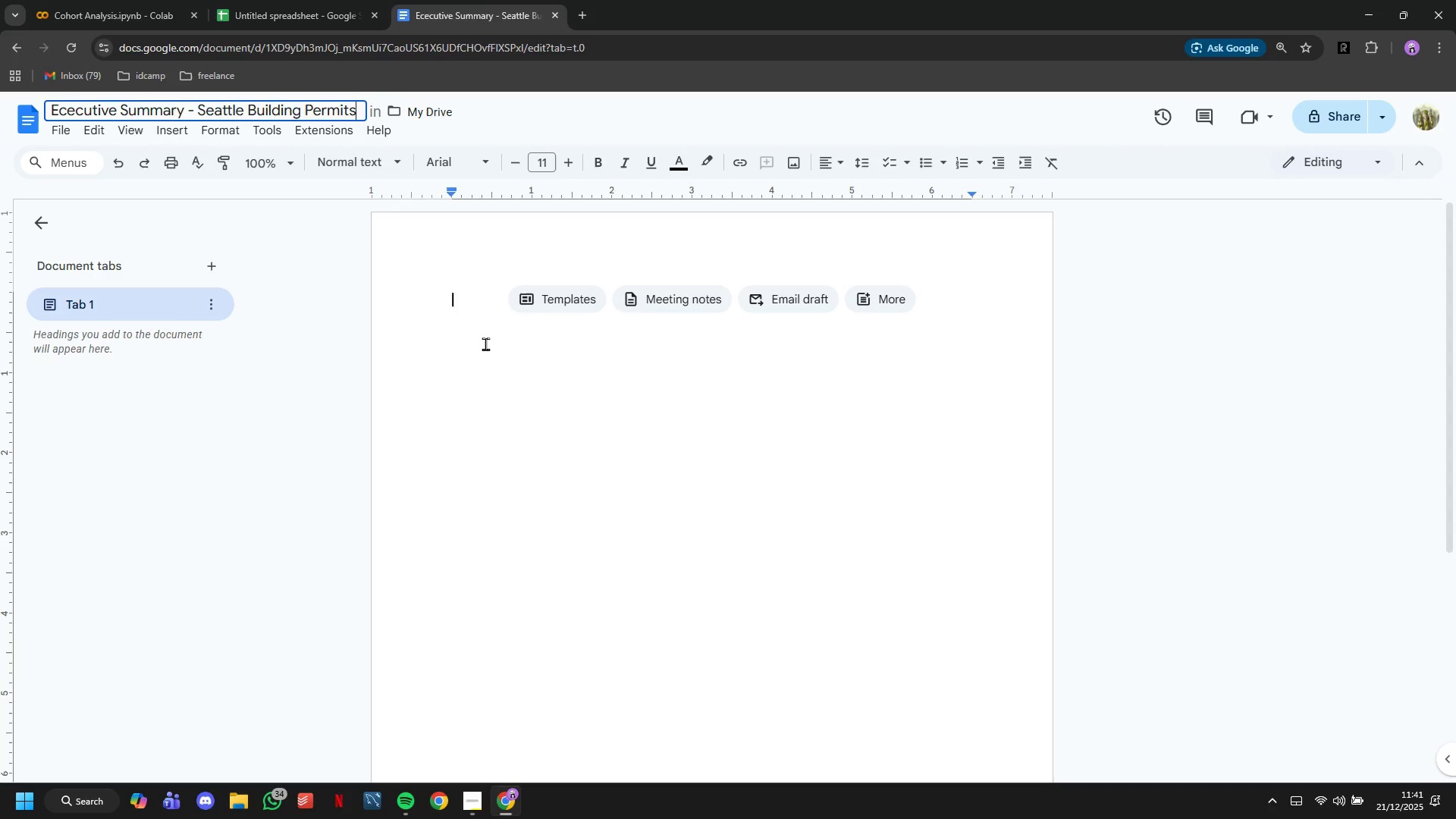 
left_click([485, 344])
 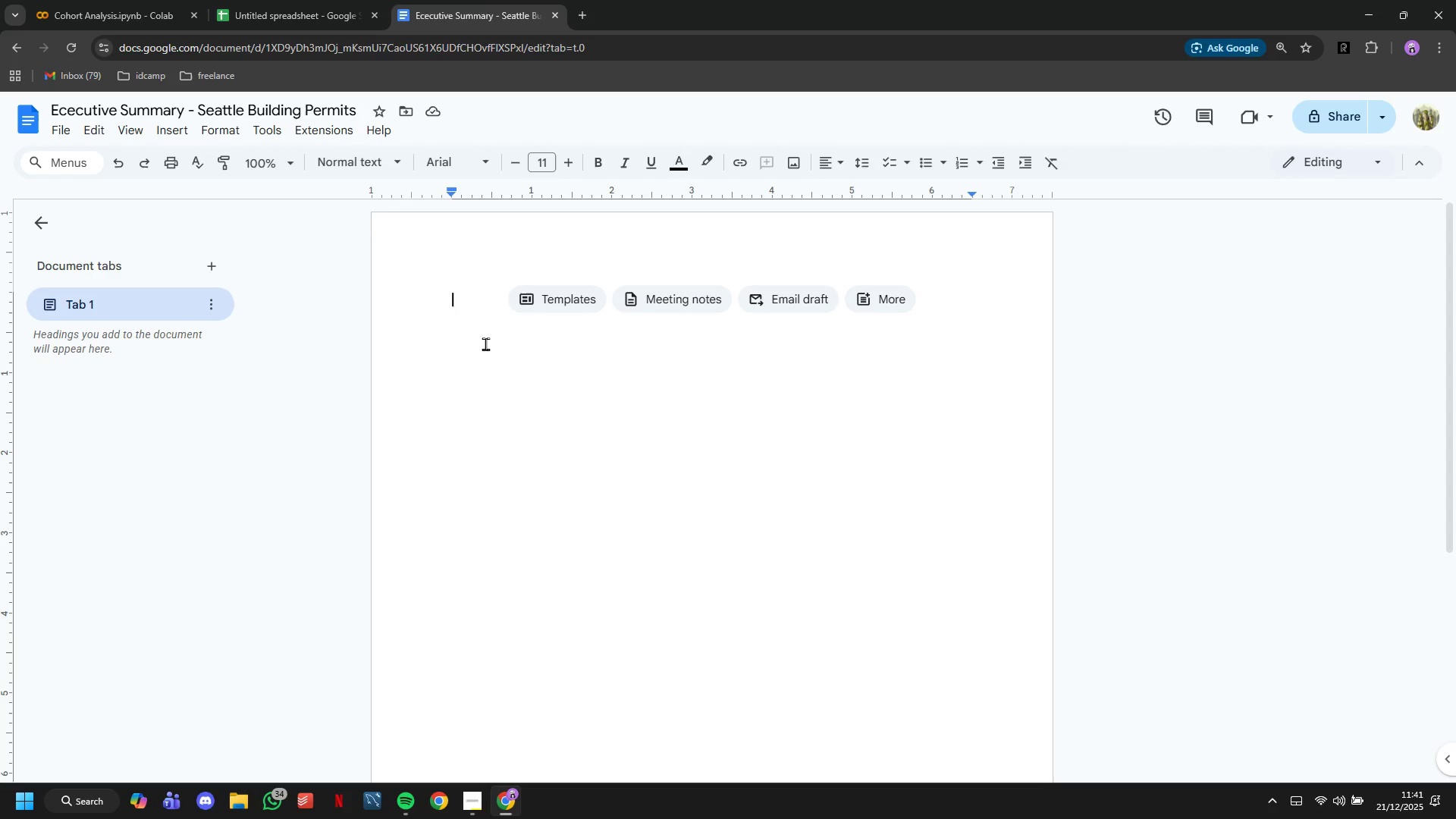 
key(Control+C)
 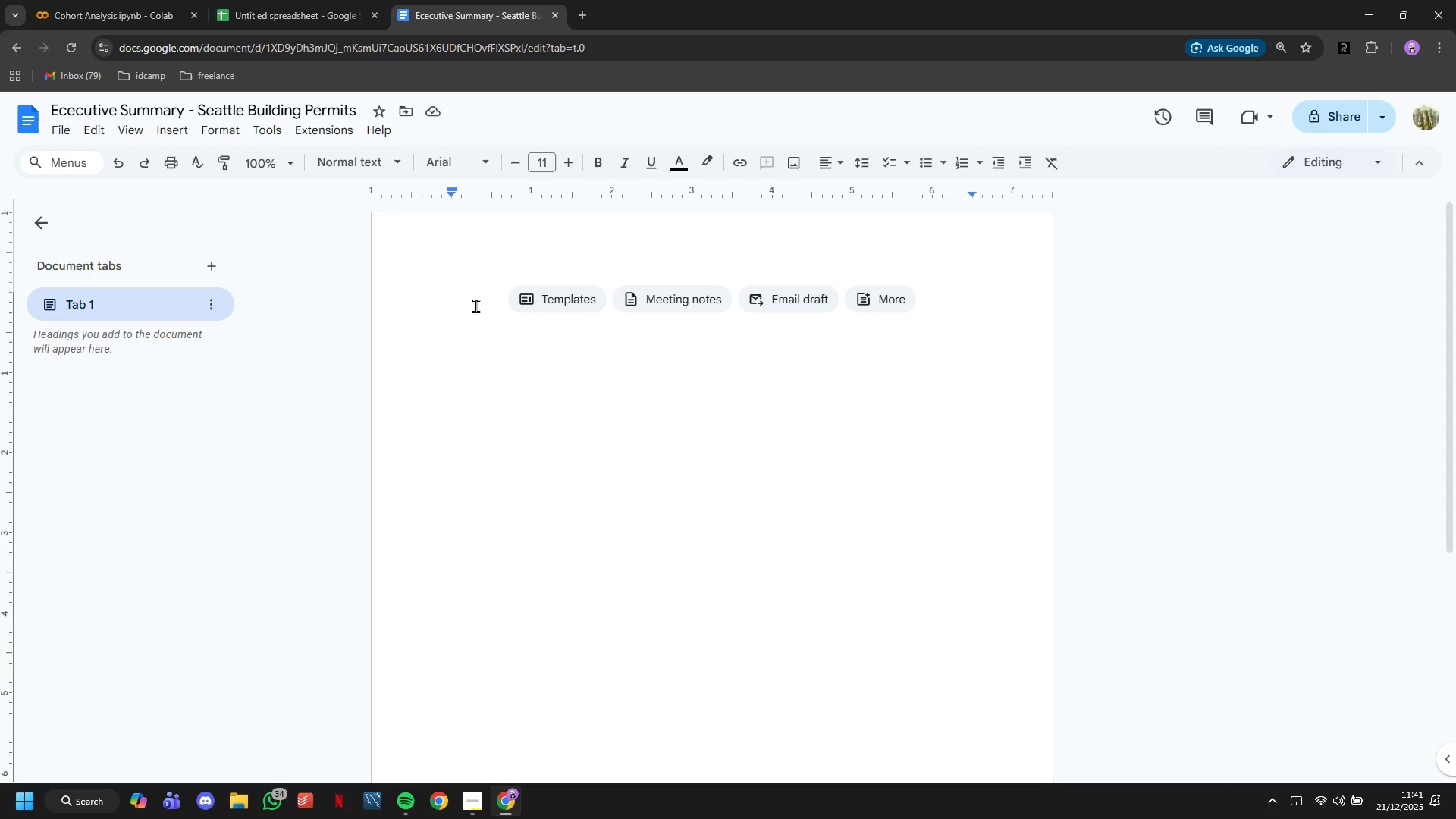 
left_click([474, 303])
 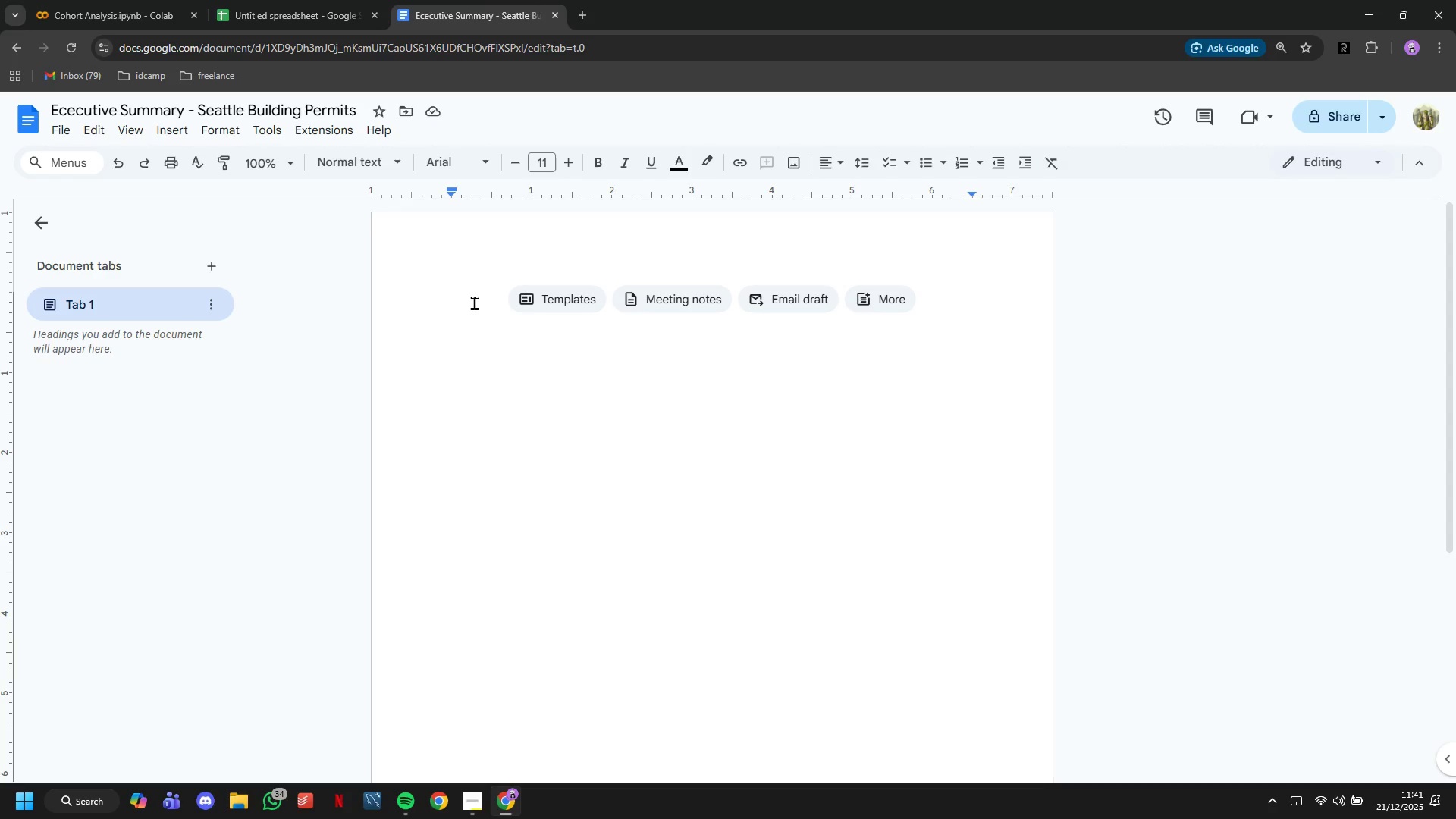 
key(Control+V)
 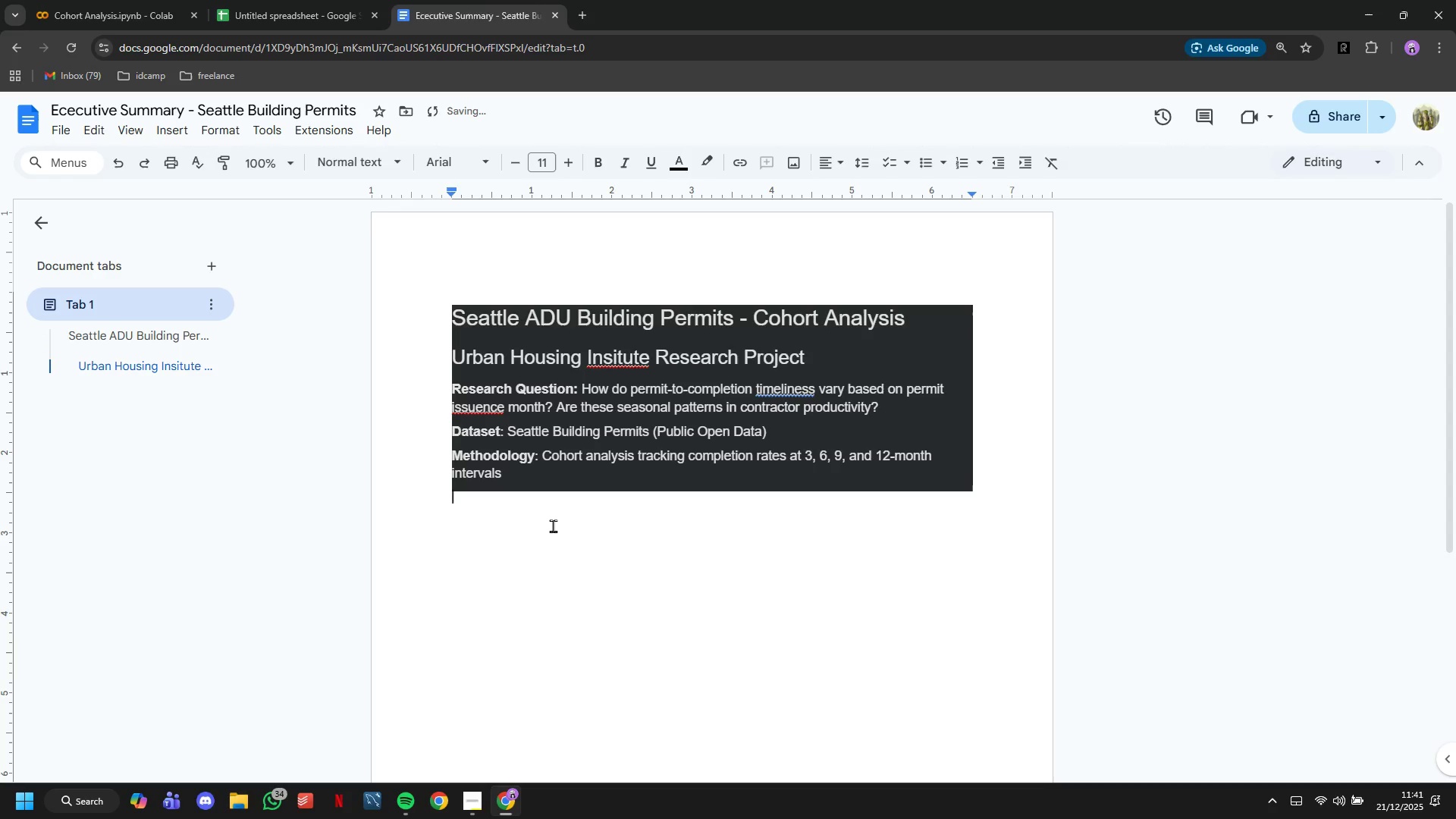 
key(Control+Z)
 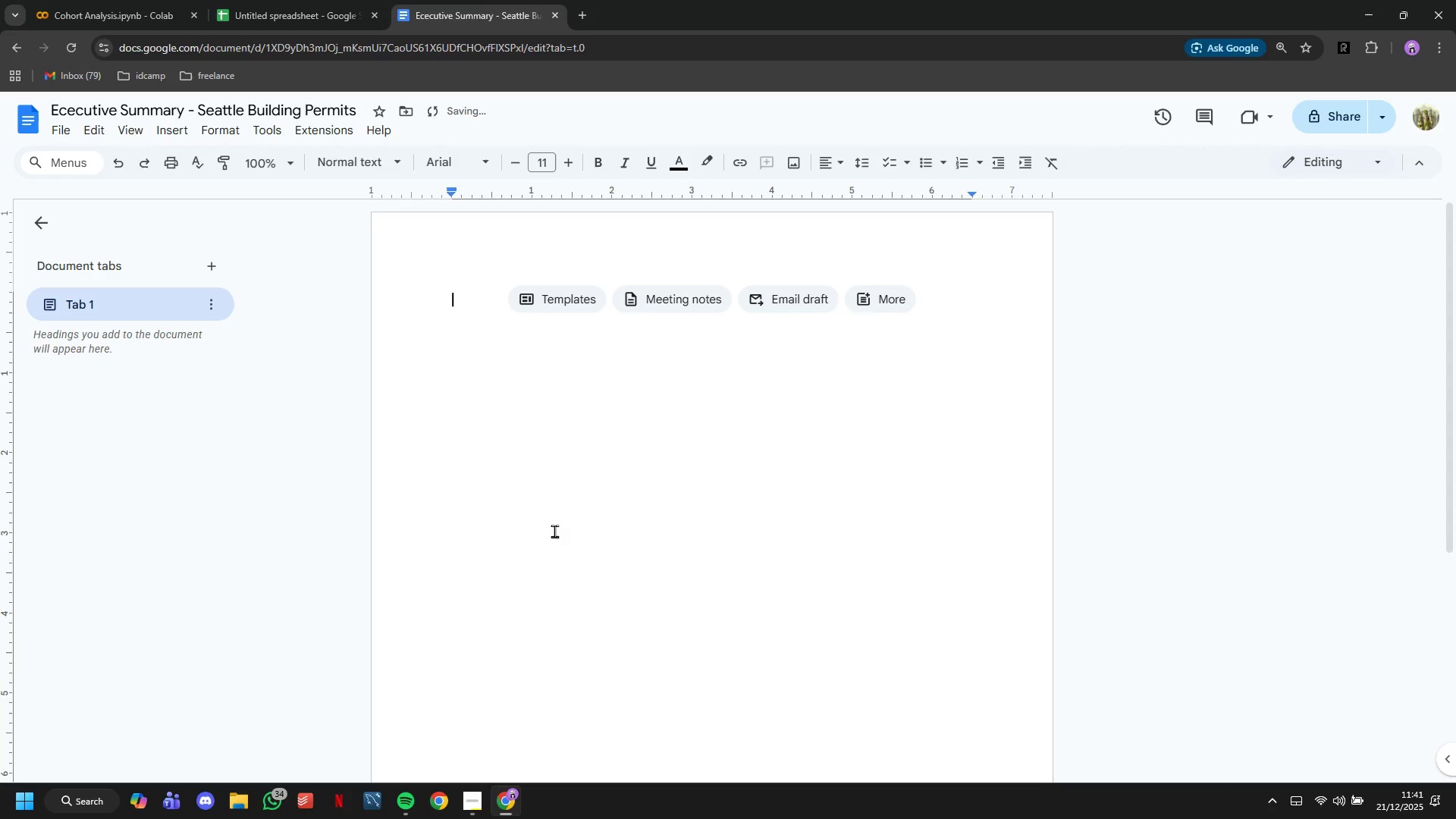 
key(Meta+V)
 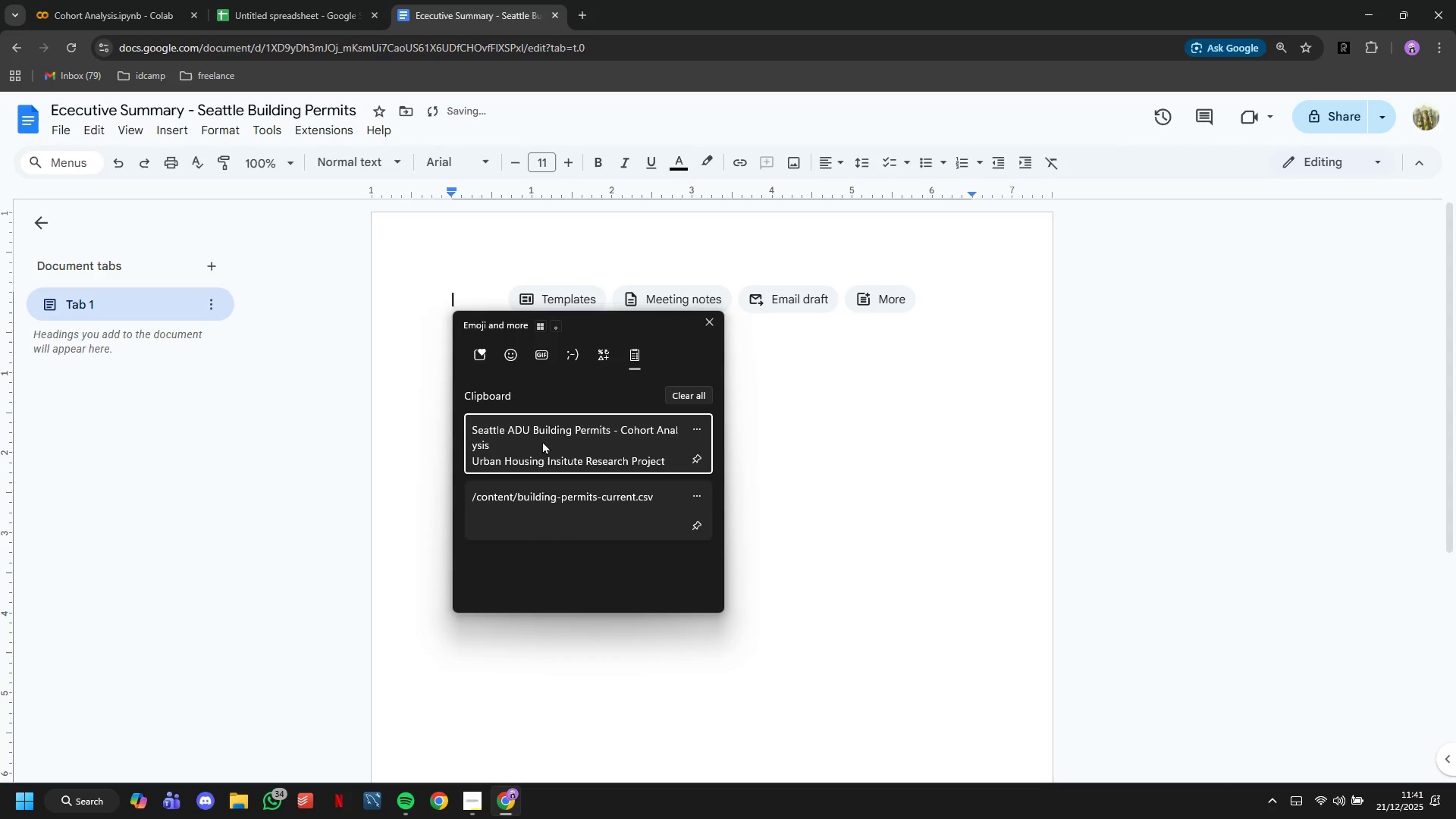 
left_click([537, 434])
 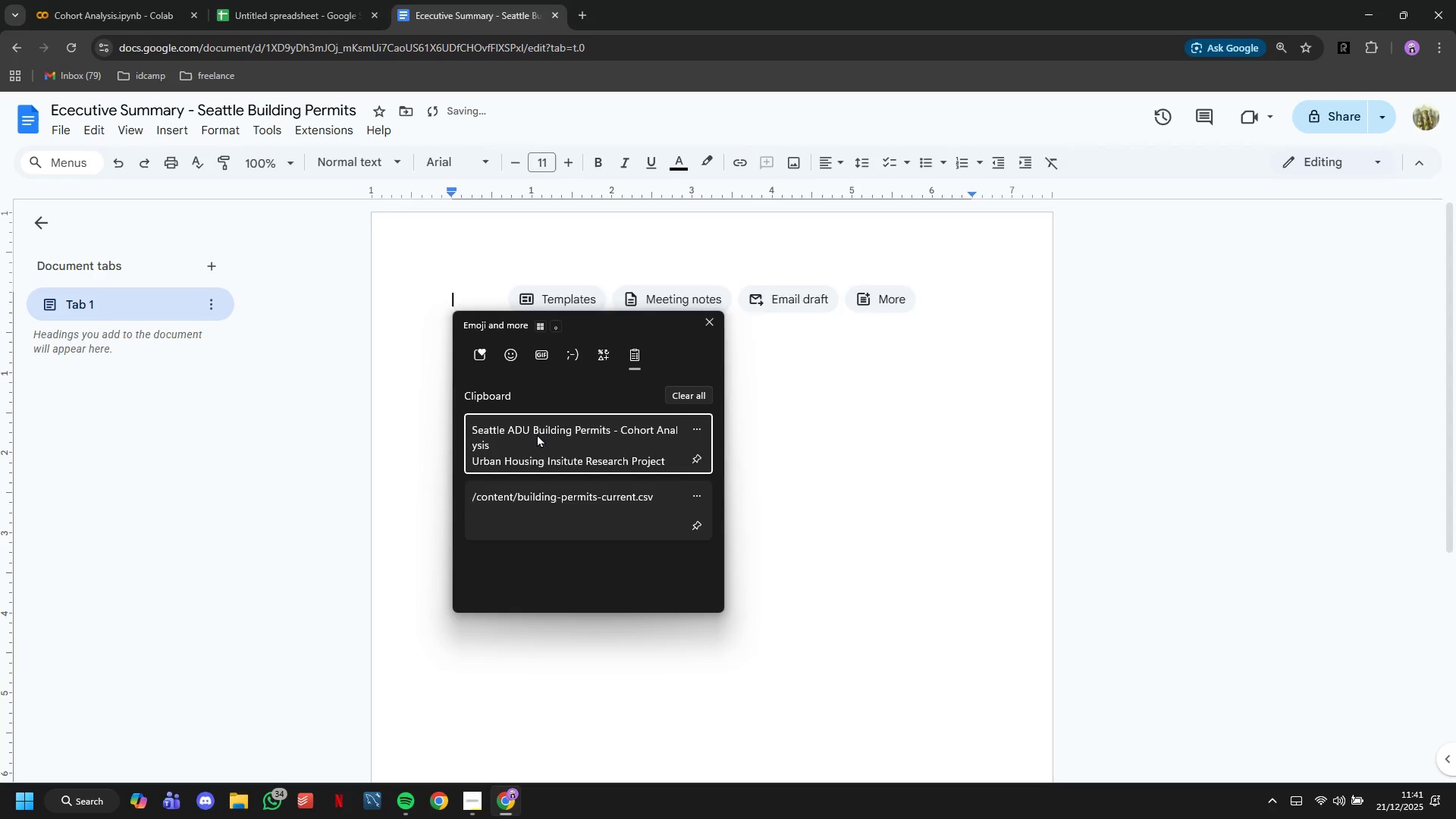 
key(Control+ControlLeft)
 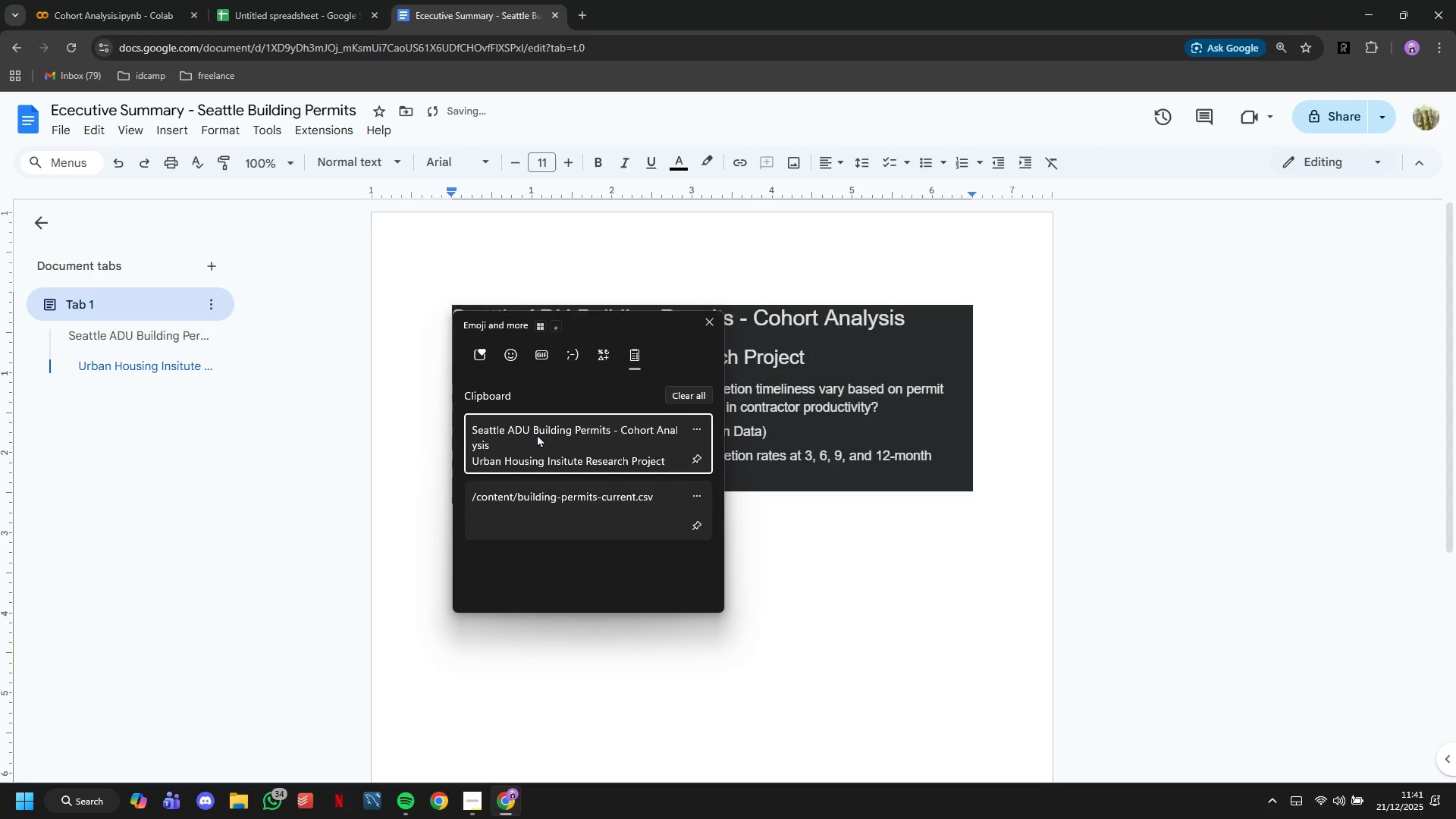 
hold_key(key=V, duration=24.94)
 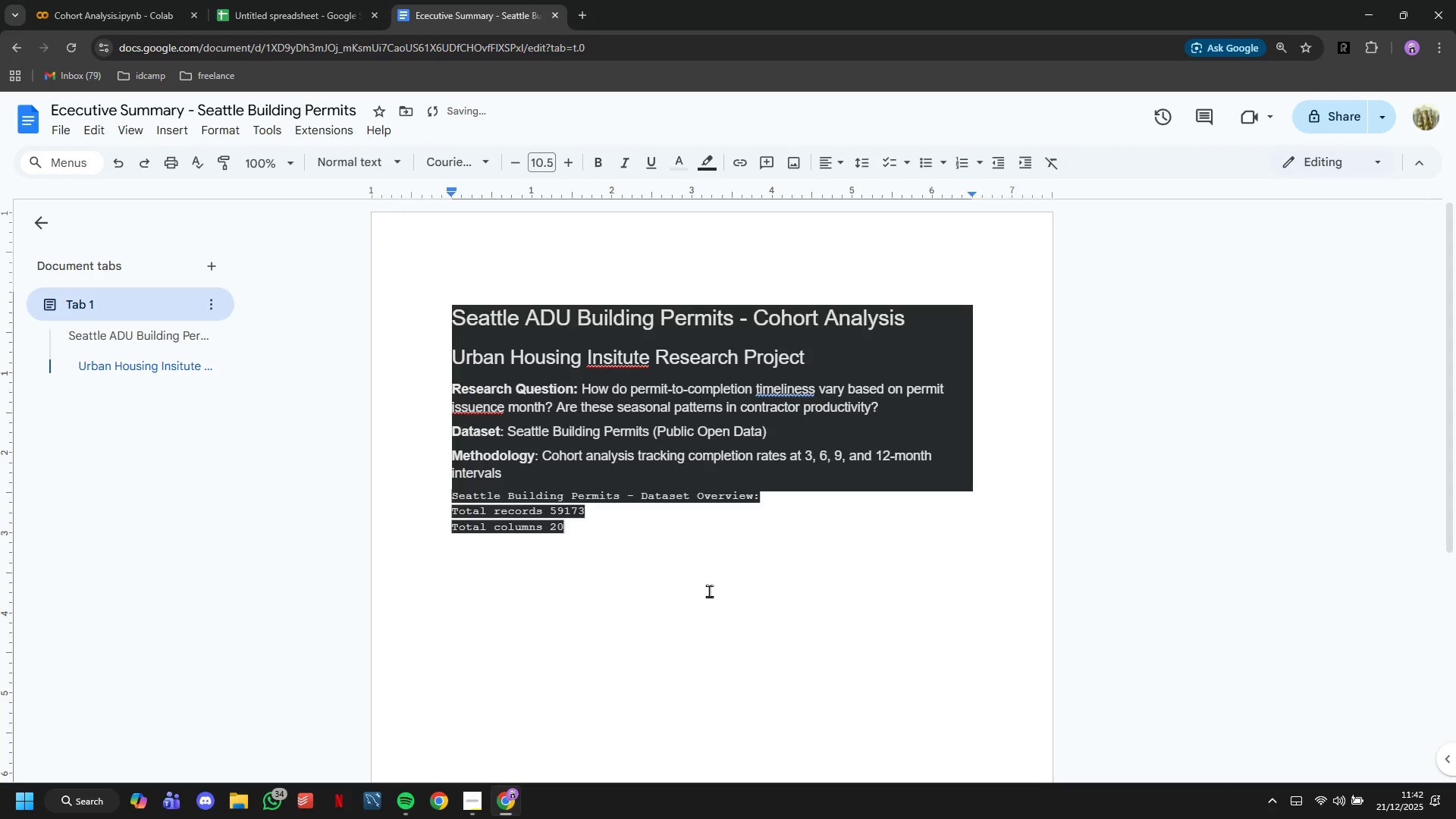 
key(Control+A)
 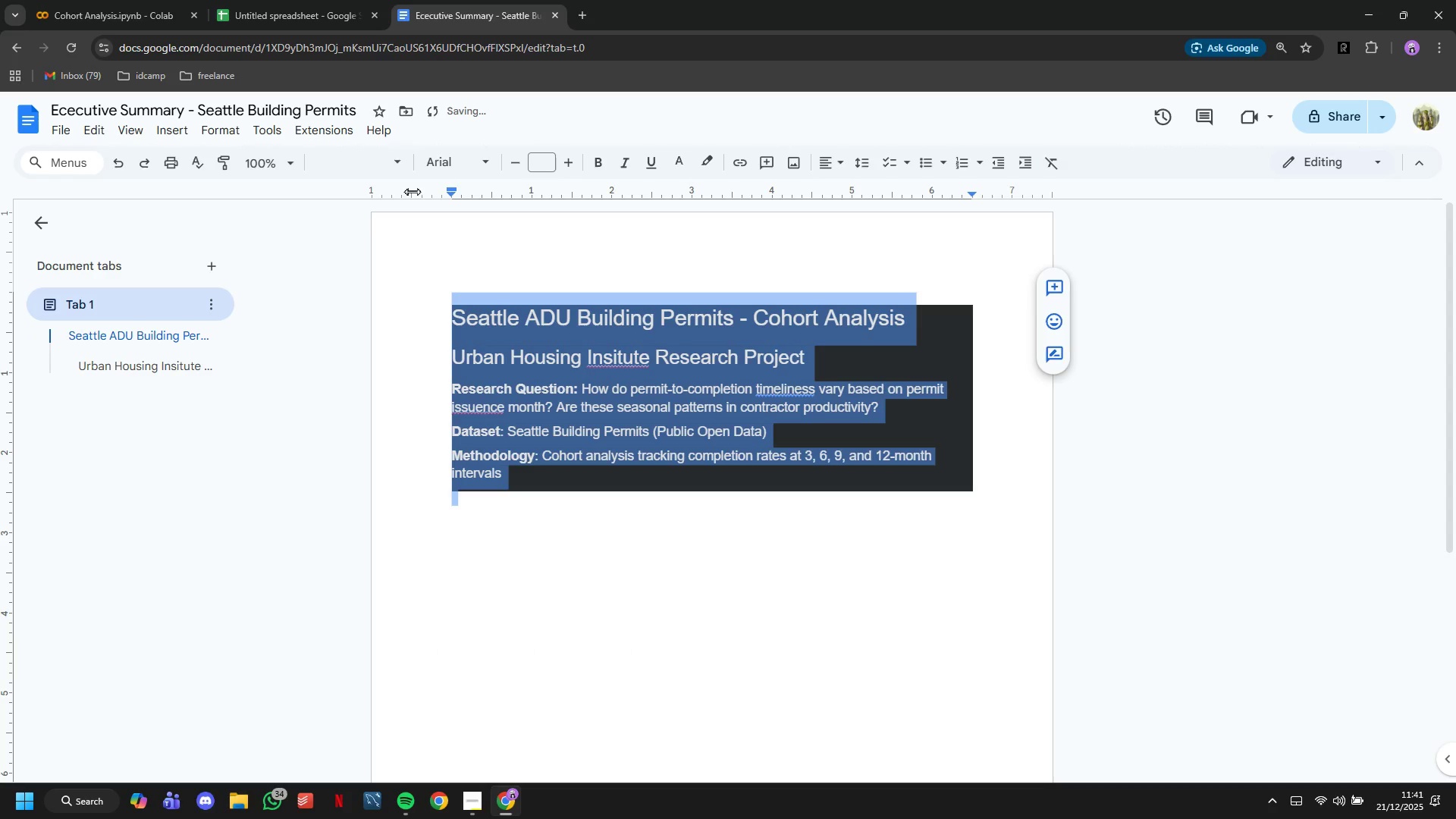 
left_click([386, 167])
 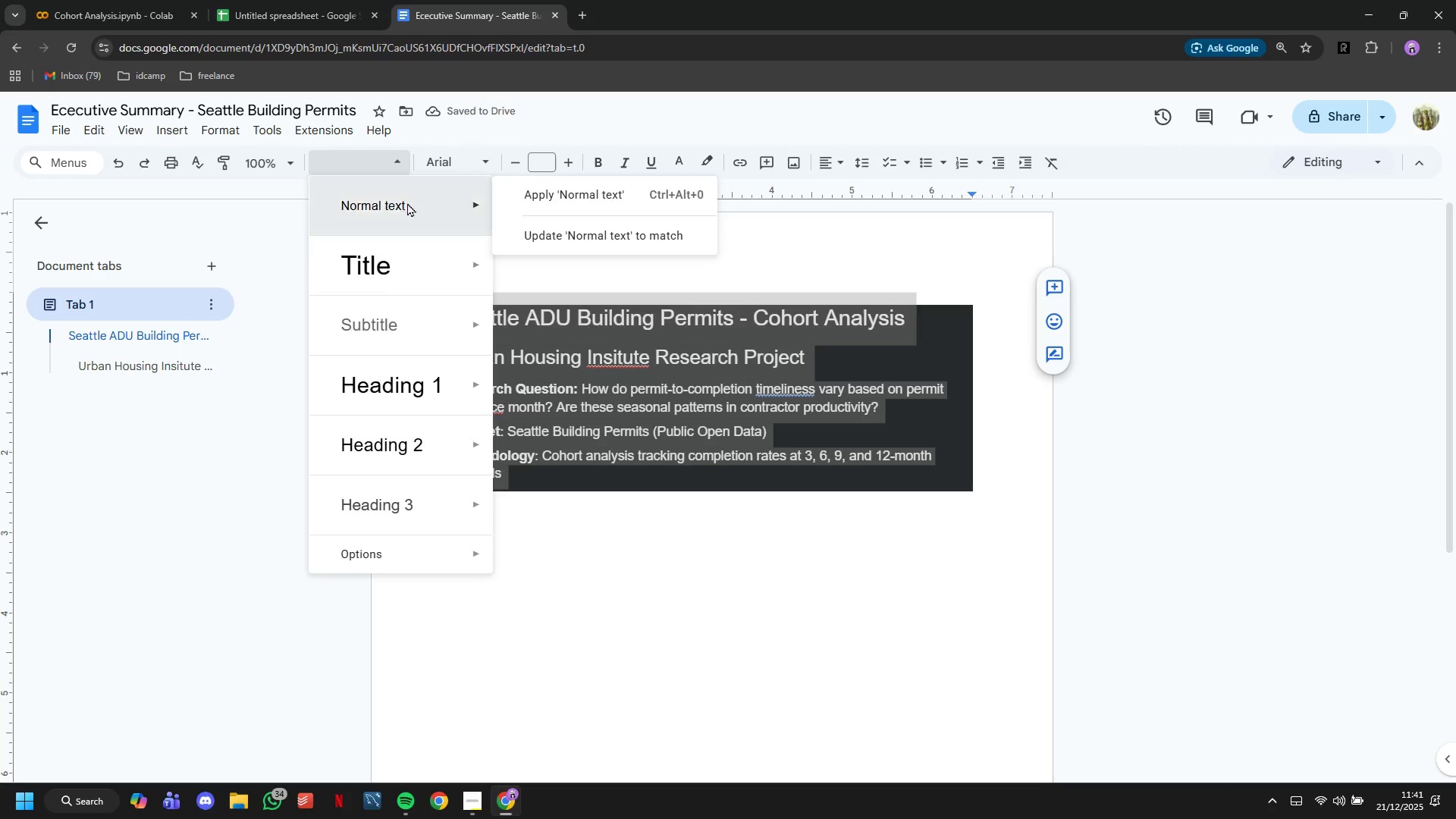 
key(Control+Z)
 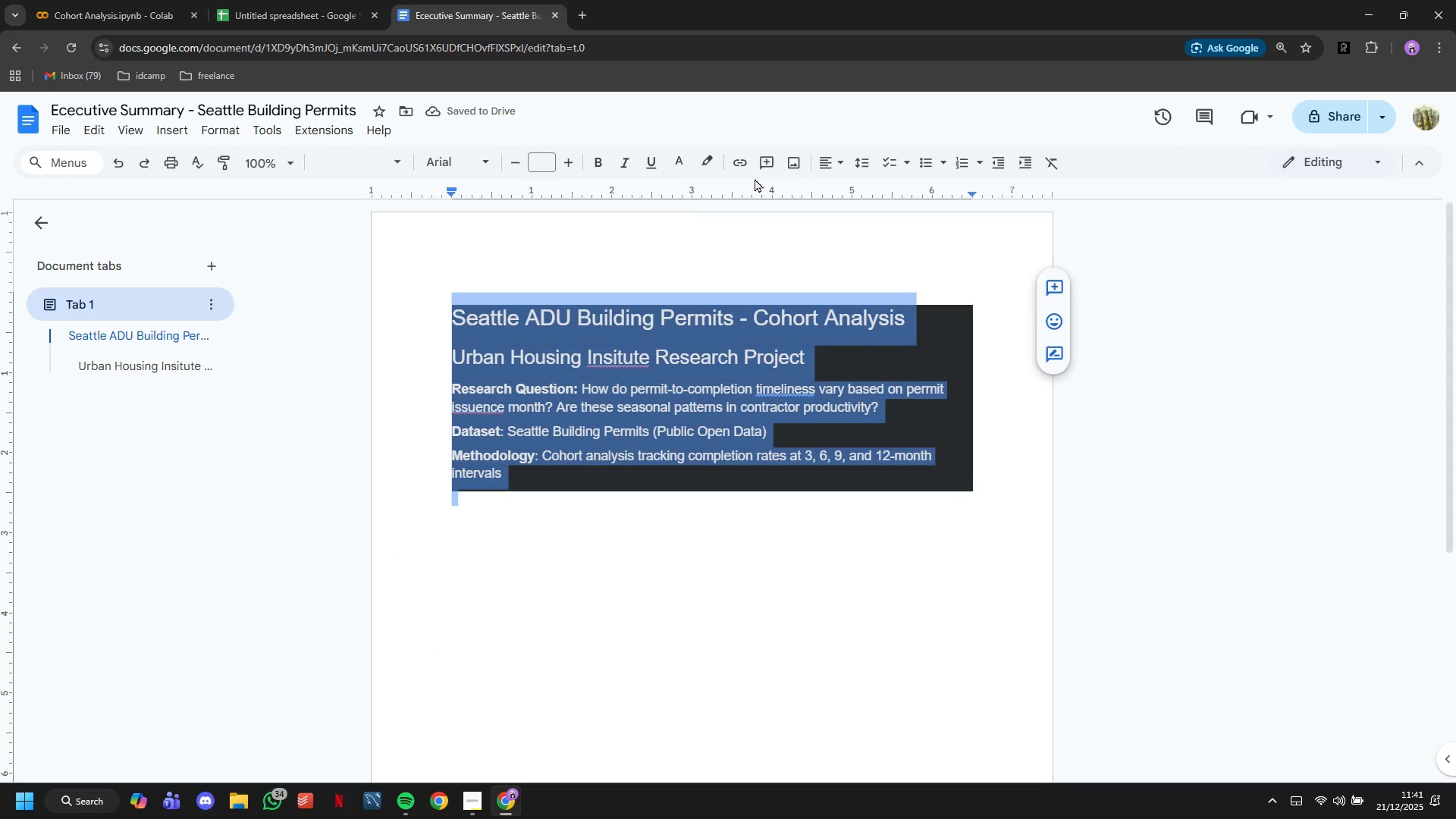 
left_click([711, 162])
 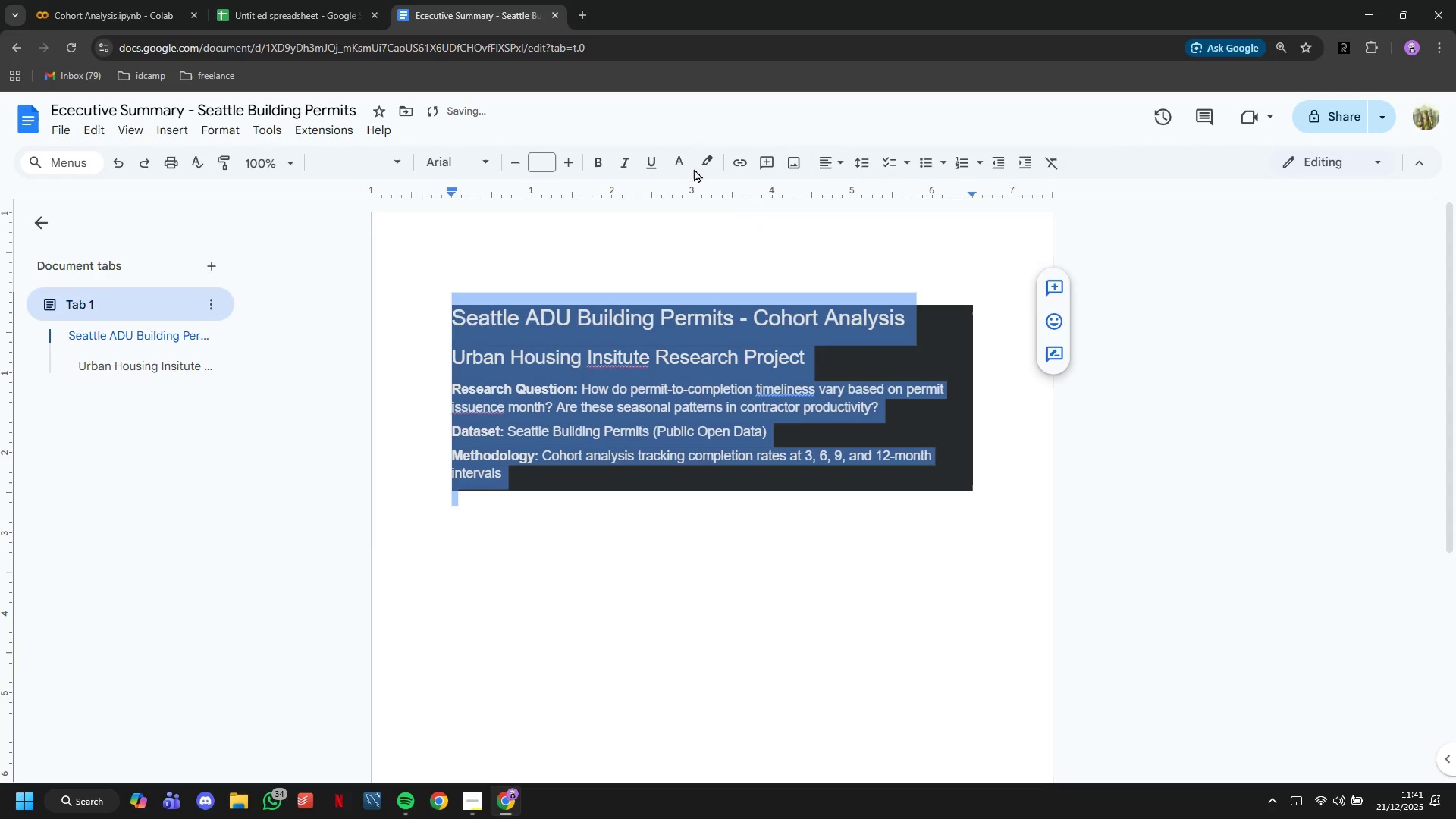 
left_click([703, 168])
 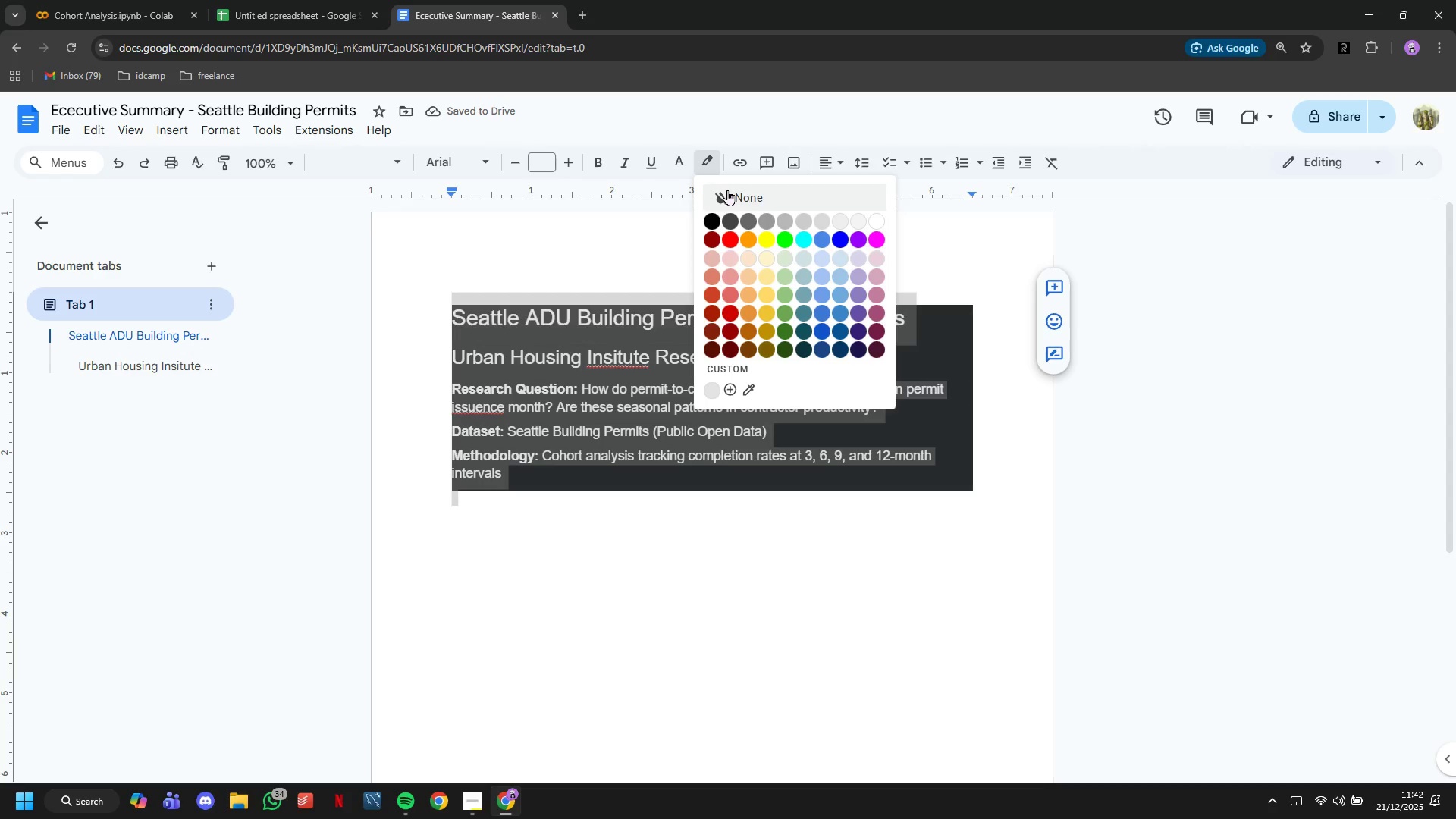 
left_click([727, 190])
 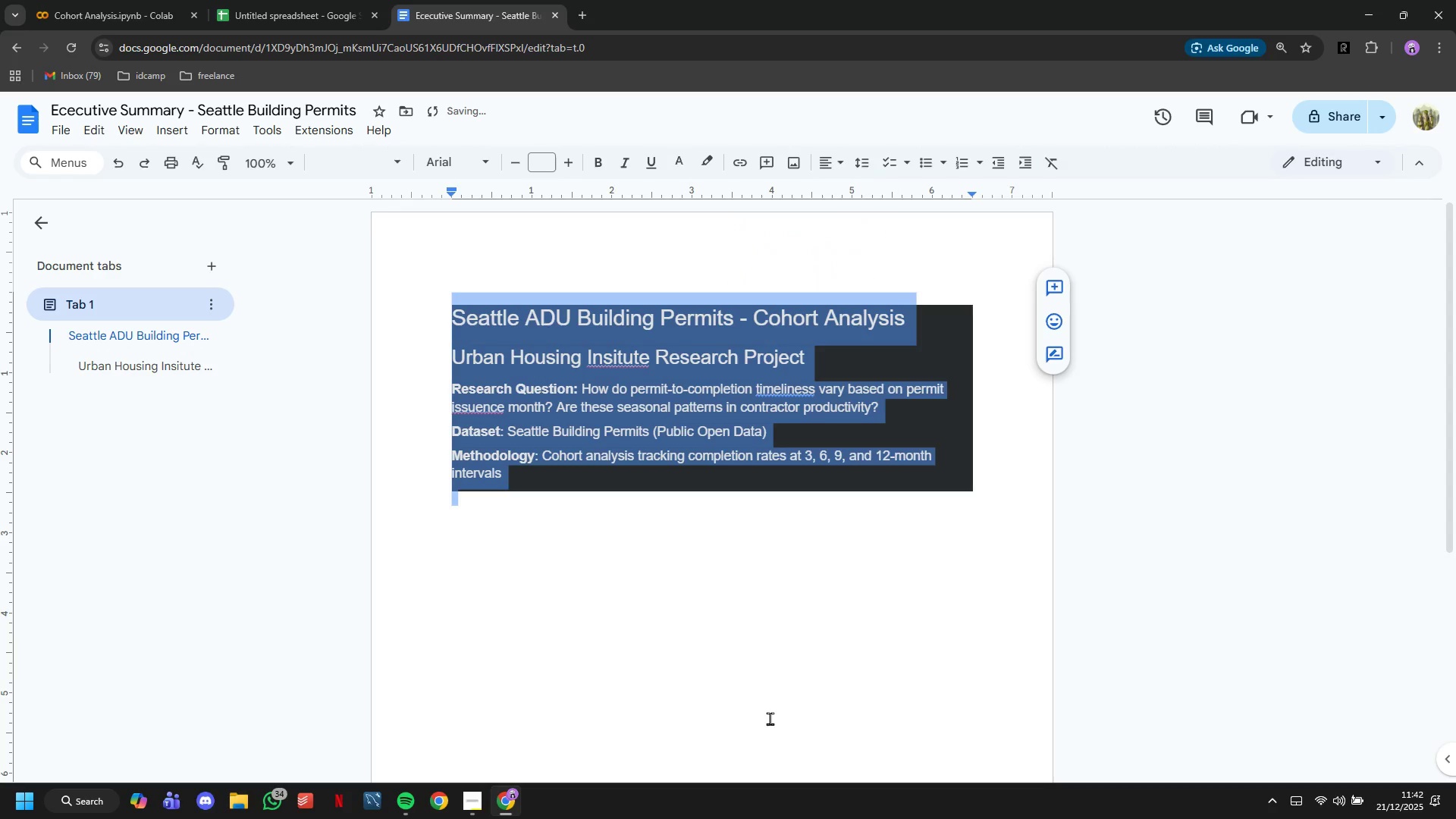 
left_click([770, 718])
 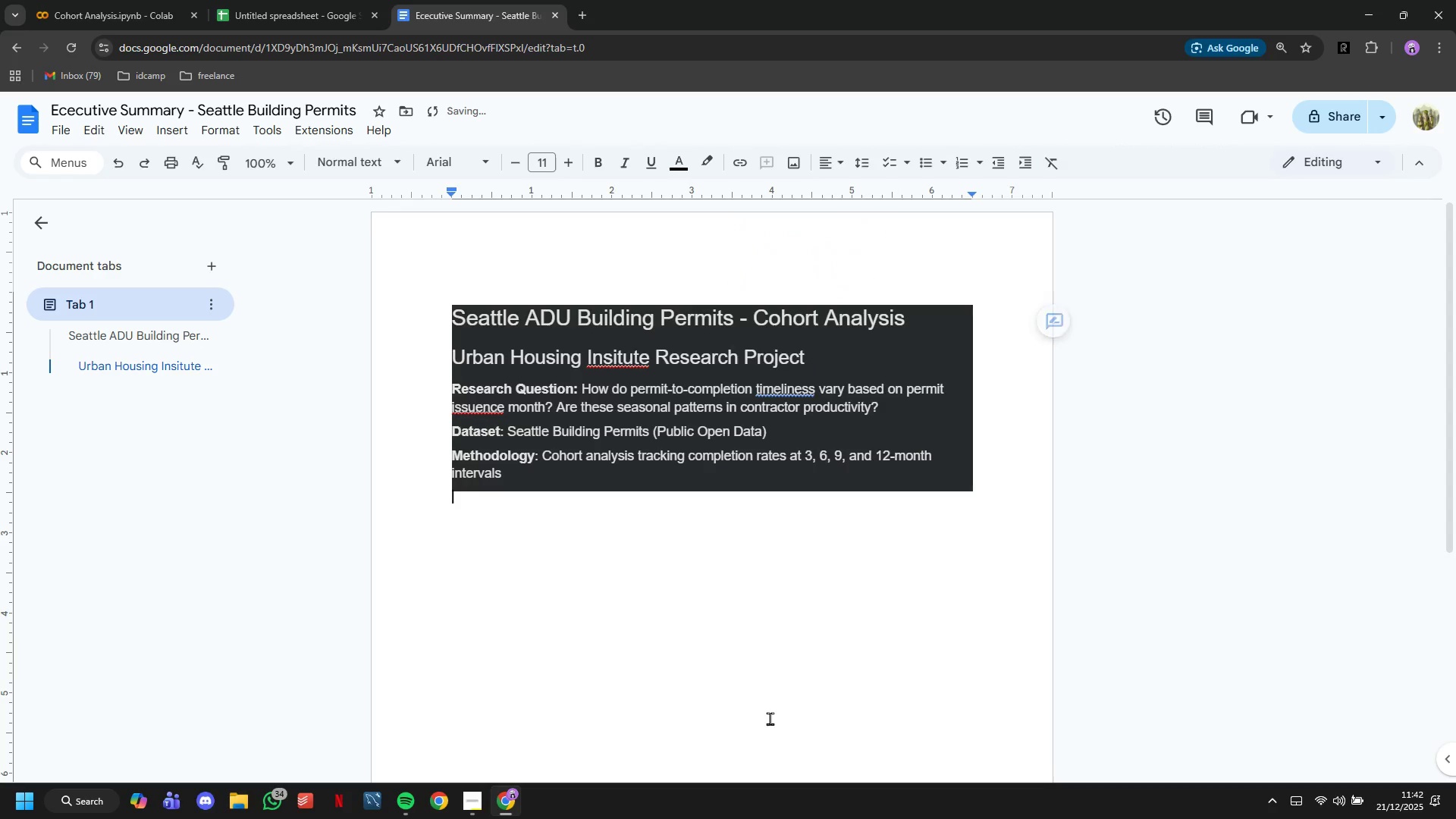 
hold_key(key=ControlLeft, duration=3.84)
 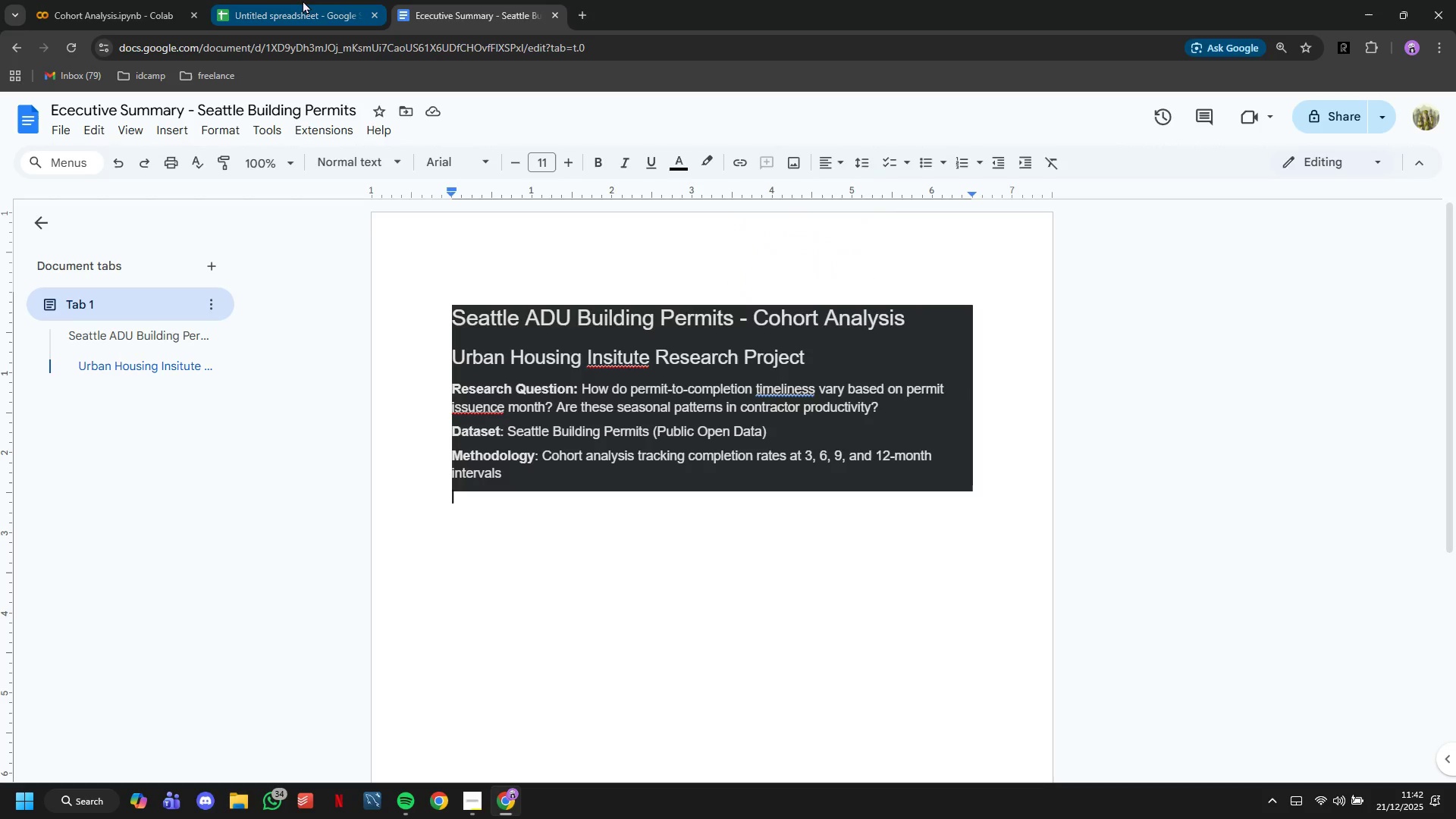 
left_click([303, 0])
 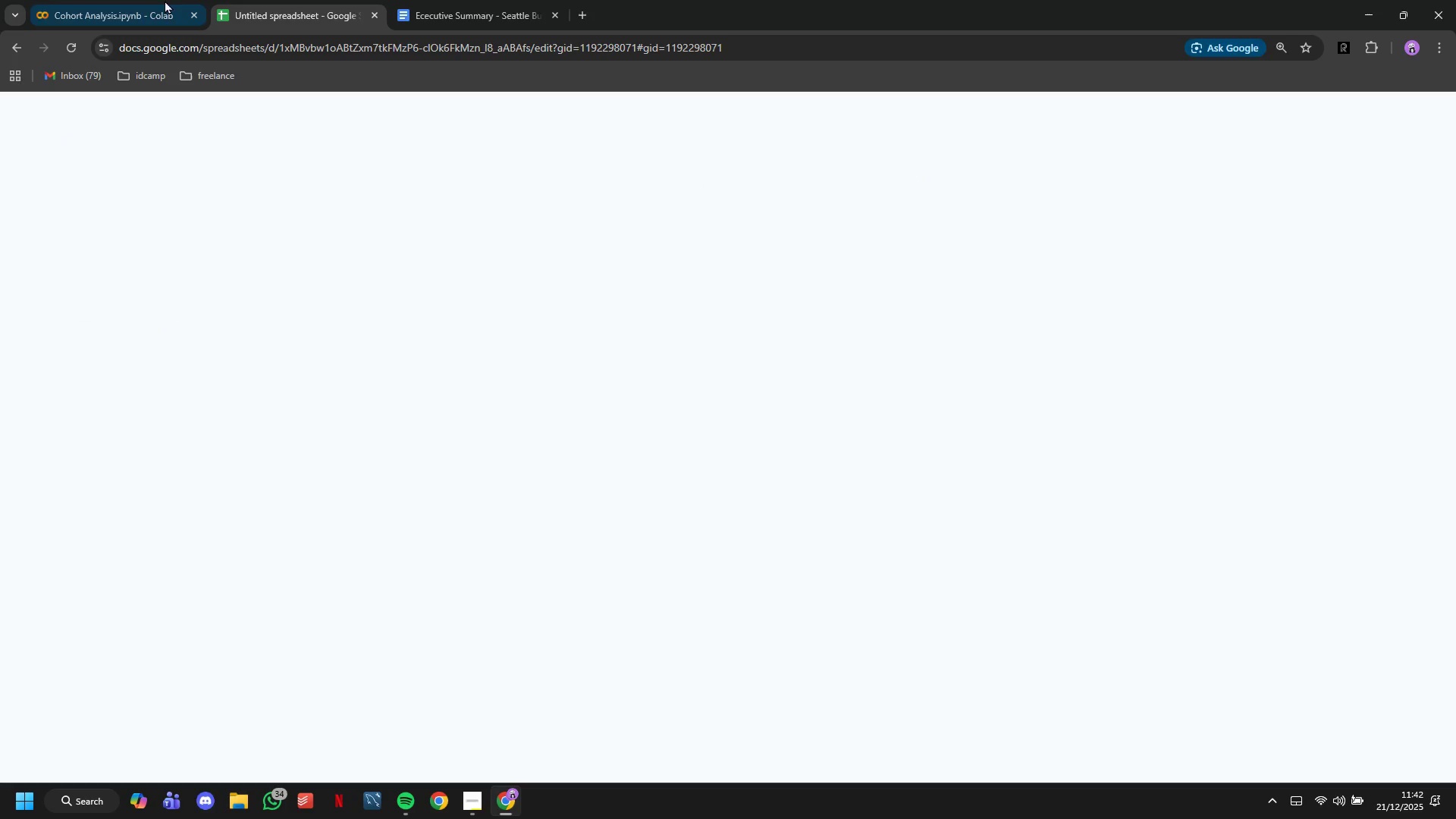 
left_click([153, 0])
 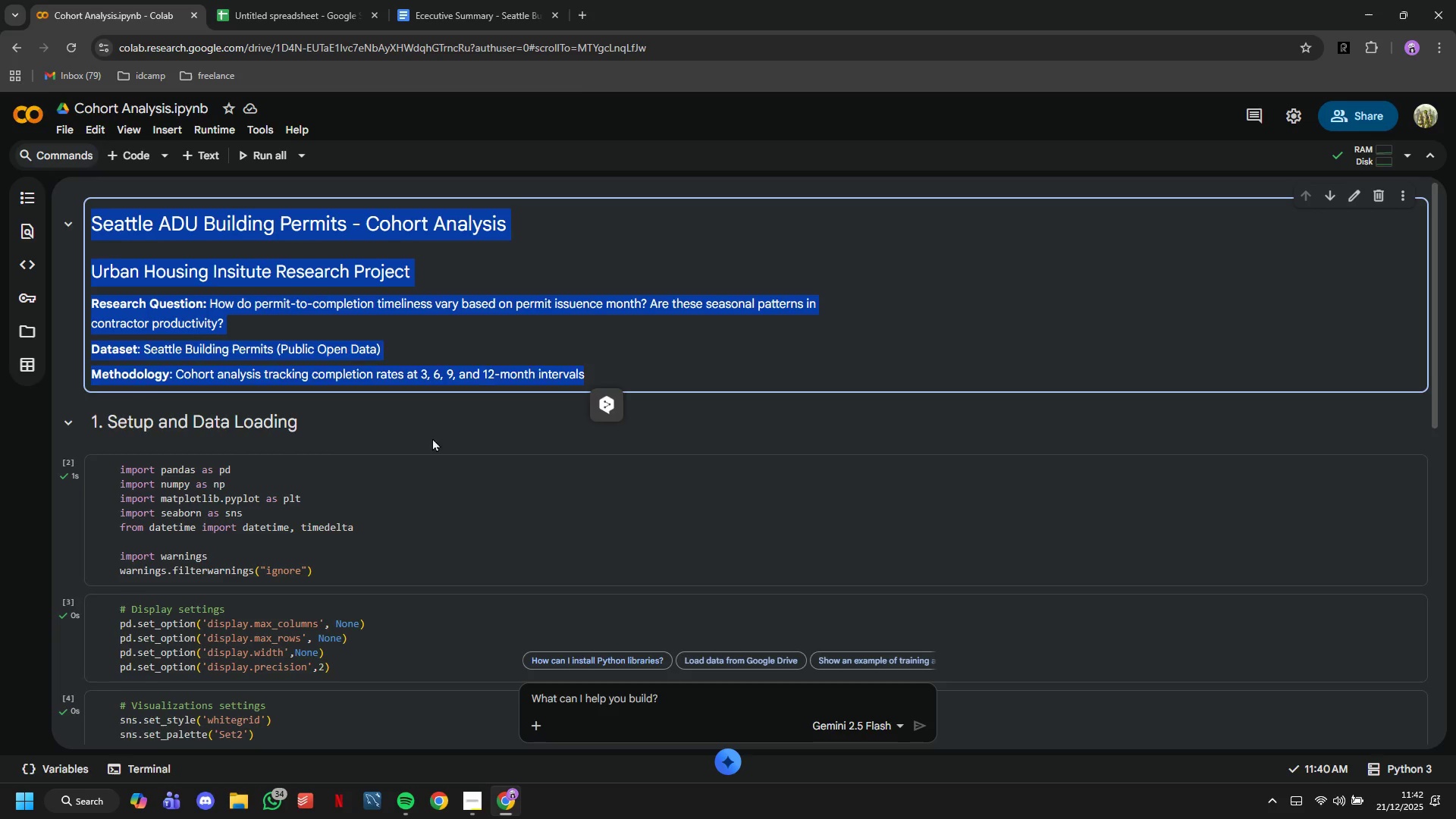 
scroll: coordinate [405, 436], scroll_direction: down, amount: 3.0
 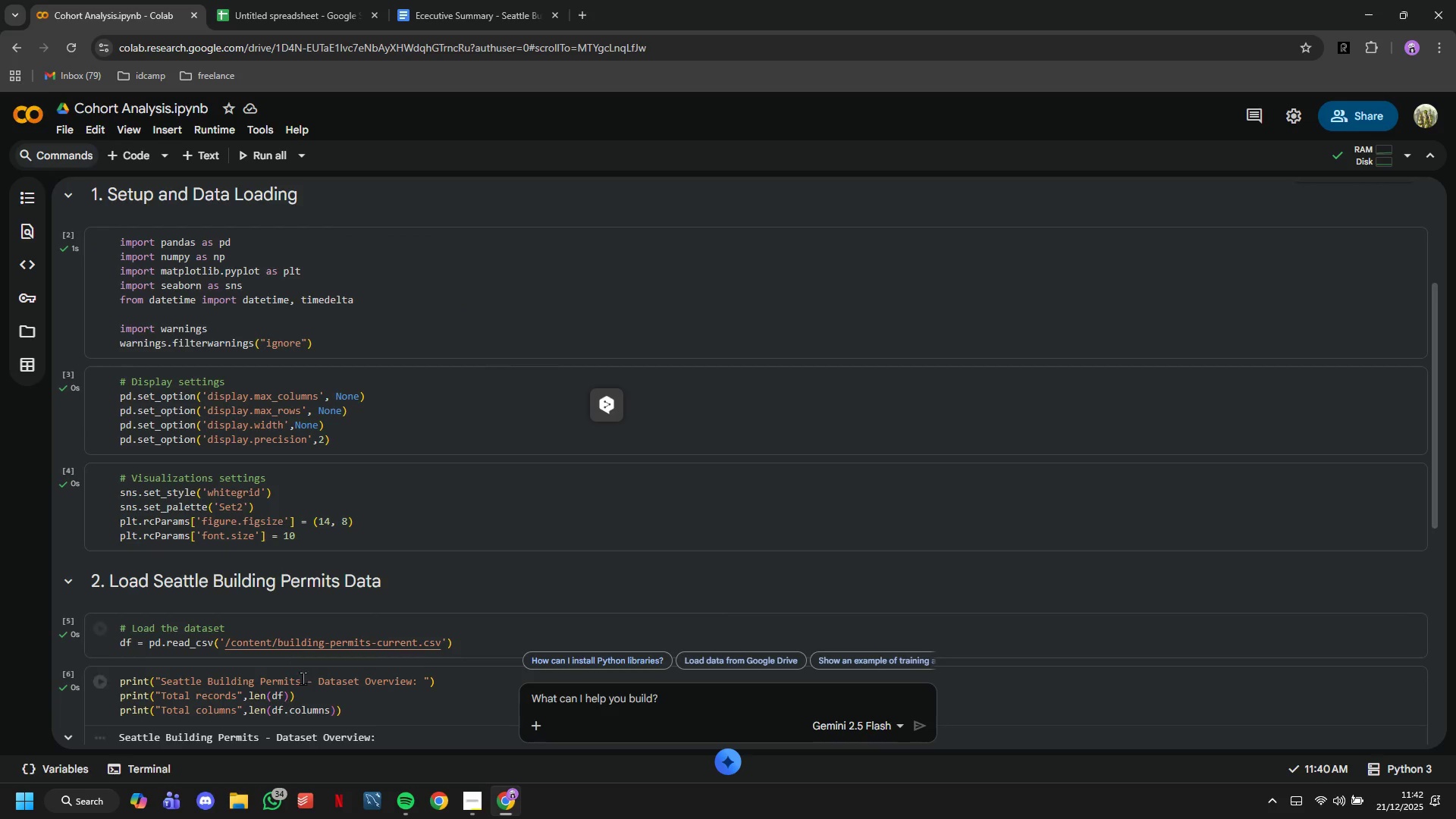 
left_click([268, 613])
 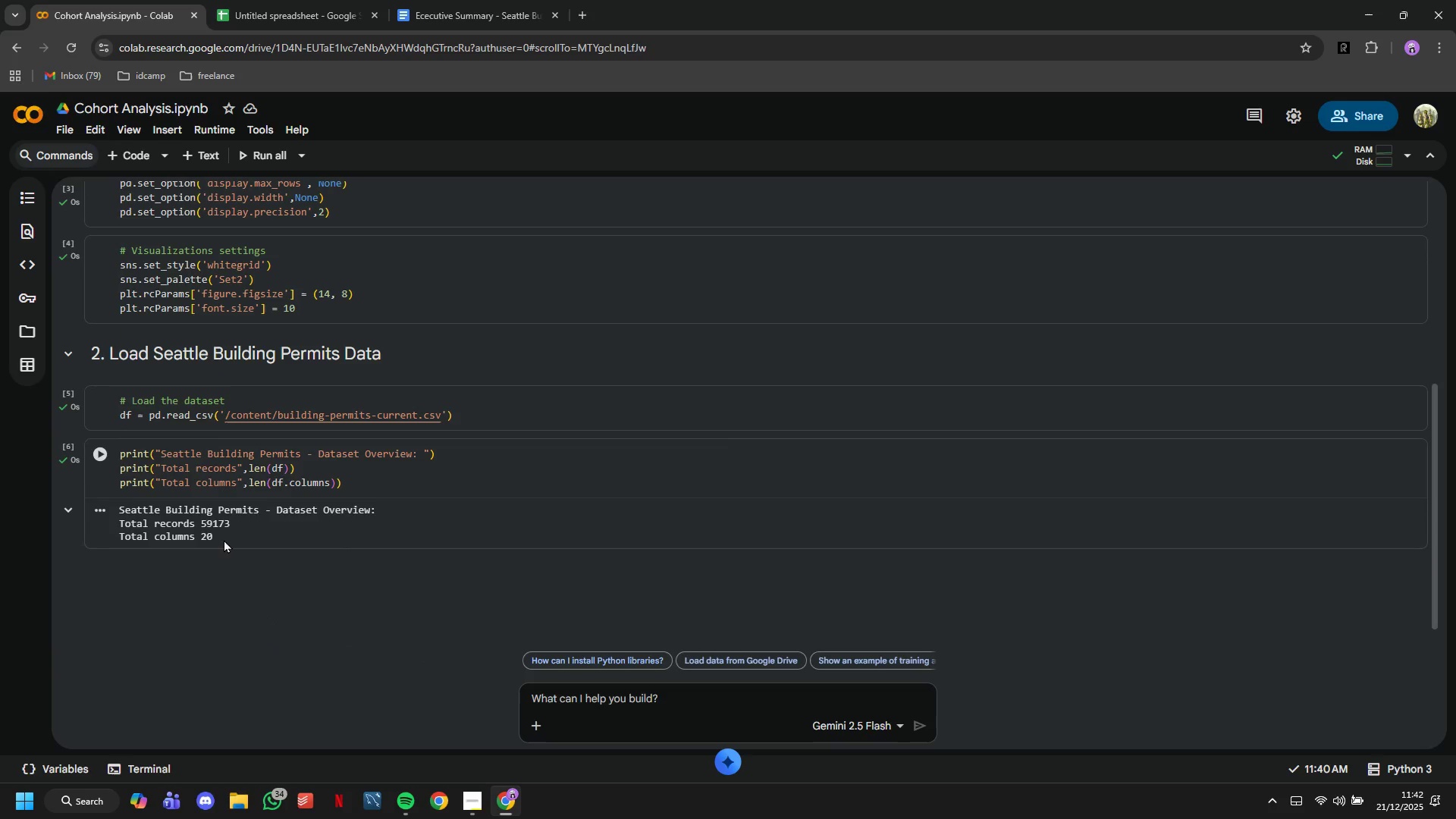 
scroll: coordinate [271, 604], scroll_direction: down, amount: 3.0
 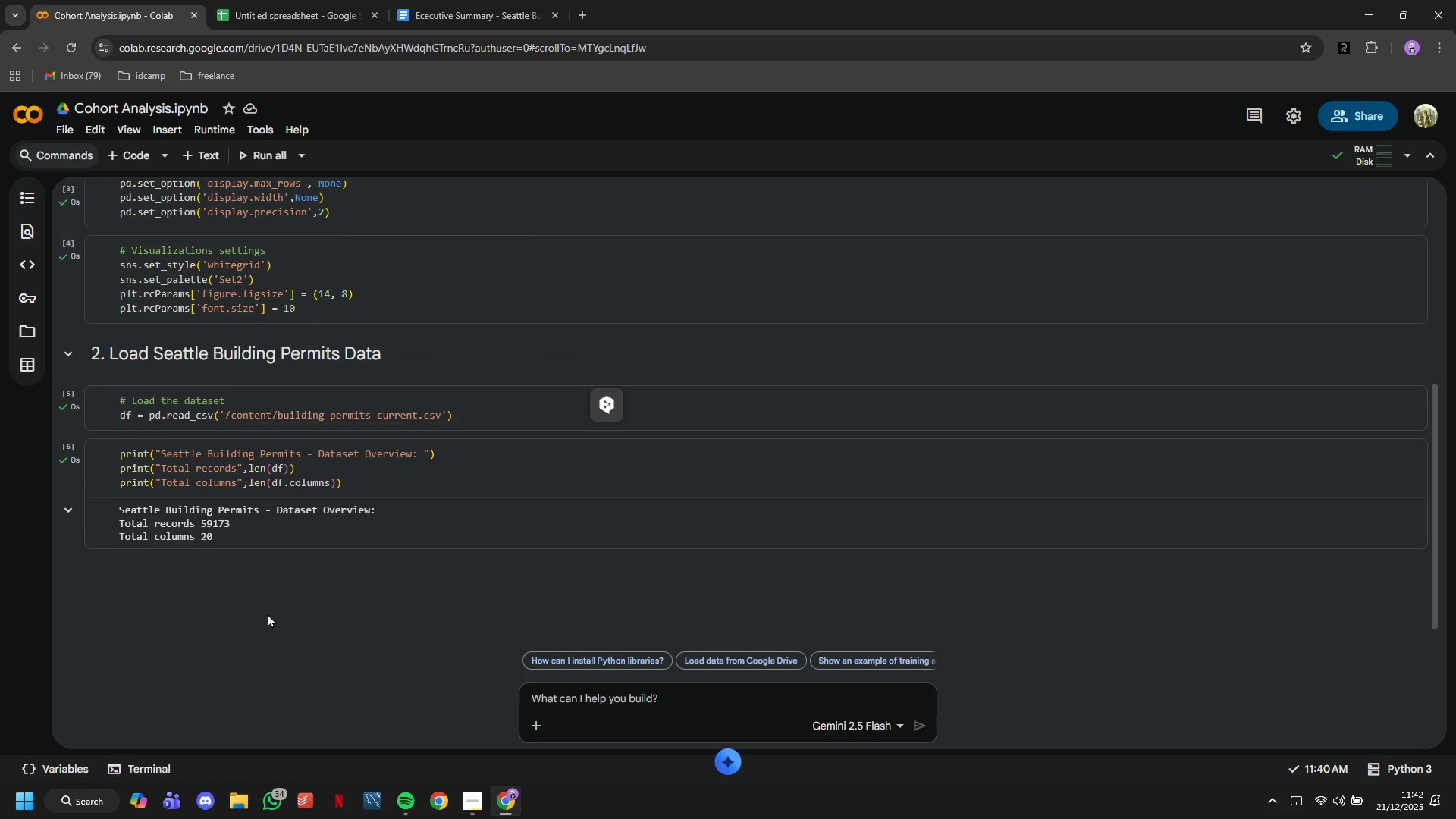 
left_click_drag(start_coordinate=[224, 539], to_coordinate=[113, 510])
 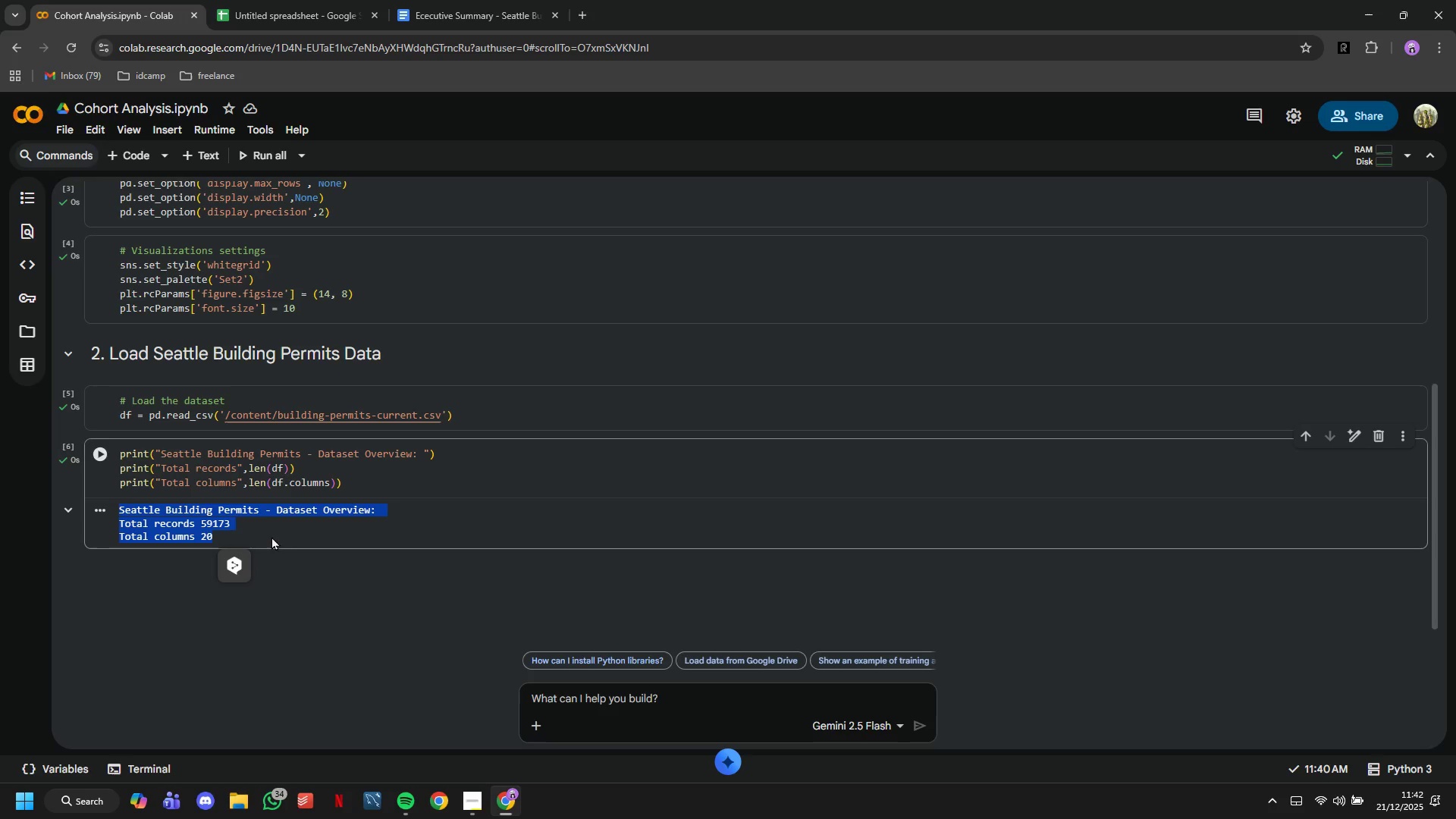 
key(Control+X)
 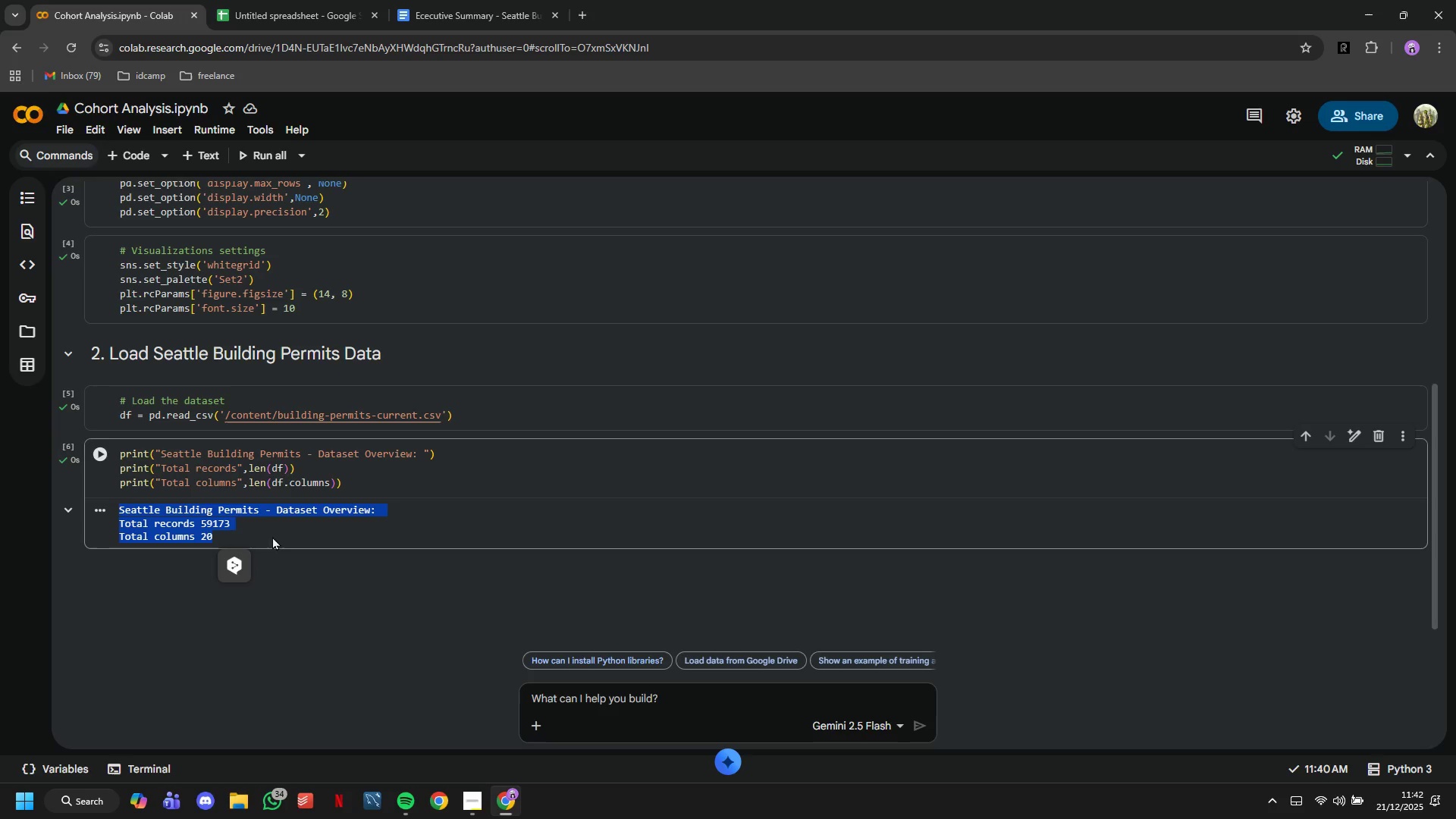 
key(Control+C)
 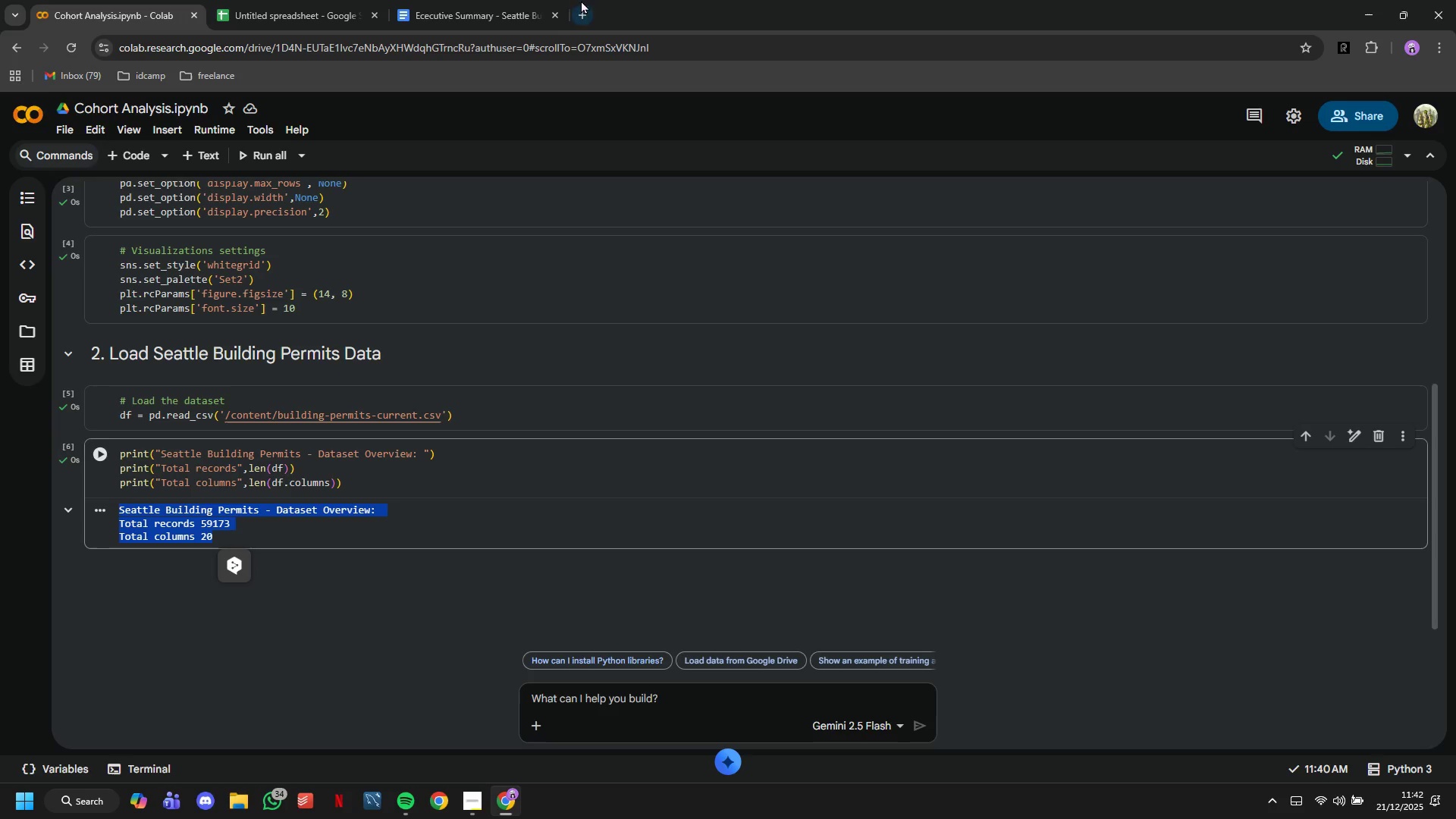 
left_click([520, 0])
 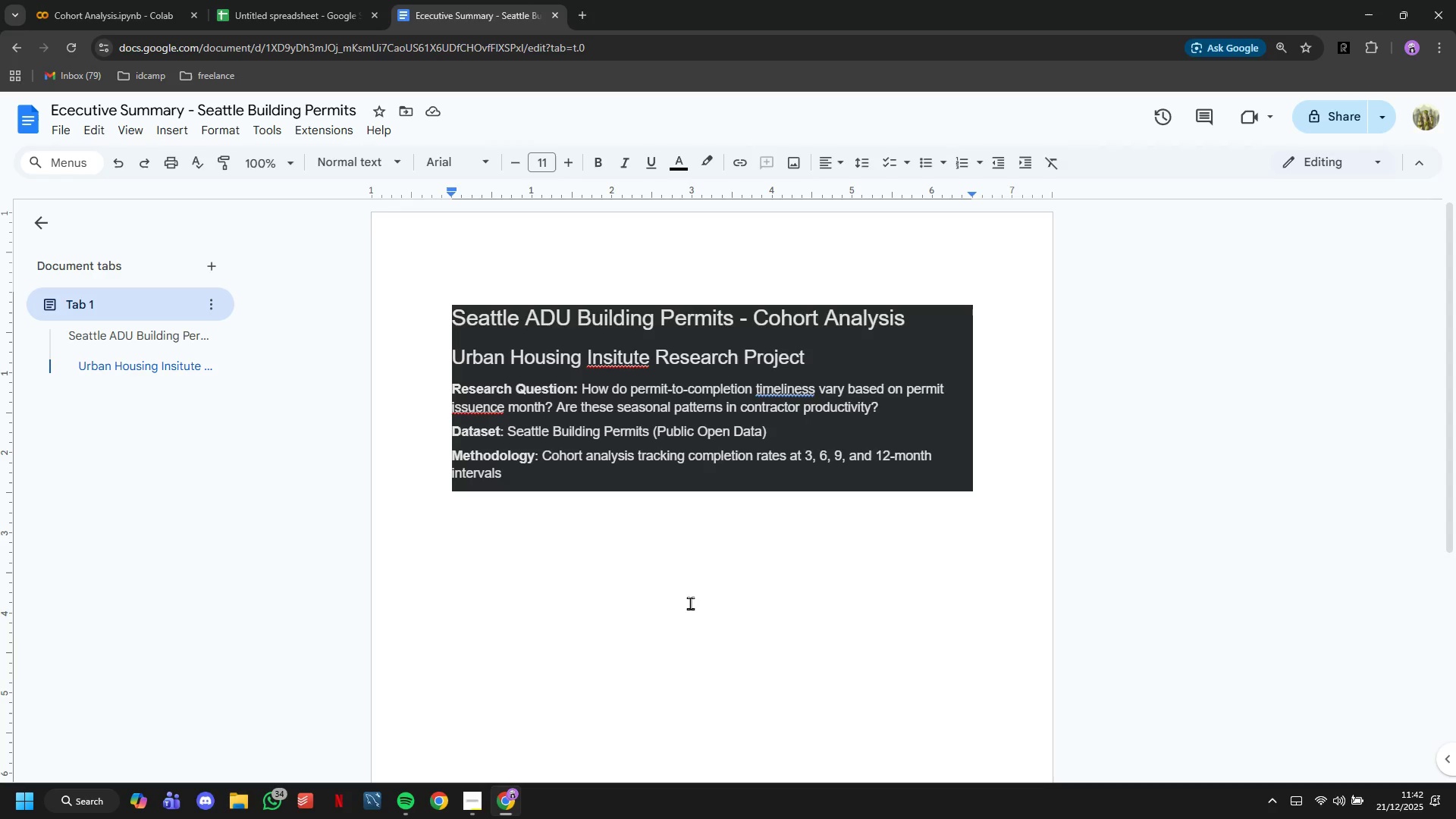 
hold_key(key=ControlLeft, duration=0.47)
 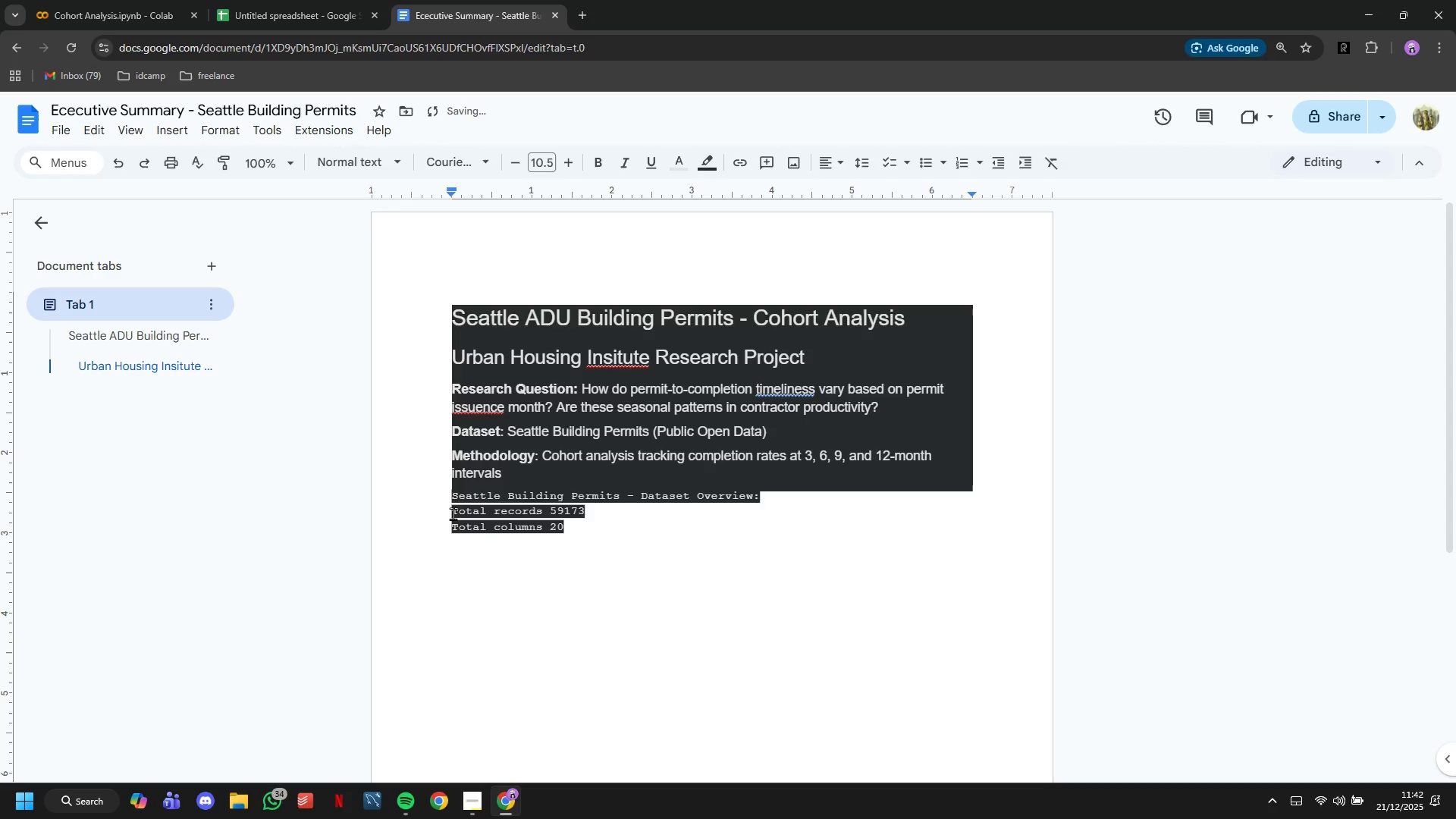 
left_click([441, 501])
 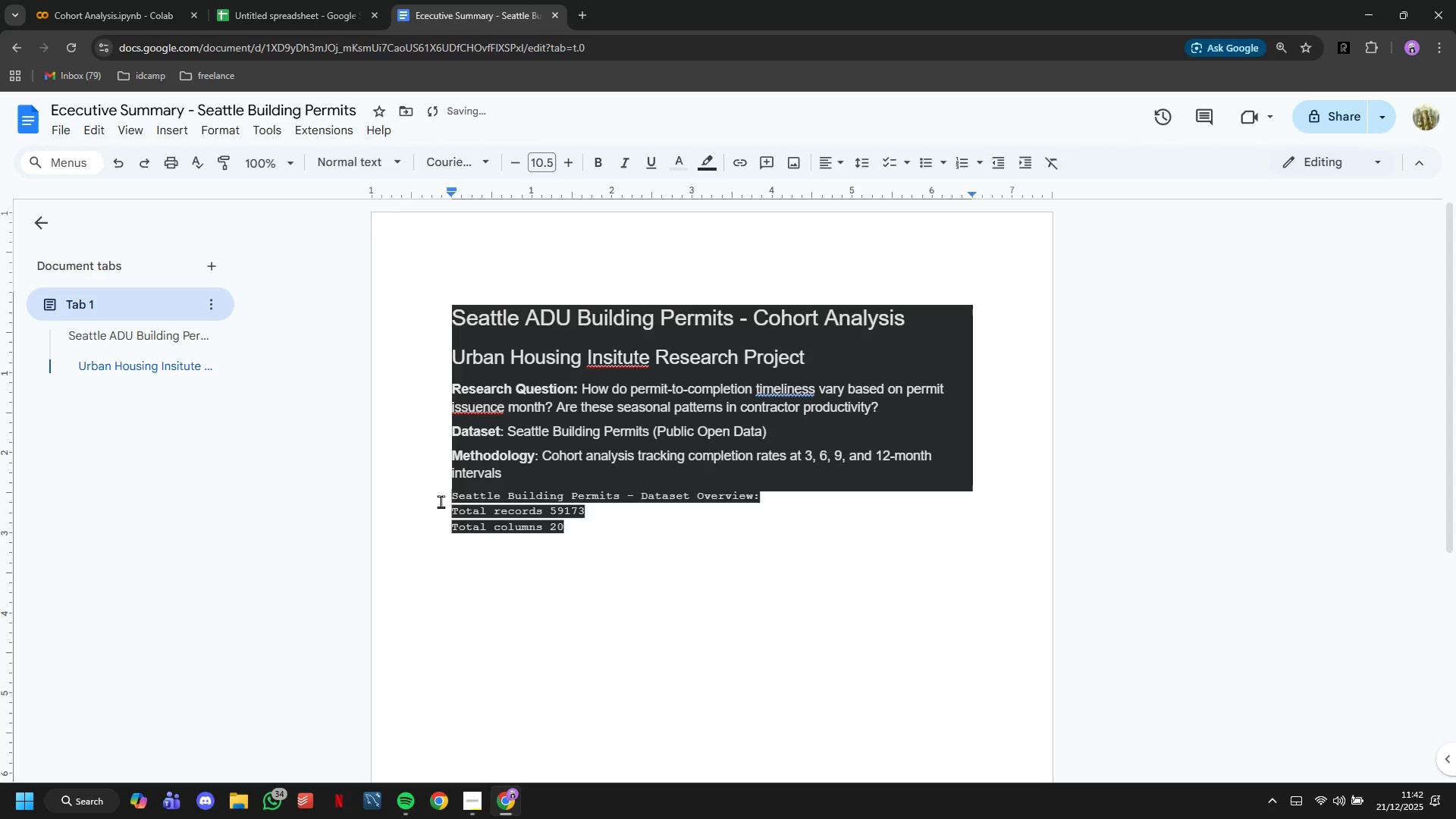 
key(Enter)
 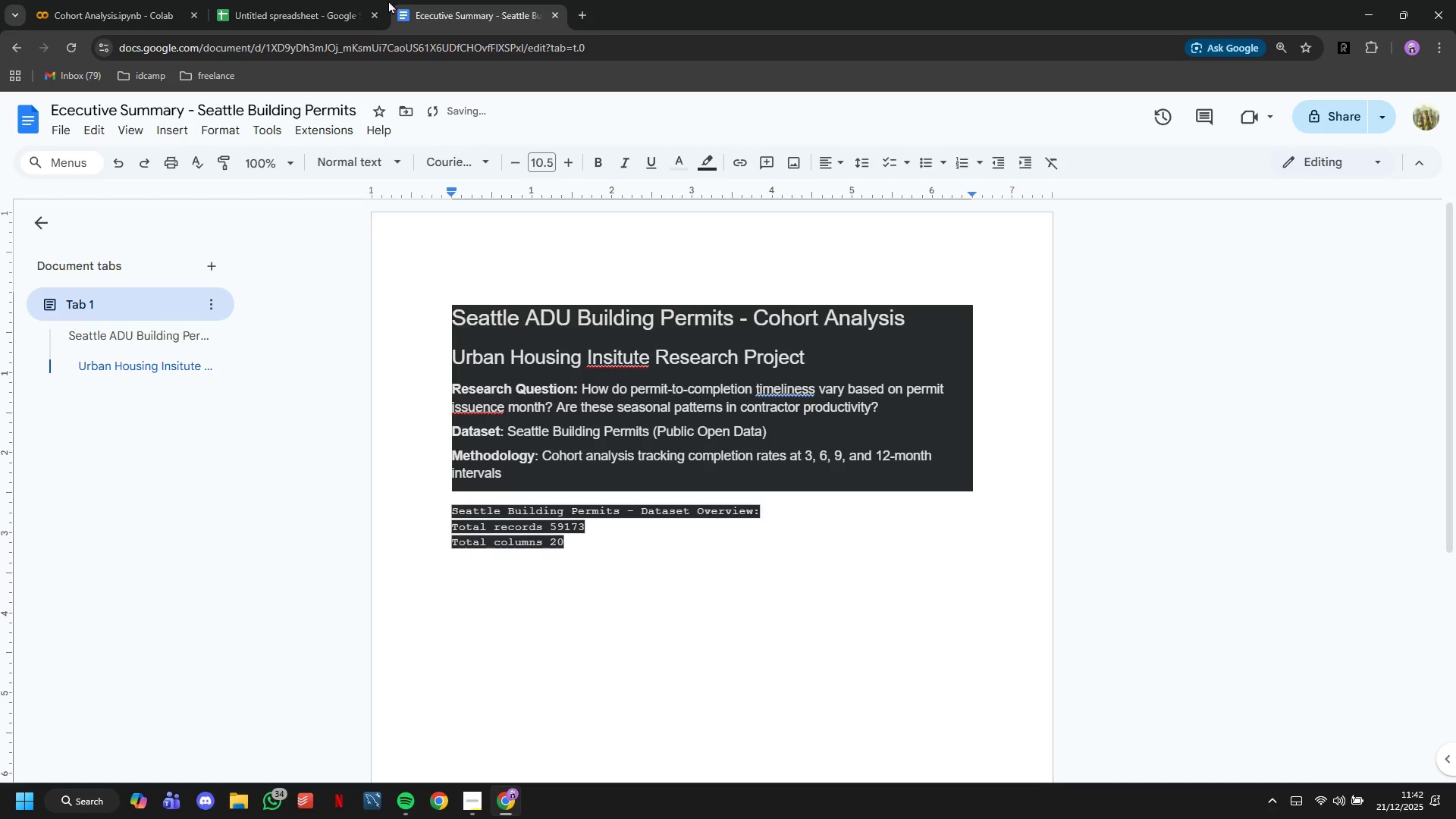 
left_click([359, 0])
 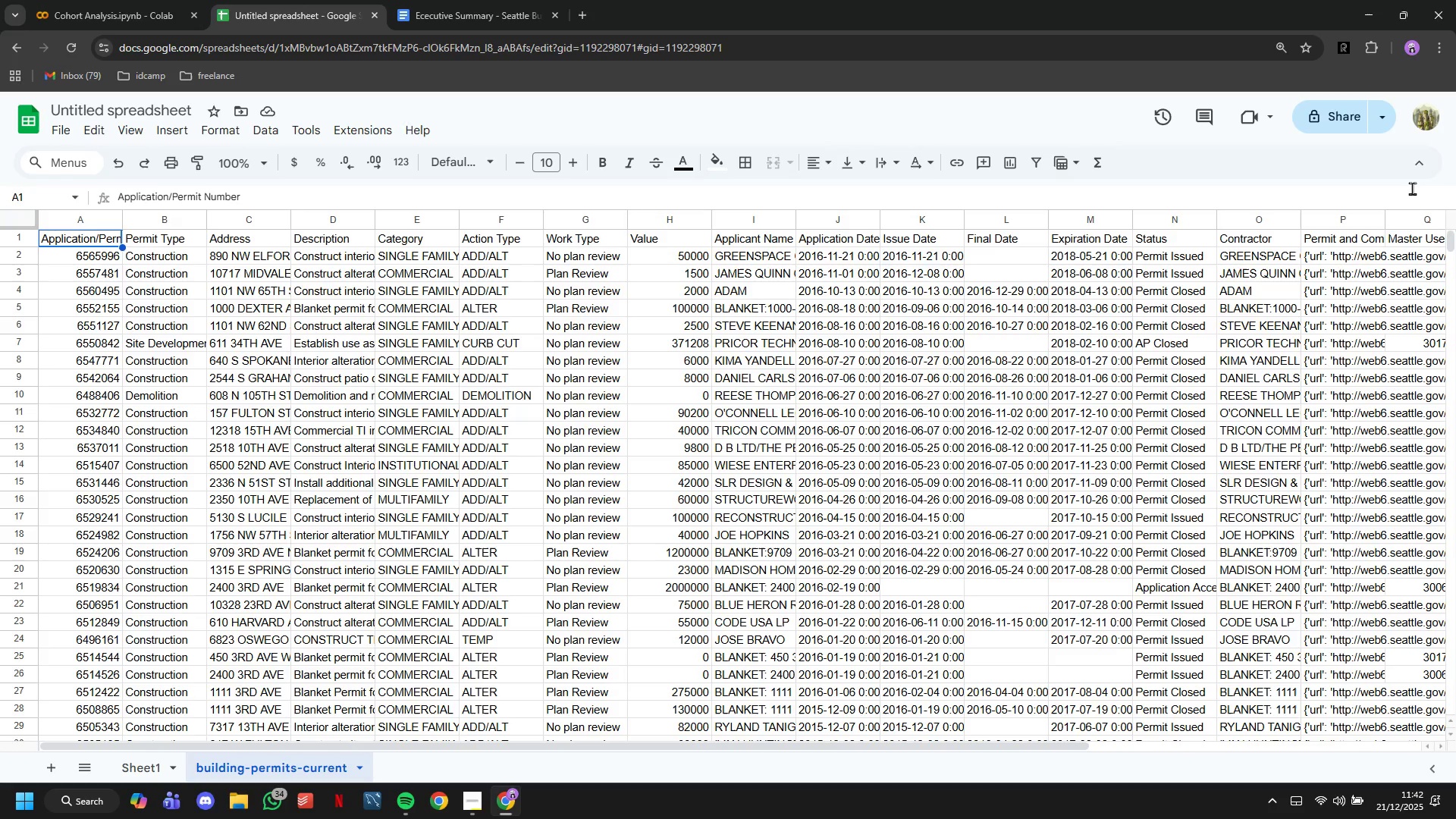 
left_click([143, 758])
 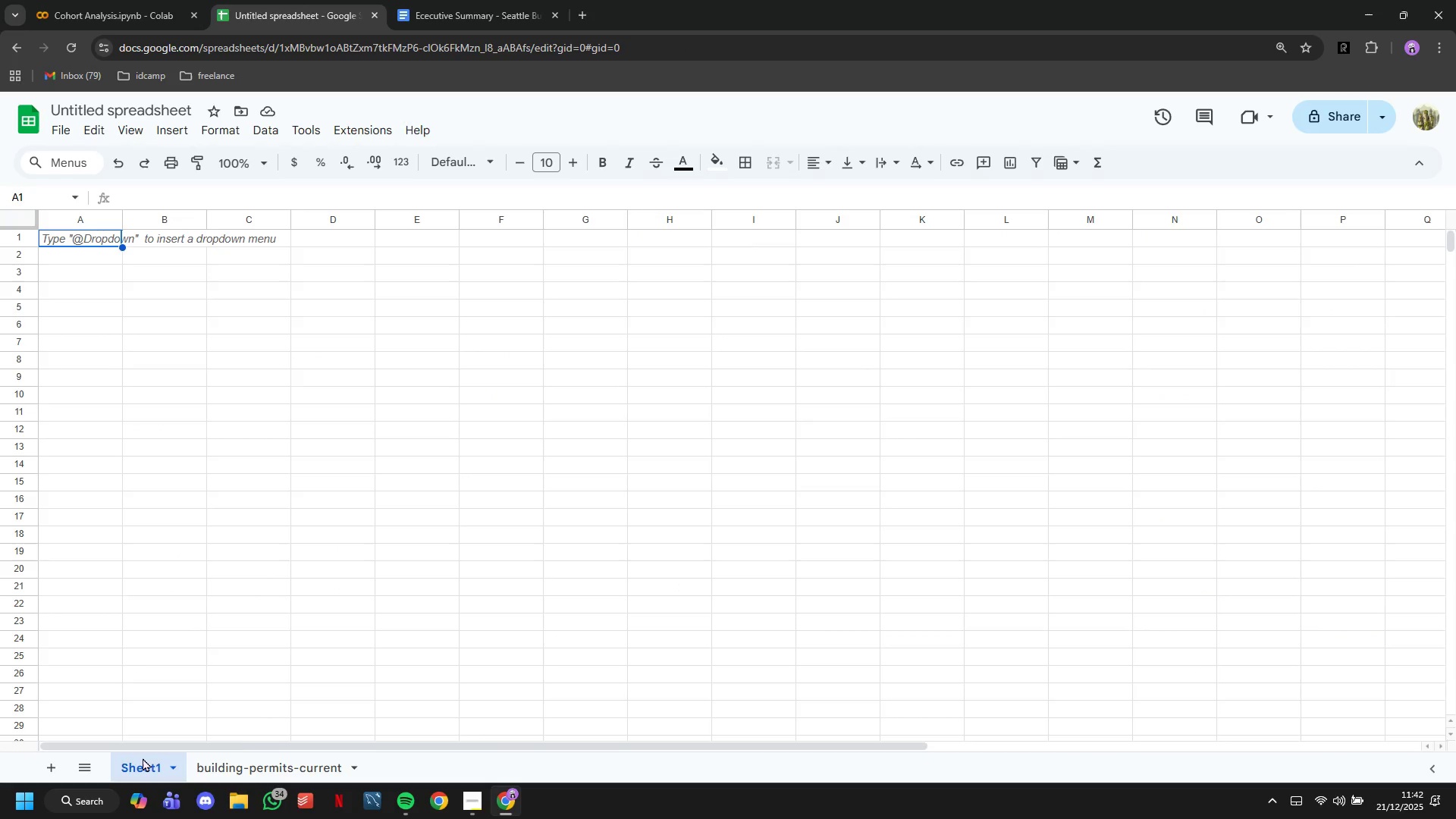 
right_click([143, 758])
 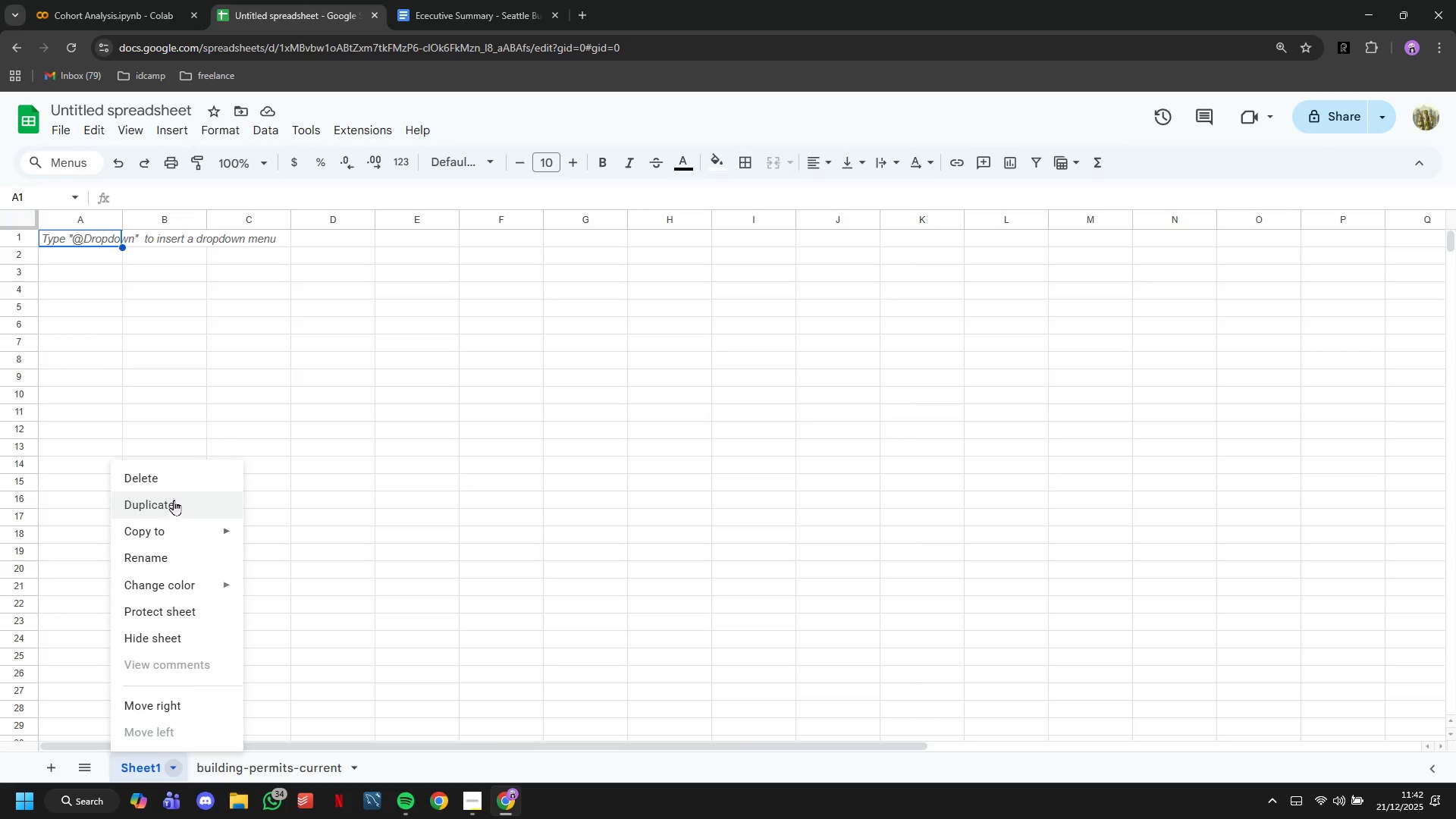 
left_click([174, 485])
 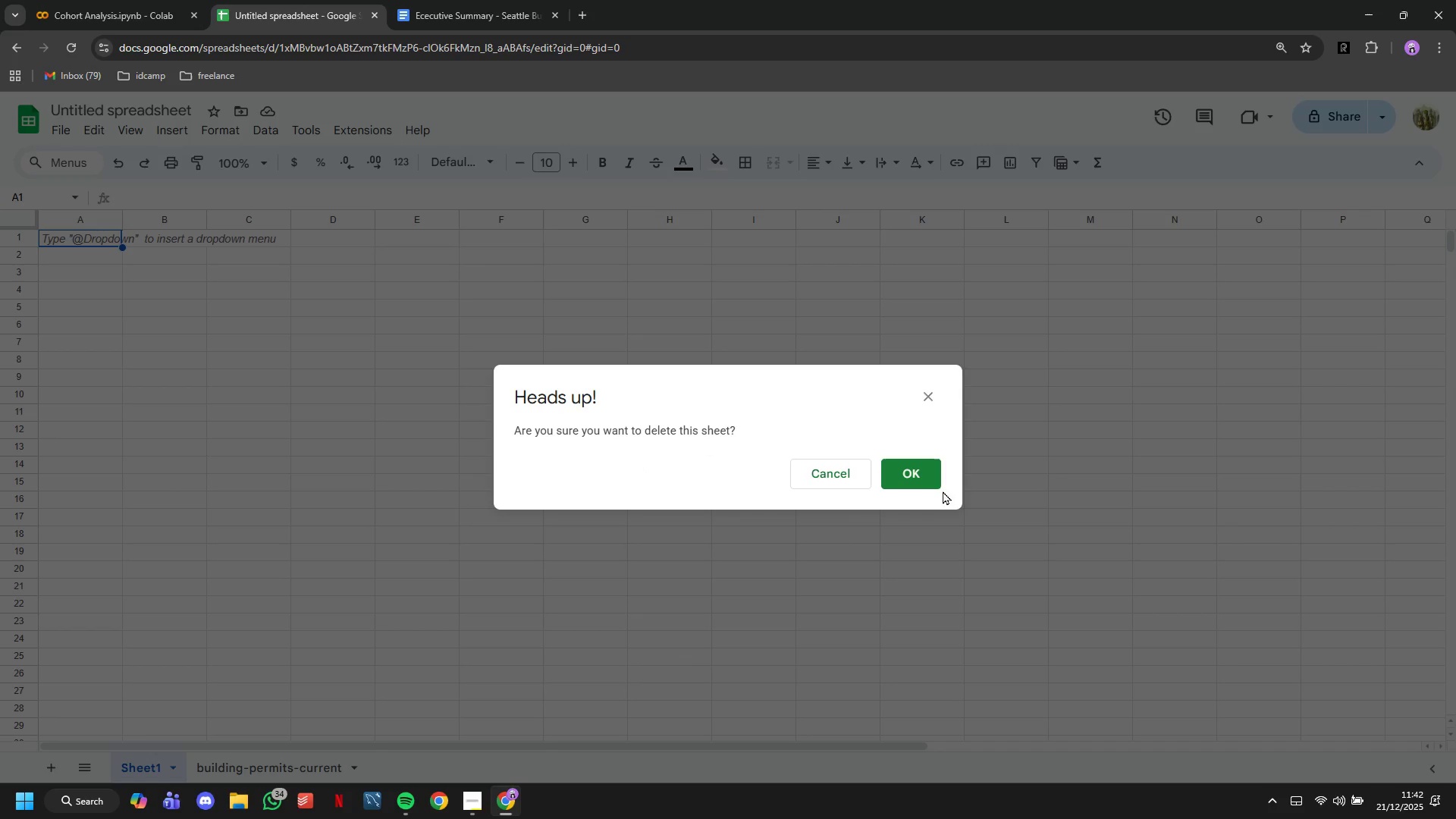 
left_click([929, 480])
 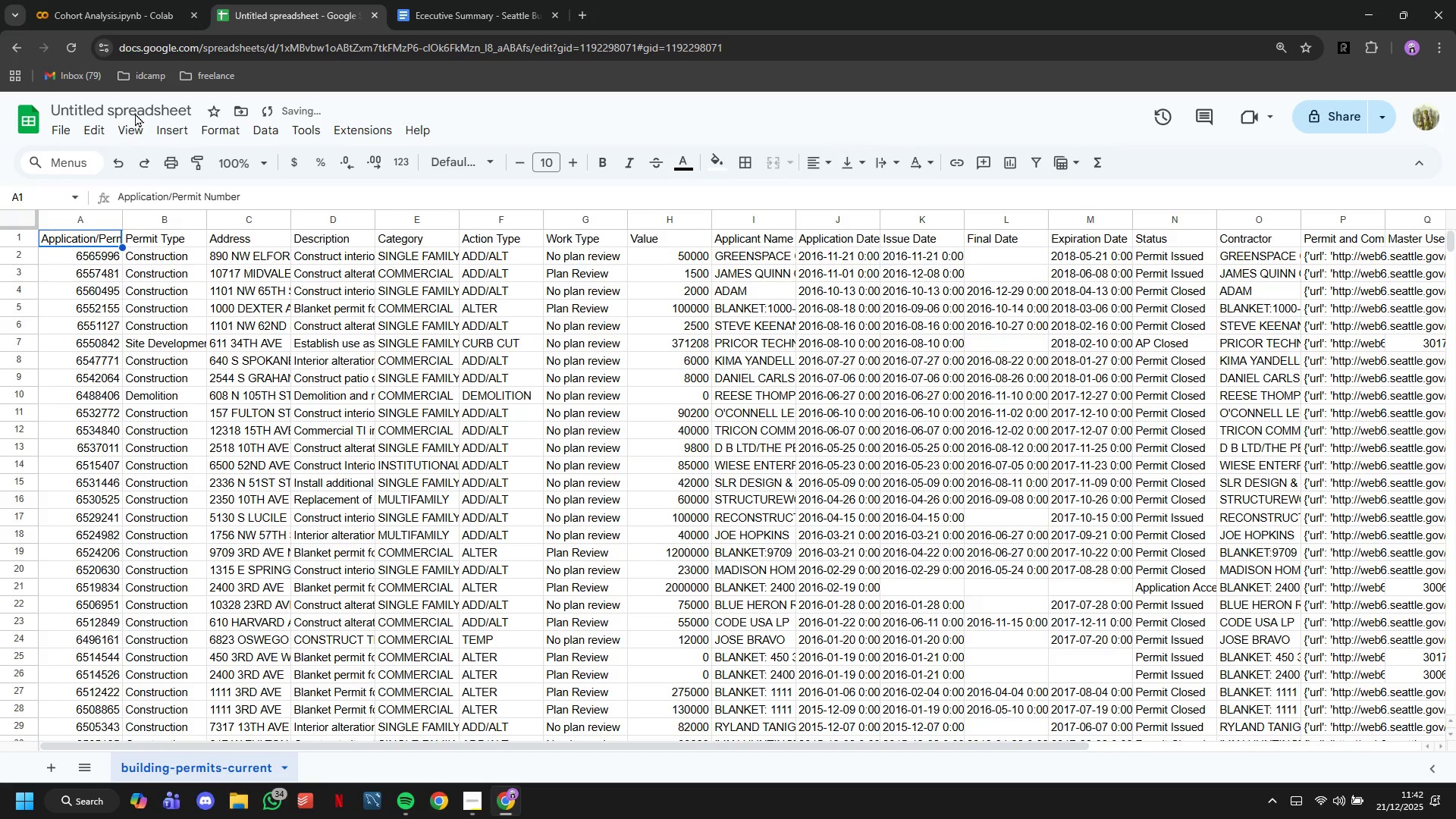 
double_click([135, 111])
 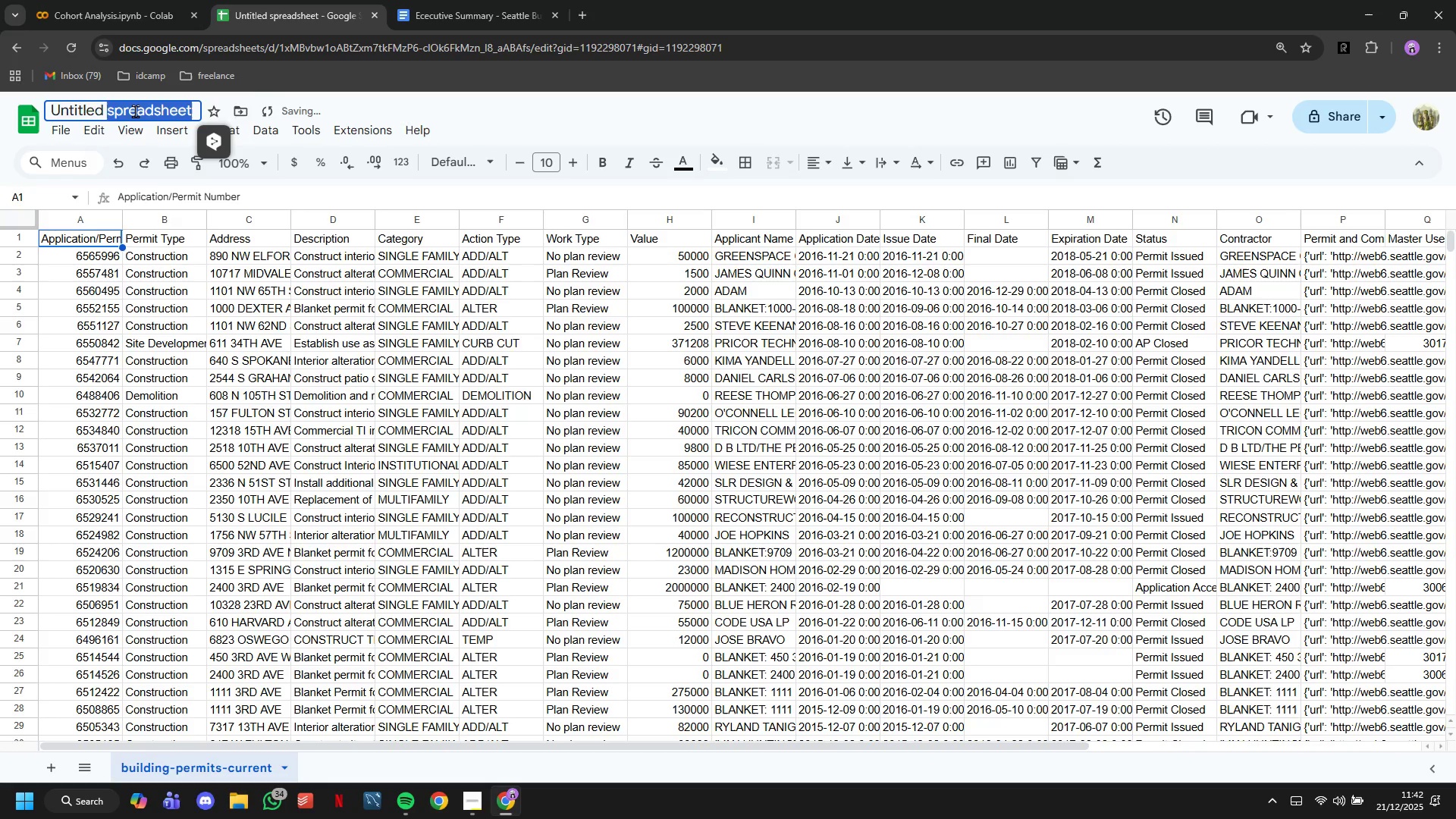 
triple_click([135, 111])
 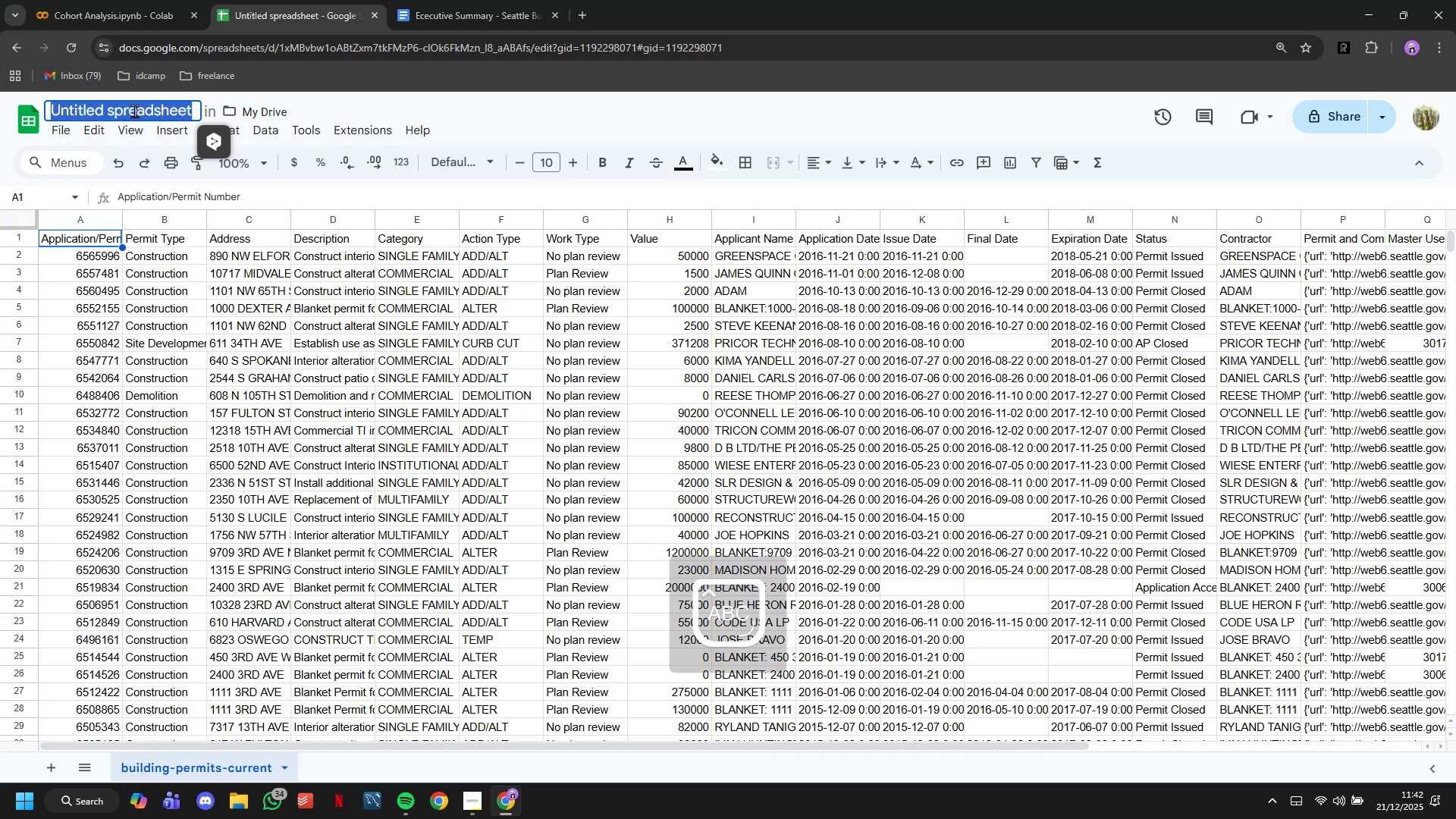 
type(Seattle Building permits)
 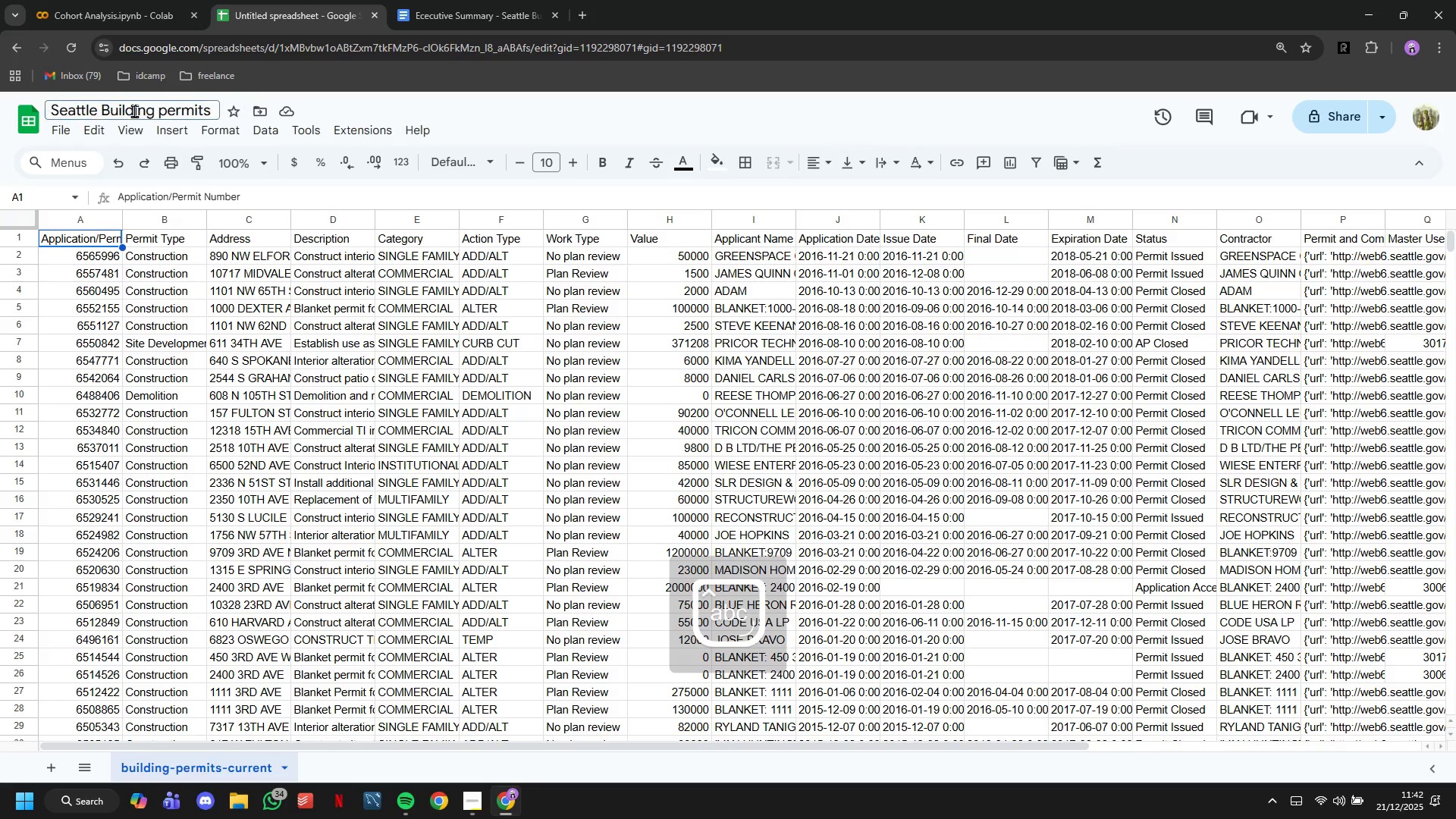 
key(Enter)
 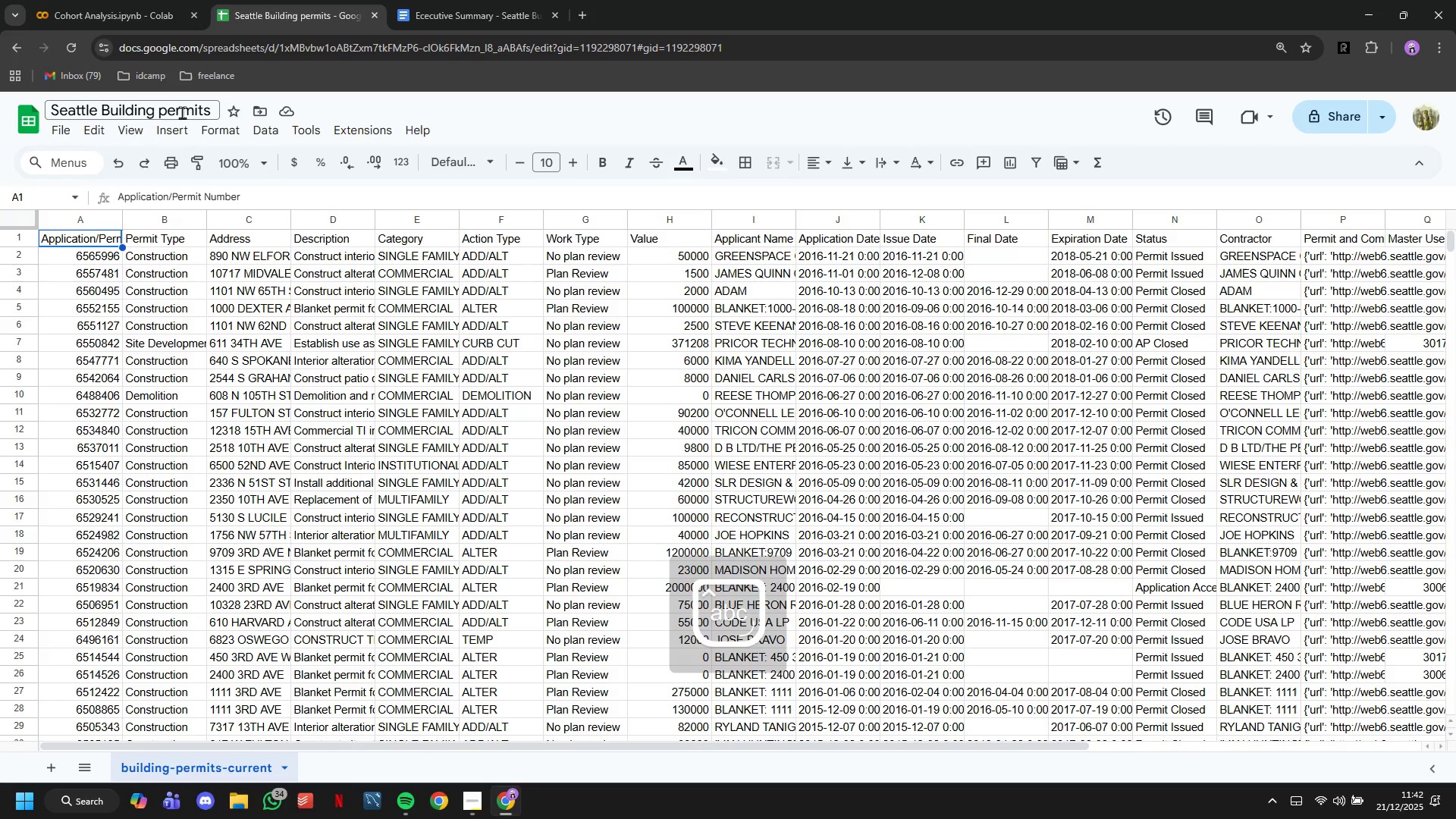 
left_click([164, 112])
 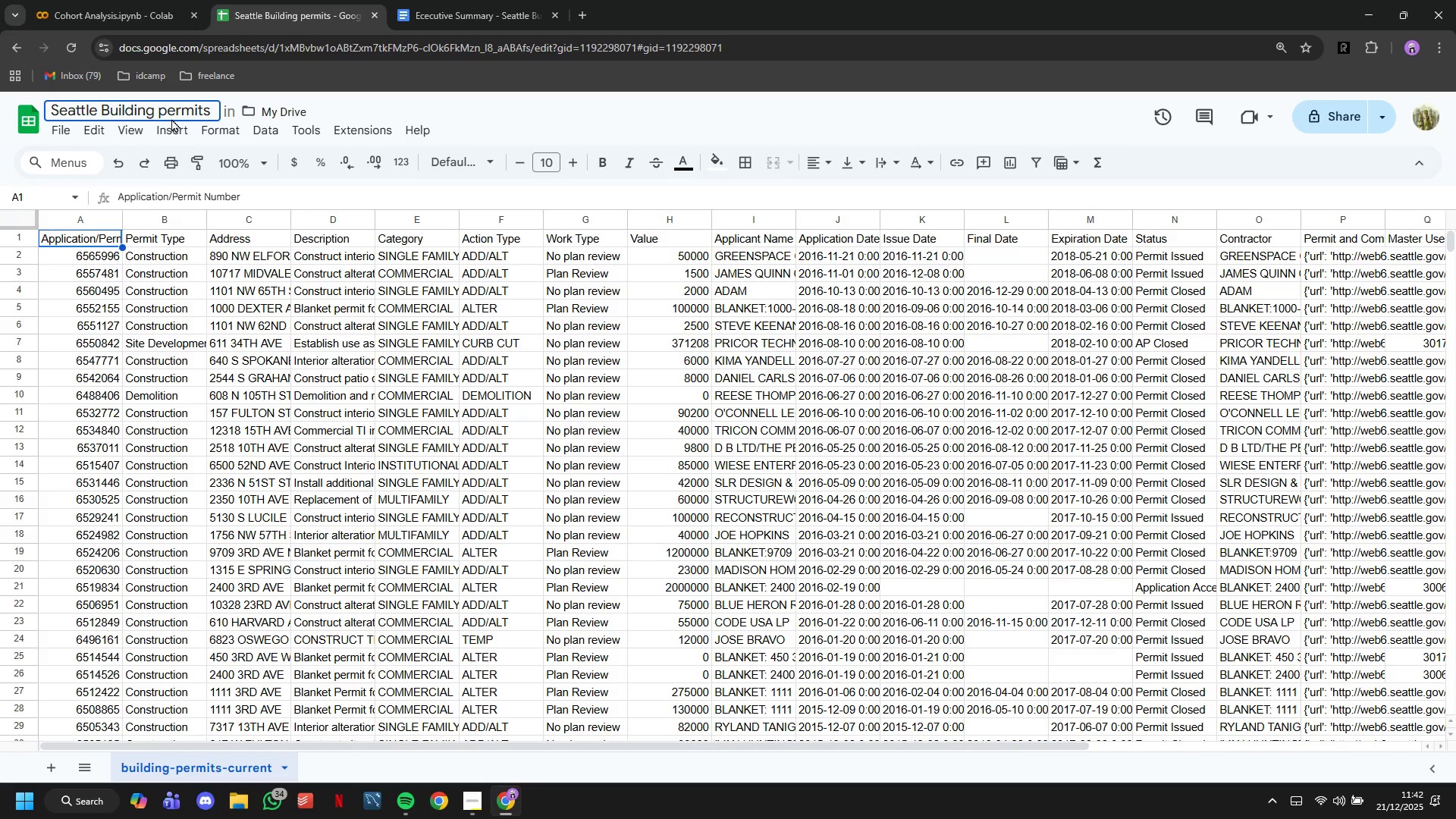 
key(Backspace)
 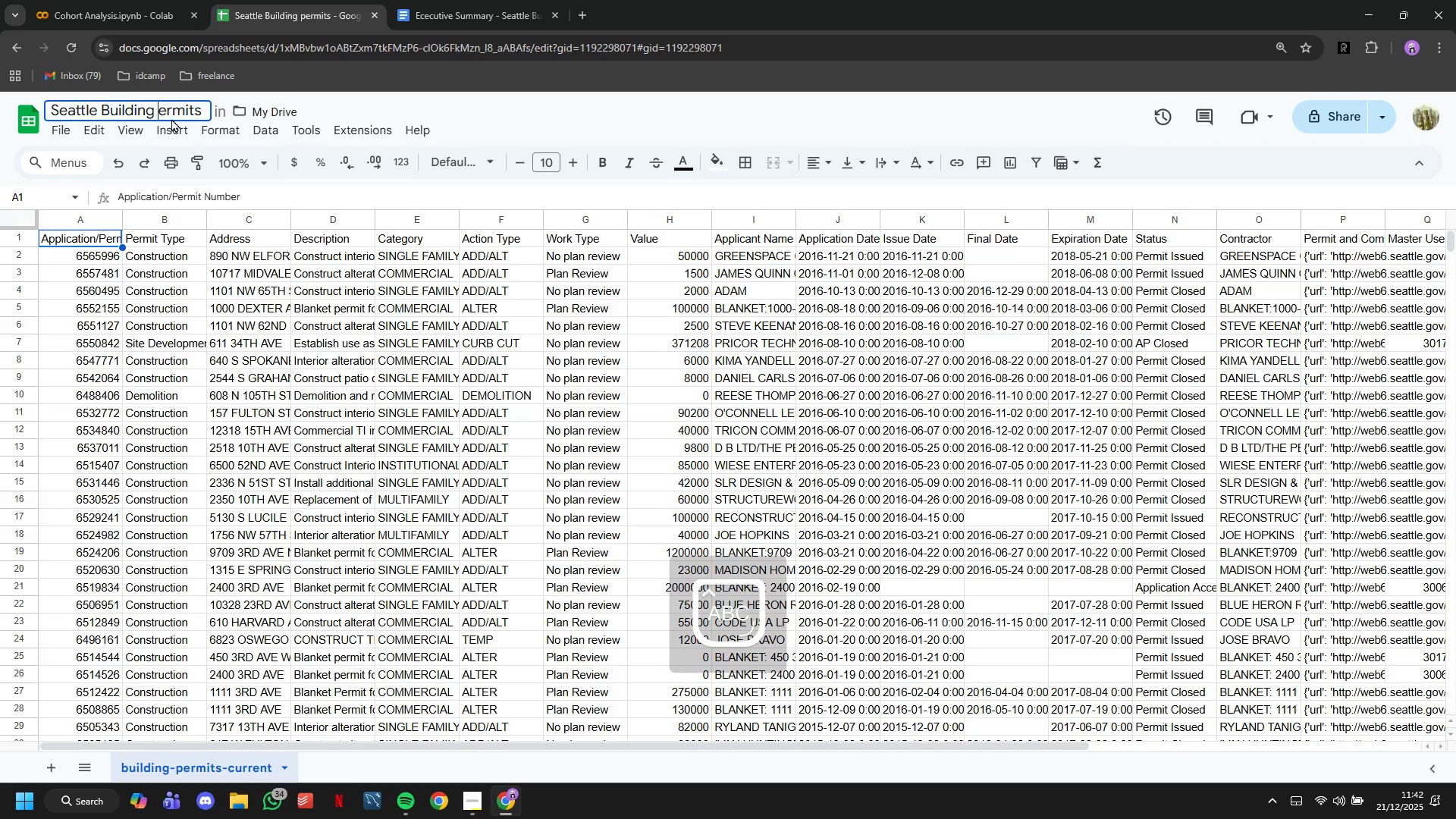 
key(CapsLock)
 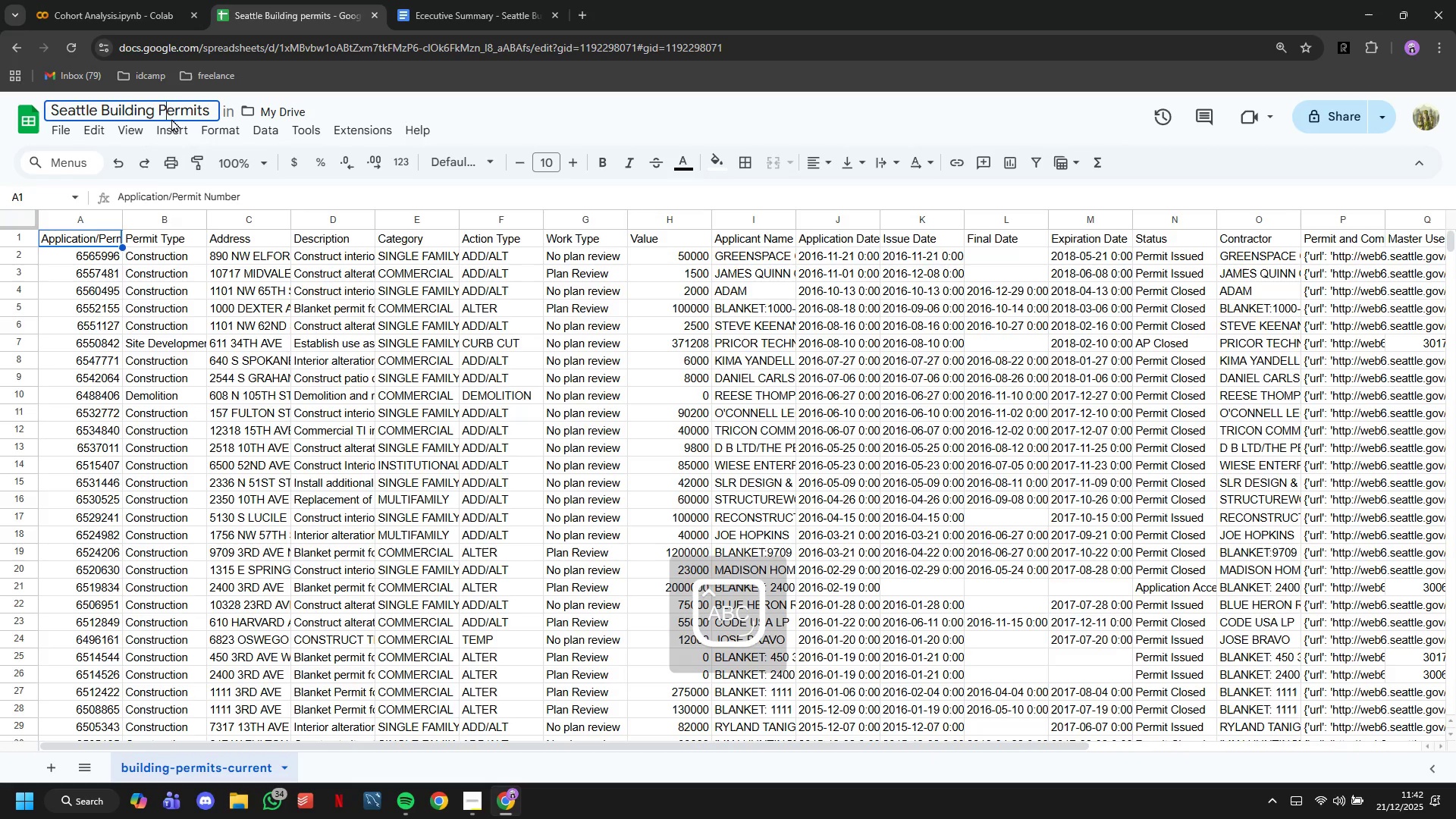 
key(P)
 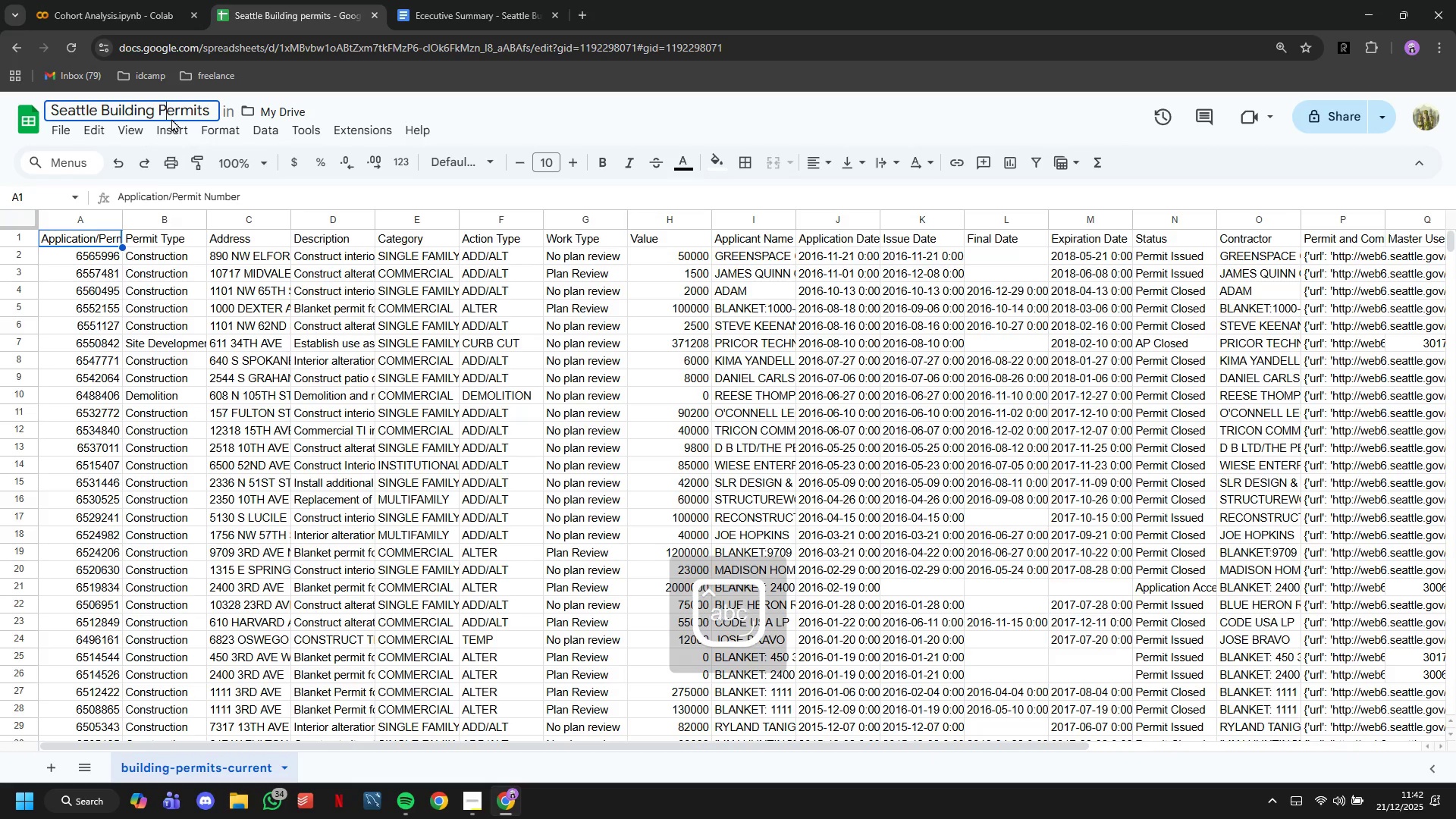 
key(CapsLock)
 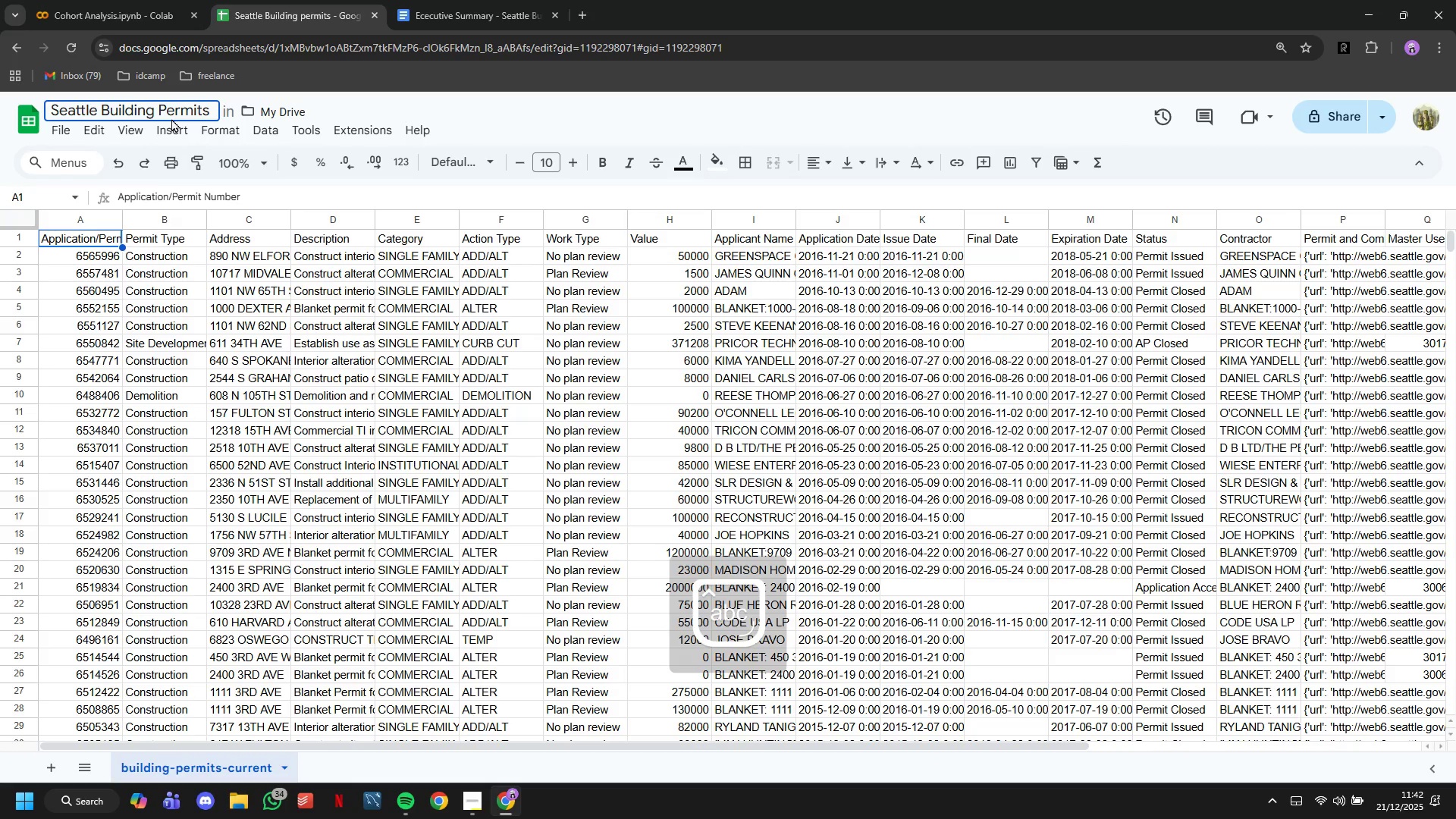 
key(Enter)
 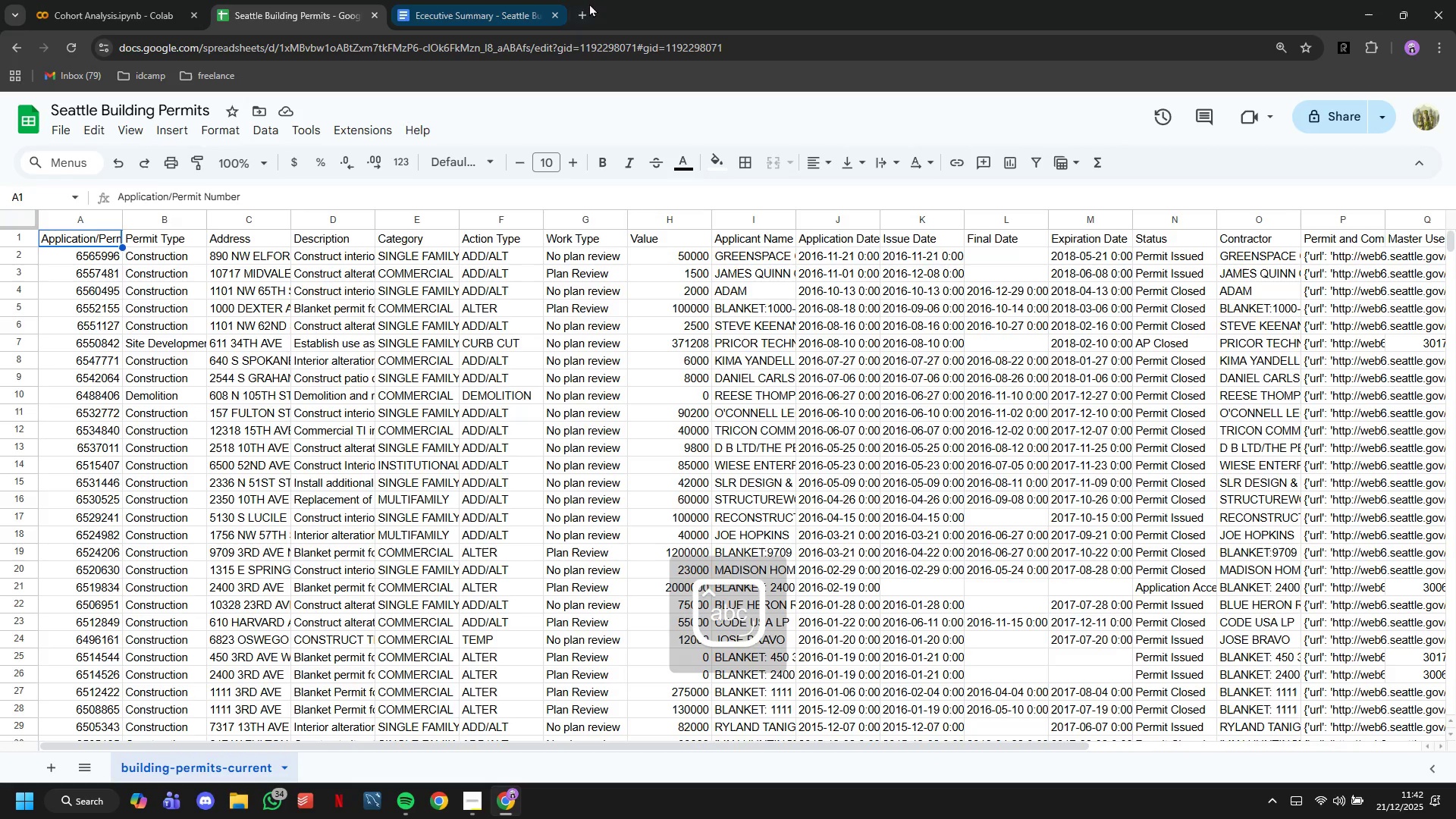 
left_click([590, 3])
 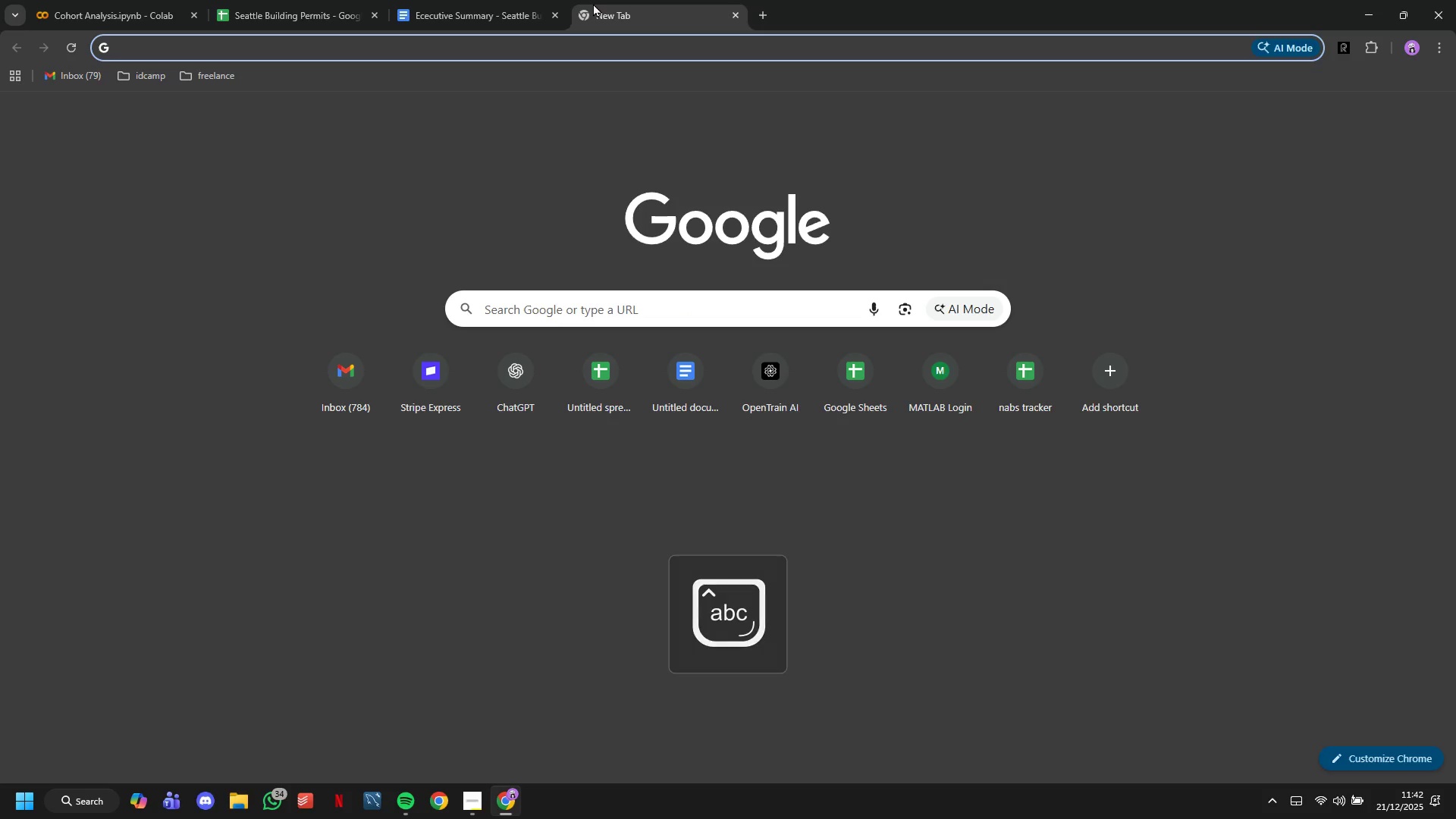 
type(loo)
 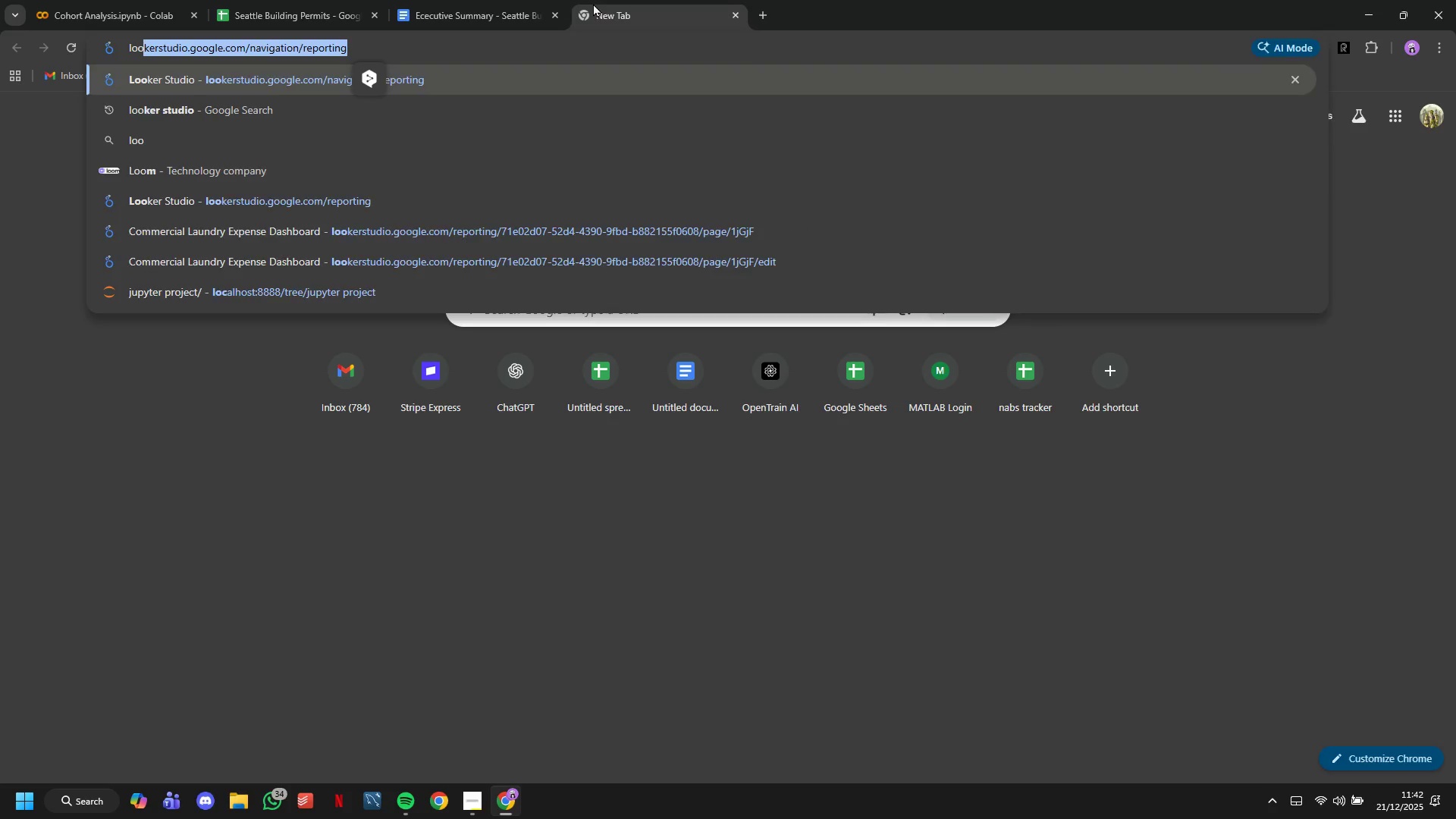 
key(Enter)
 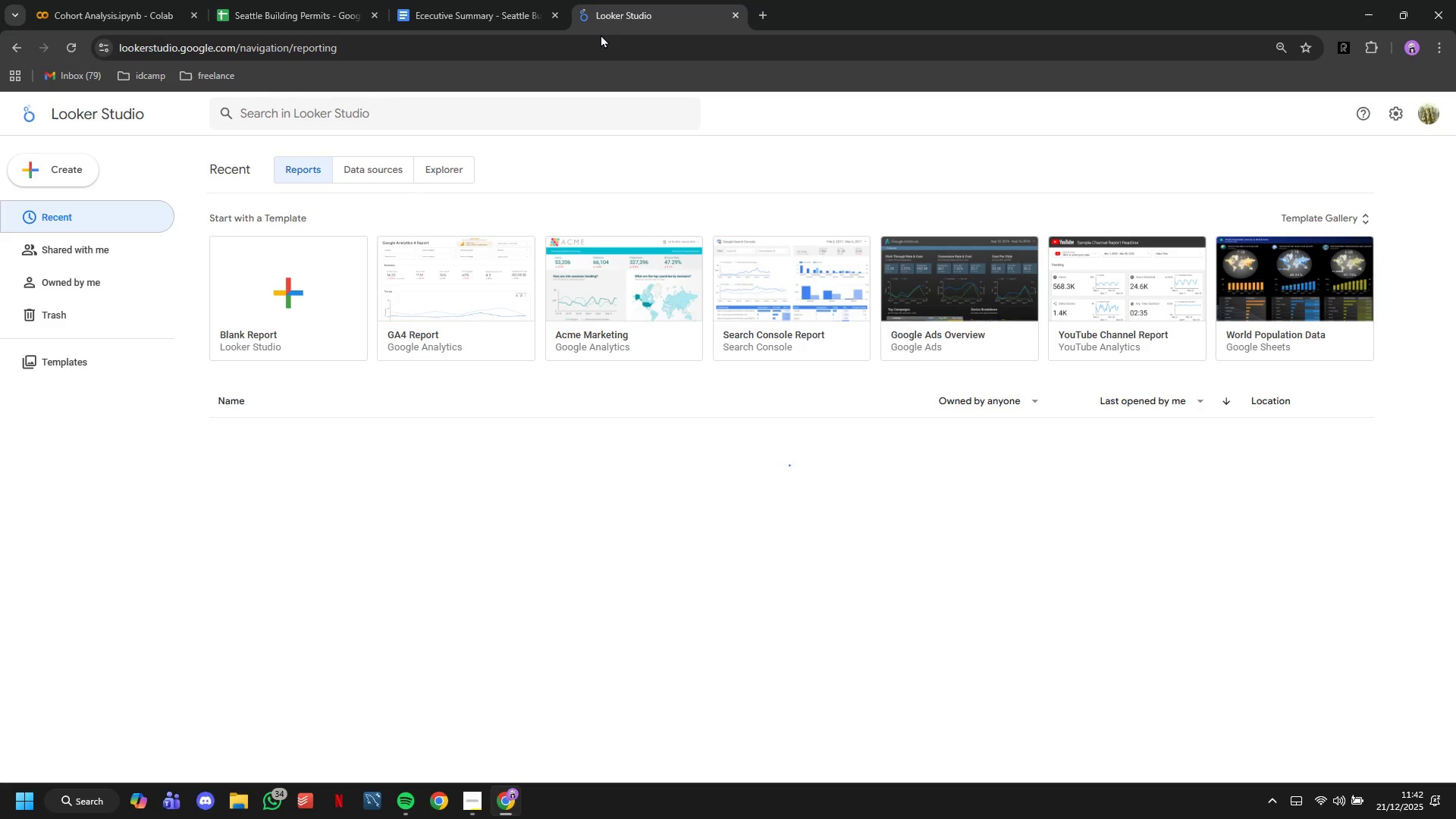 
wait(6.94)
 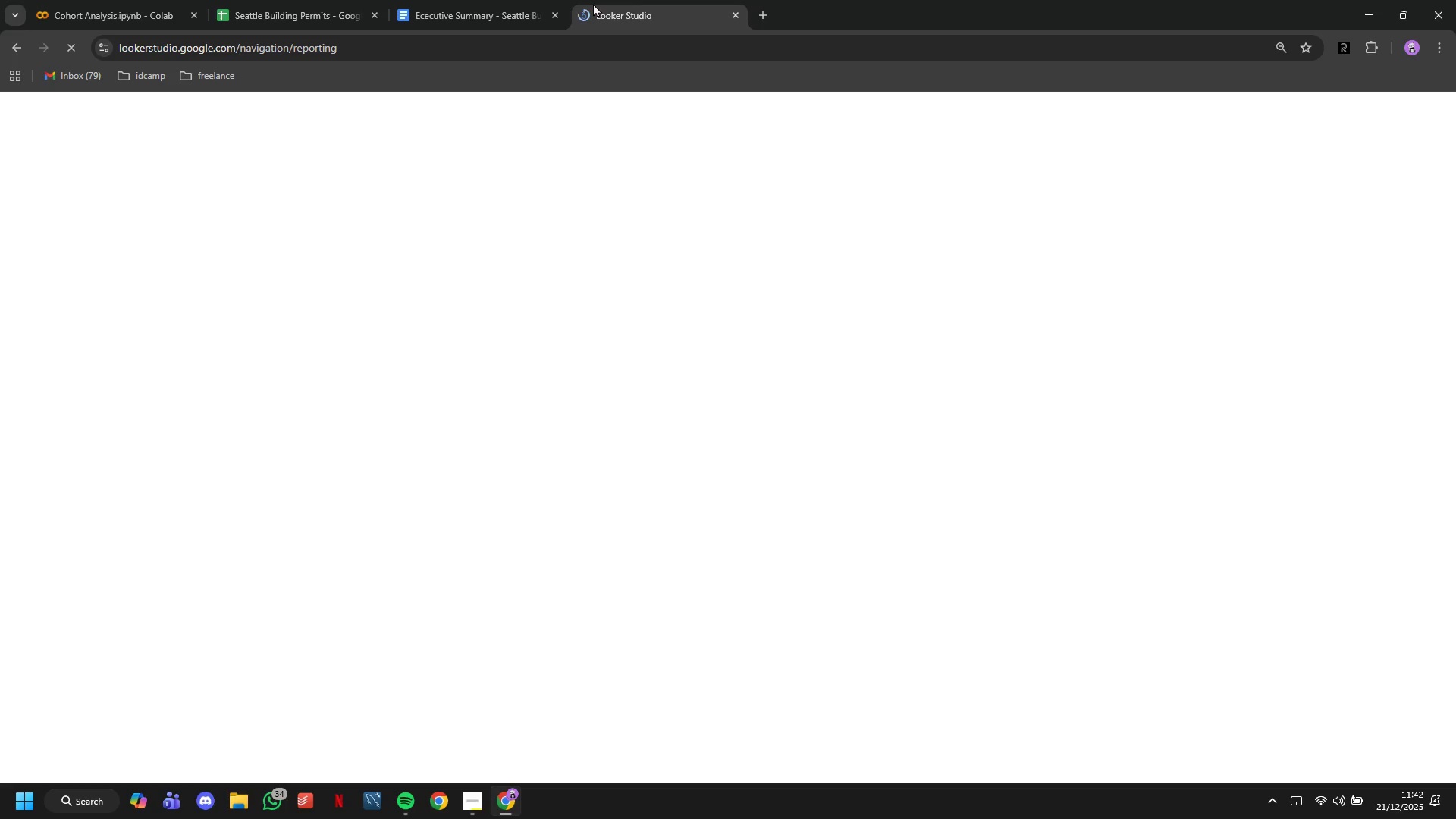 
left_click([280, 265])
 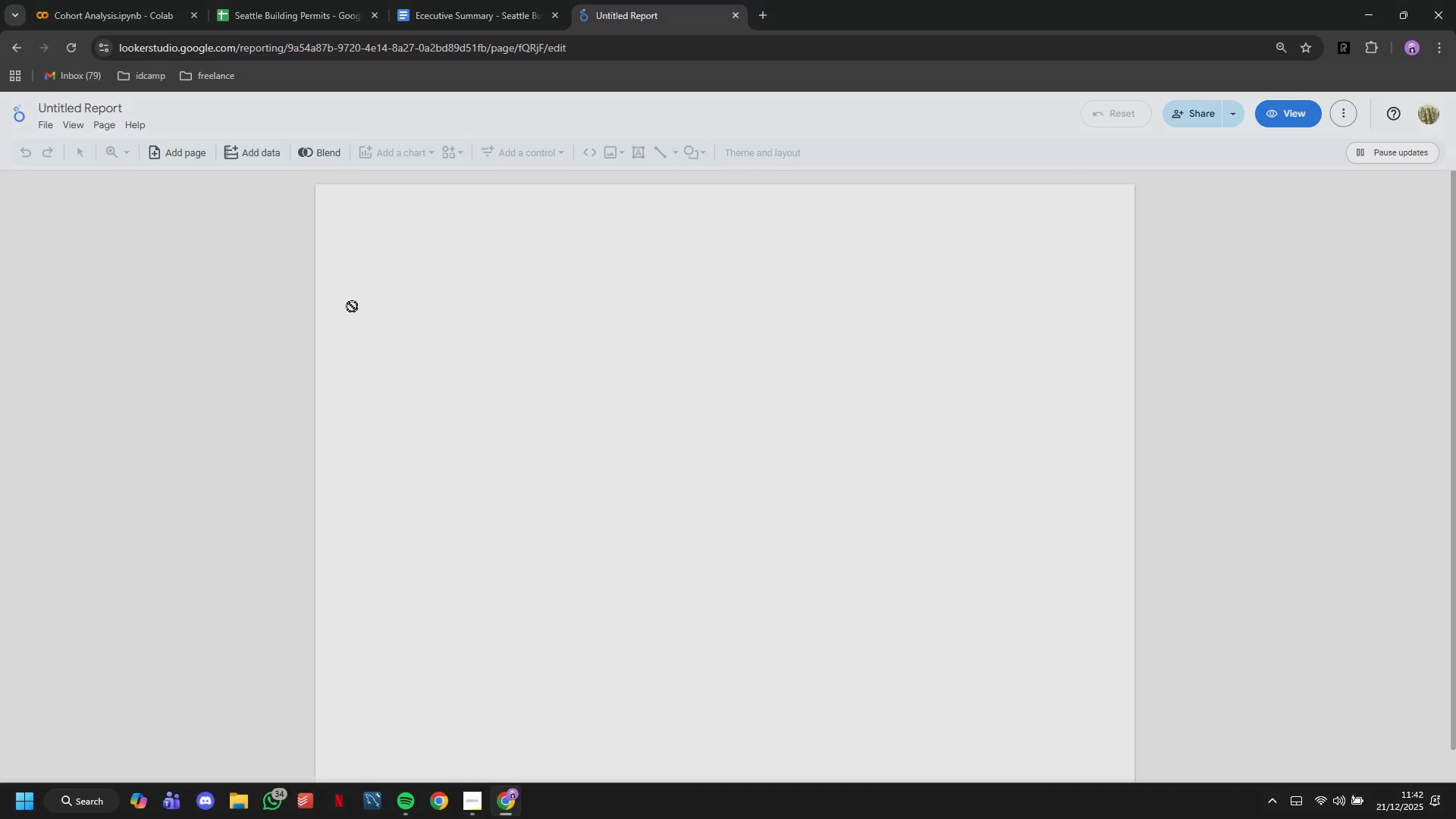 
wait(7.48)
 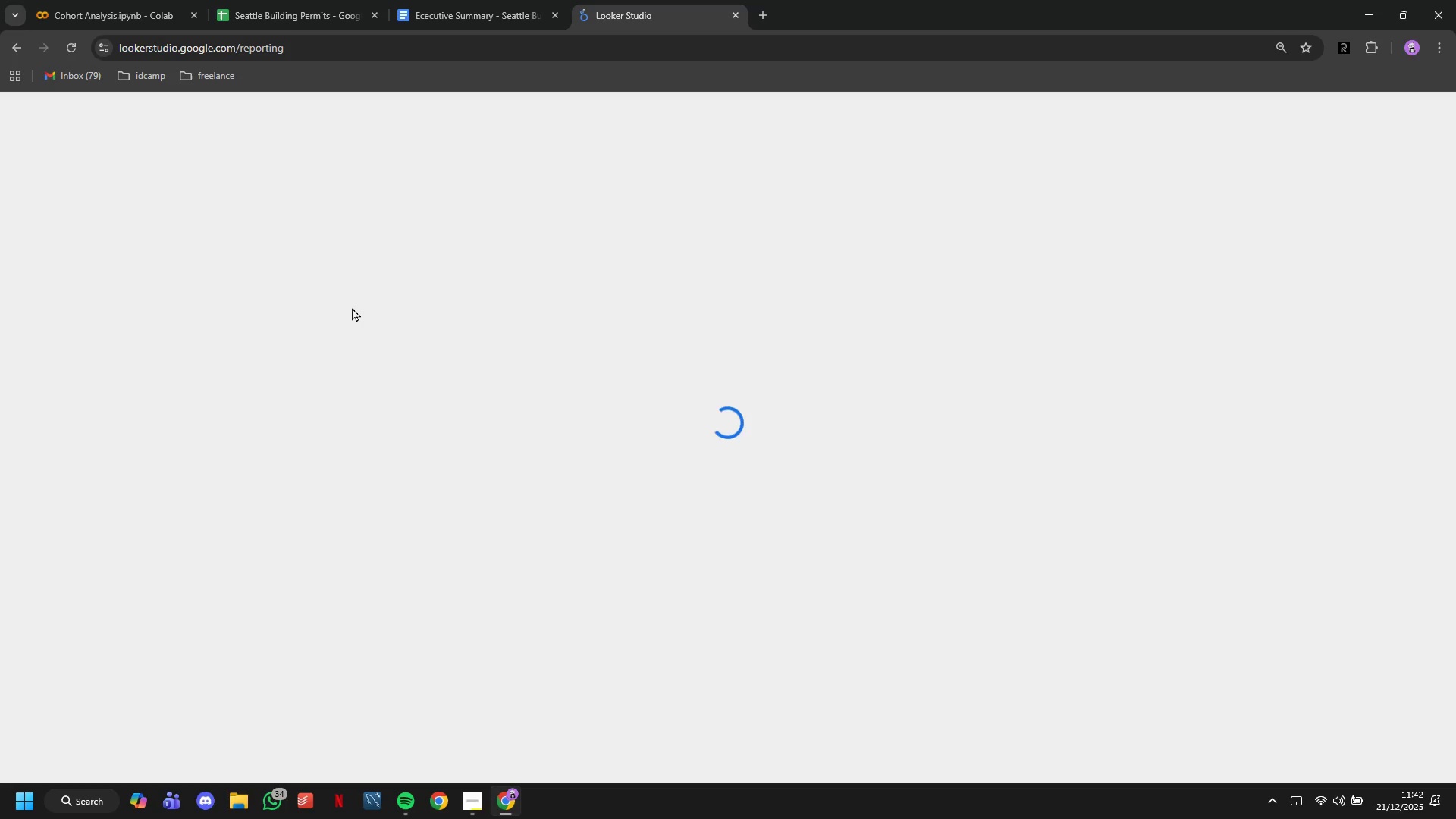 
left_click([1069, 513])
 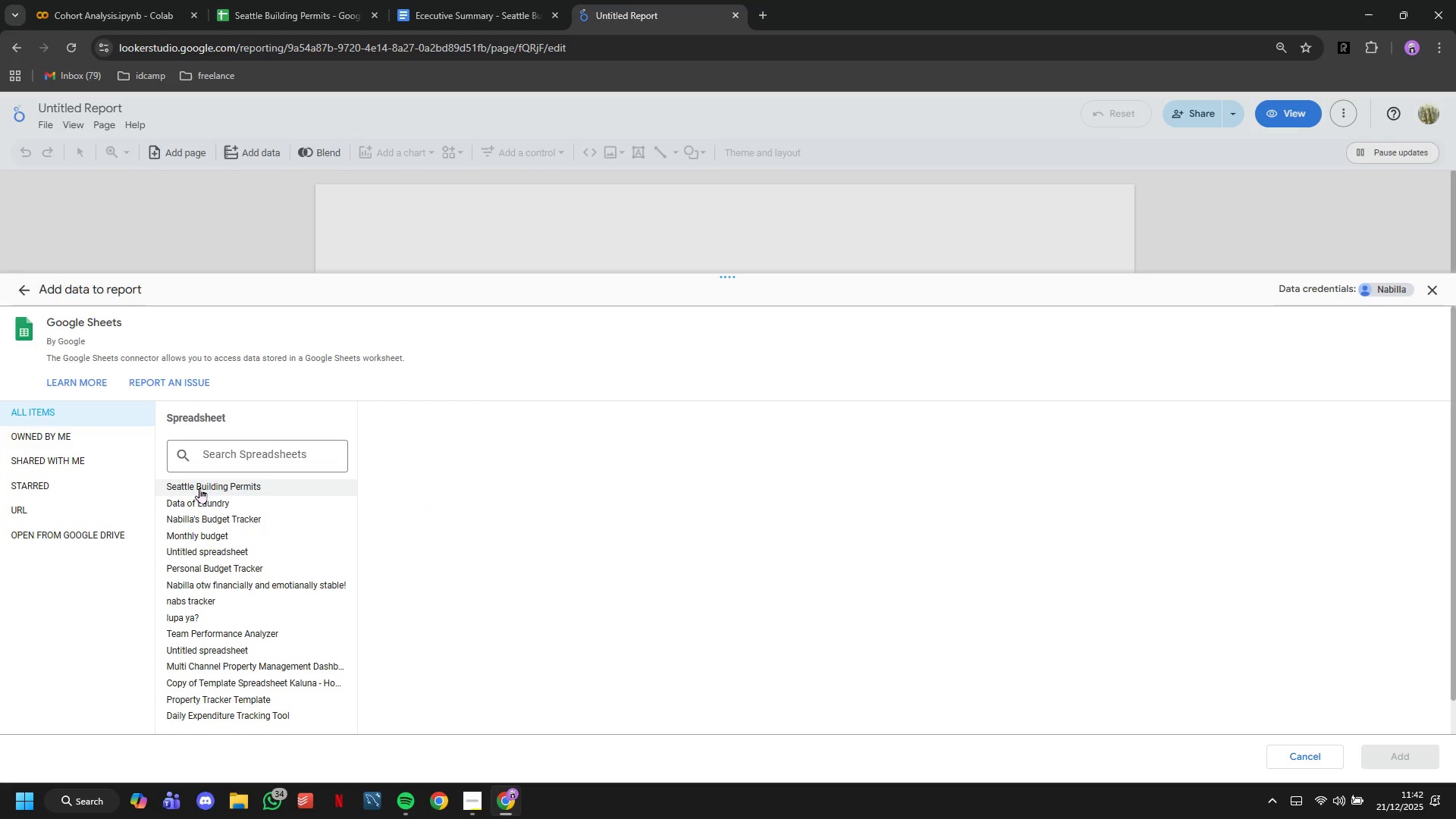 
left_click([198, 488])
 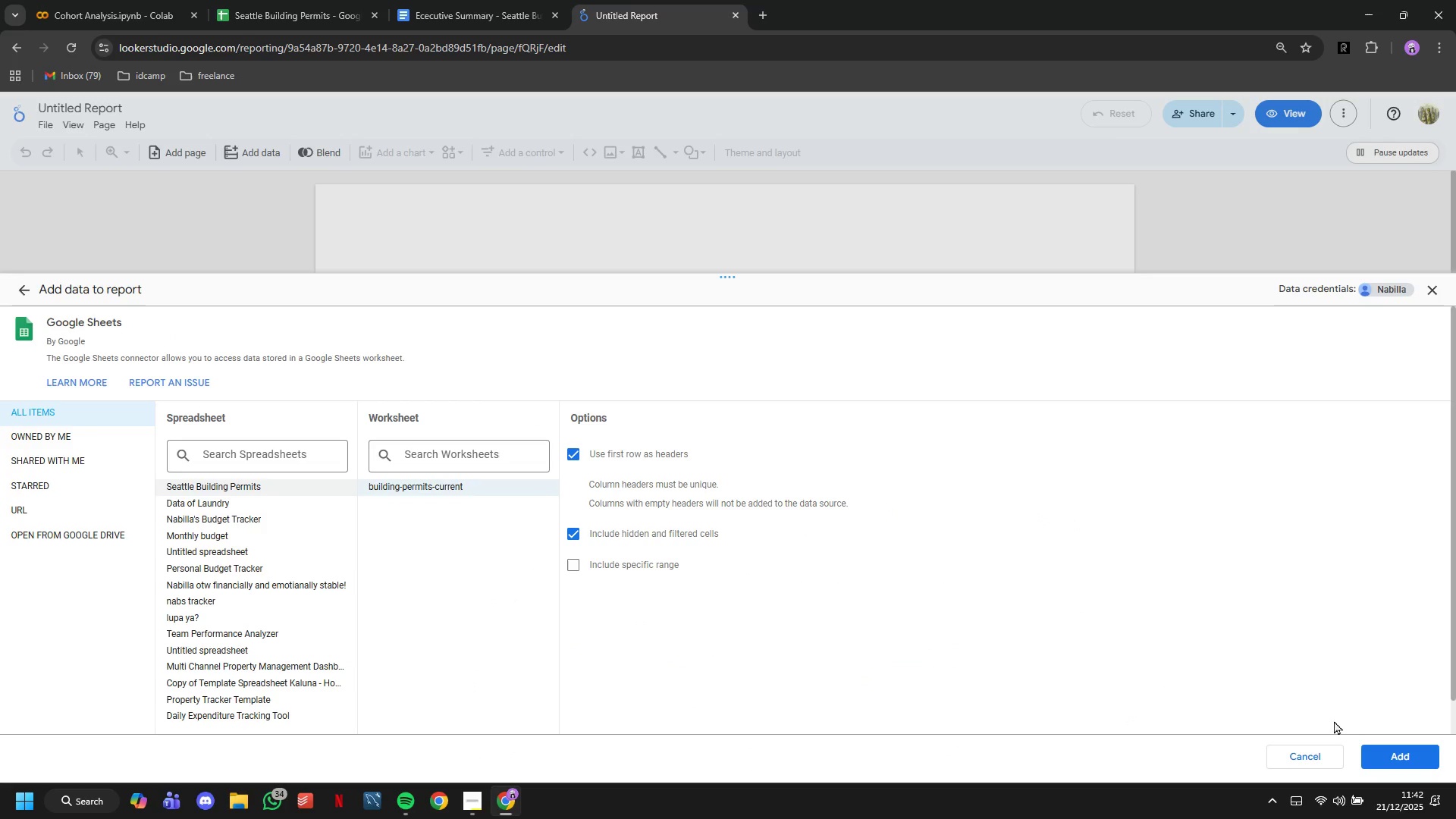 
left_click([1381, 761])
 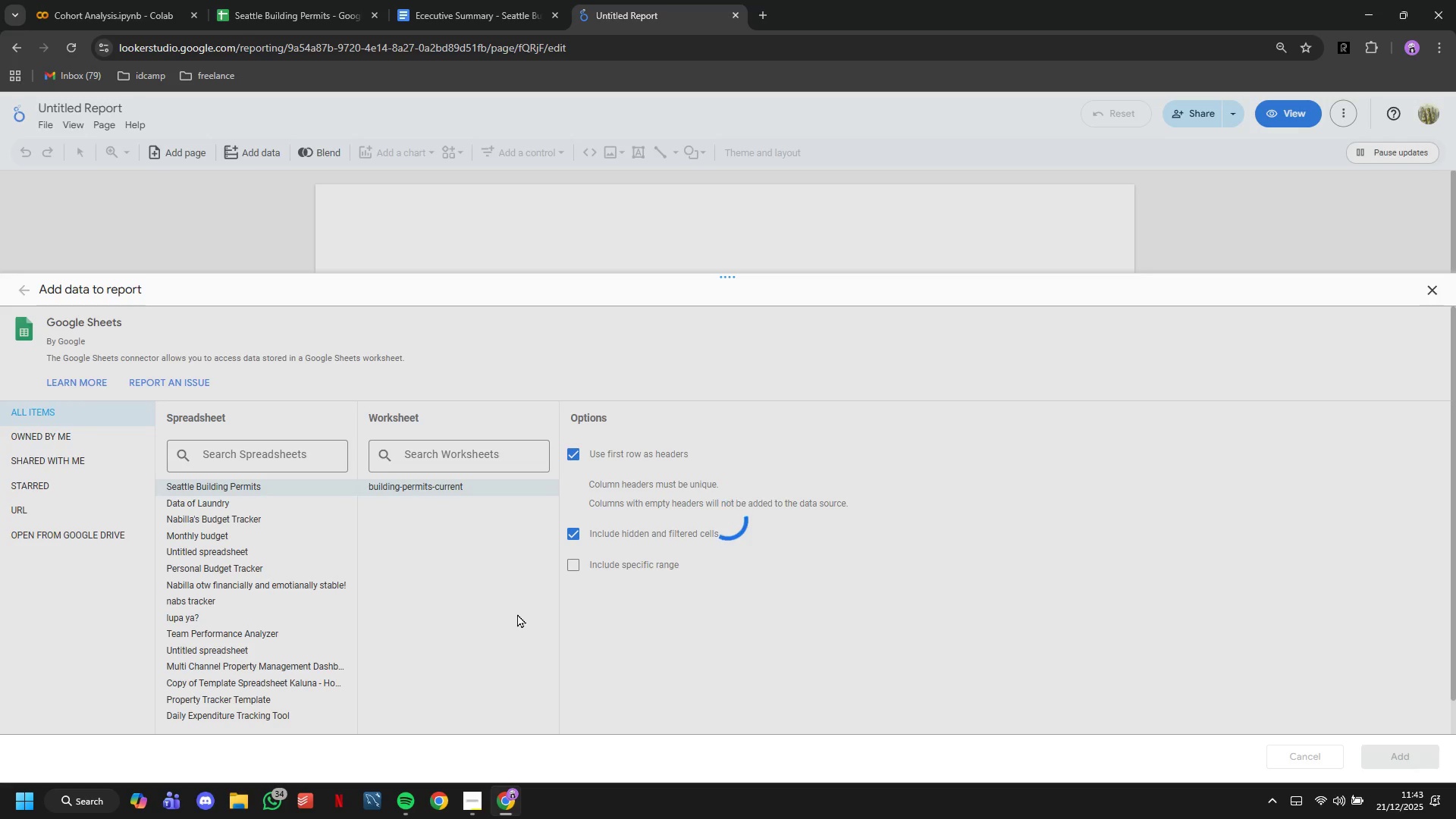 
wait(22.11)
 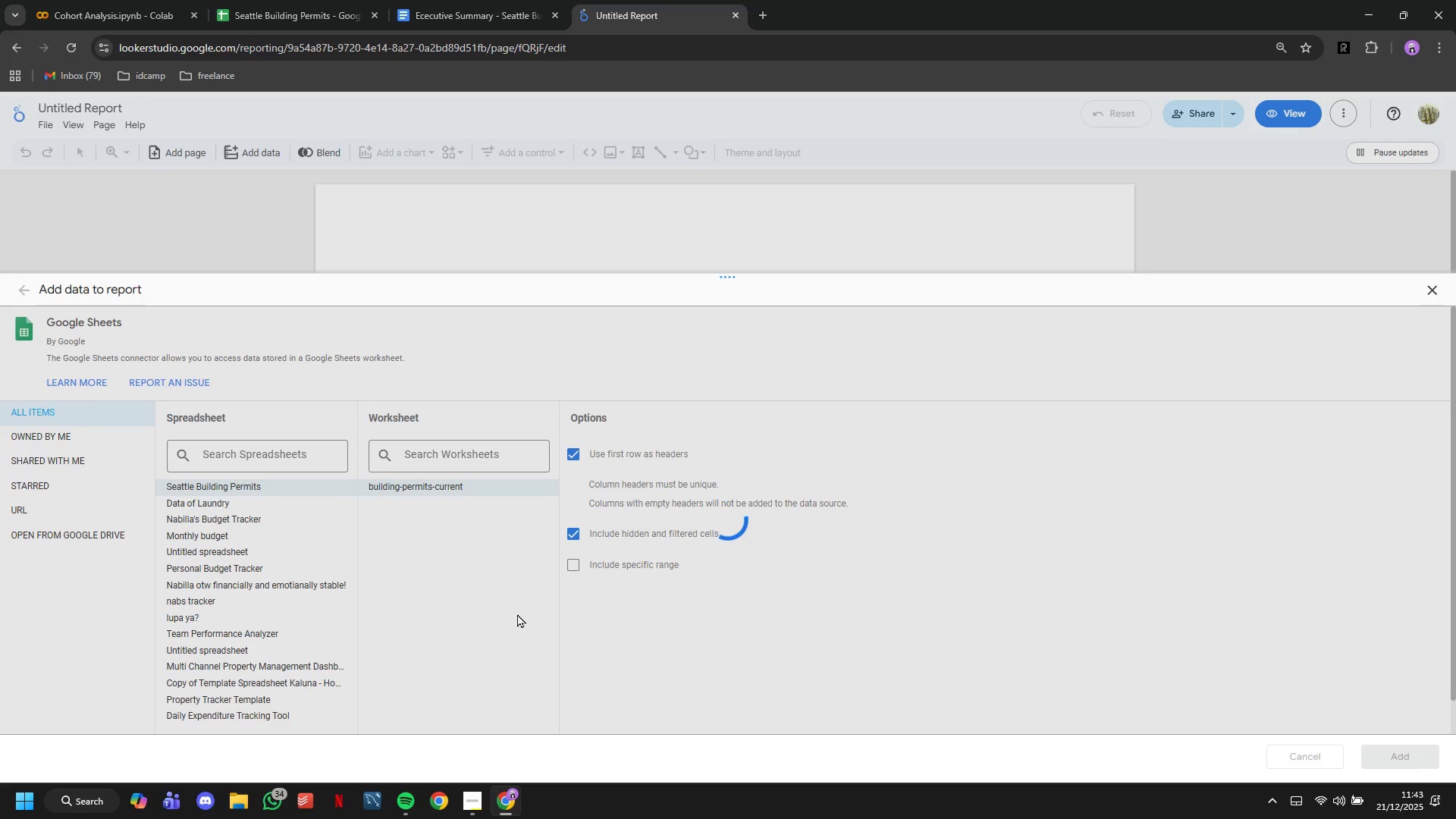 
left_click([874, 522])
 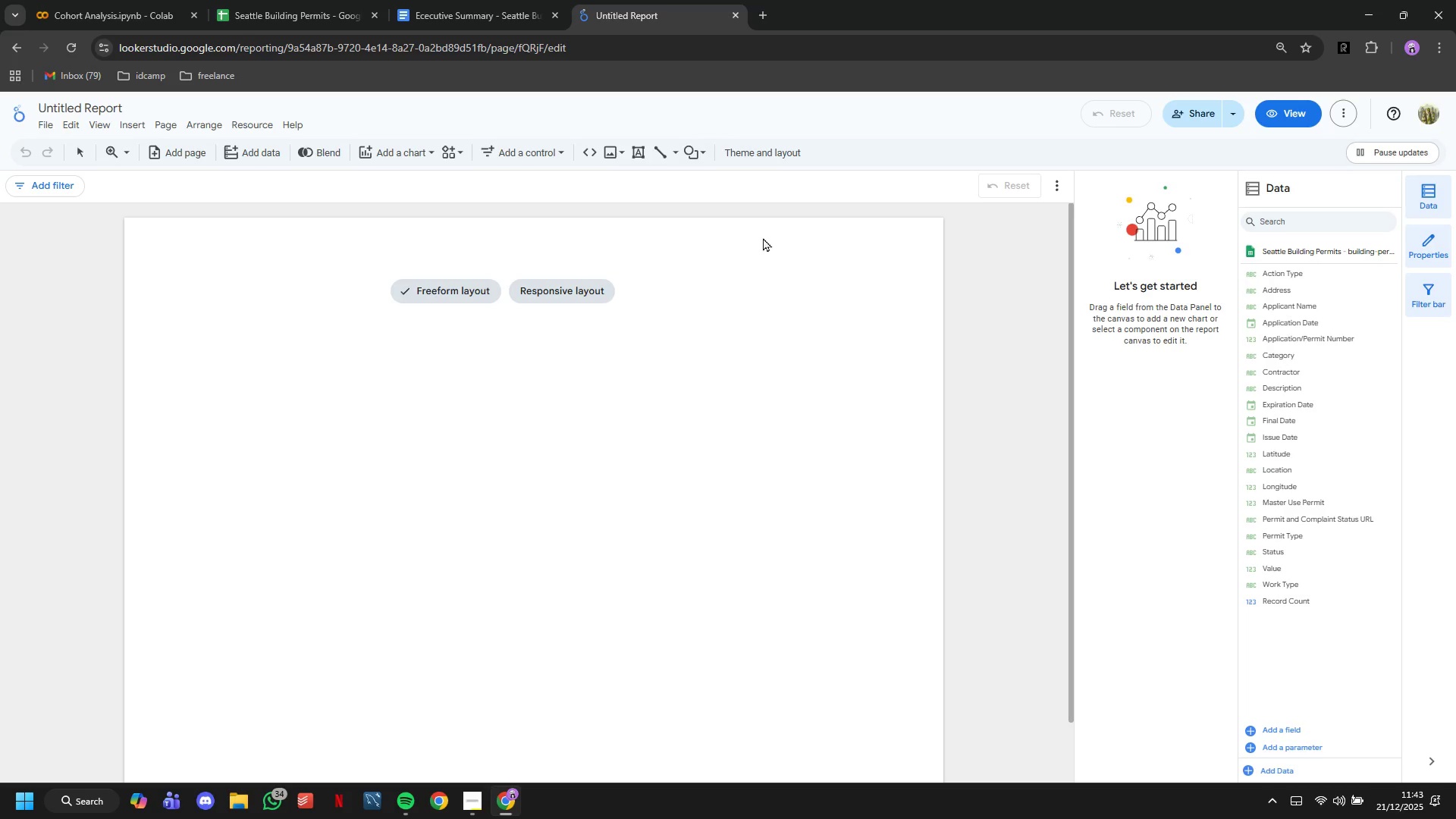 
wait(6.99)
 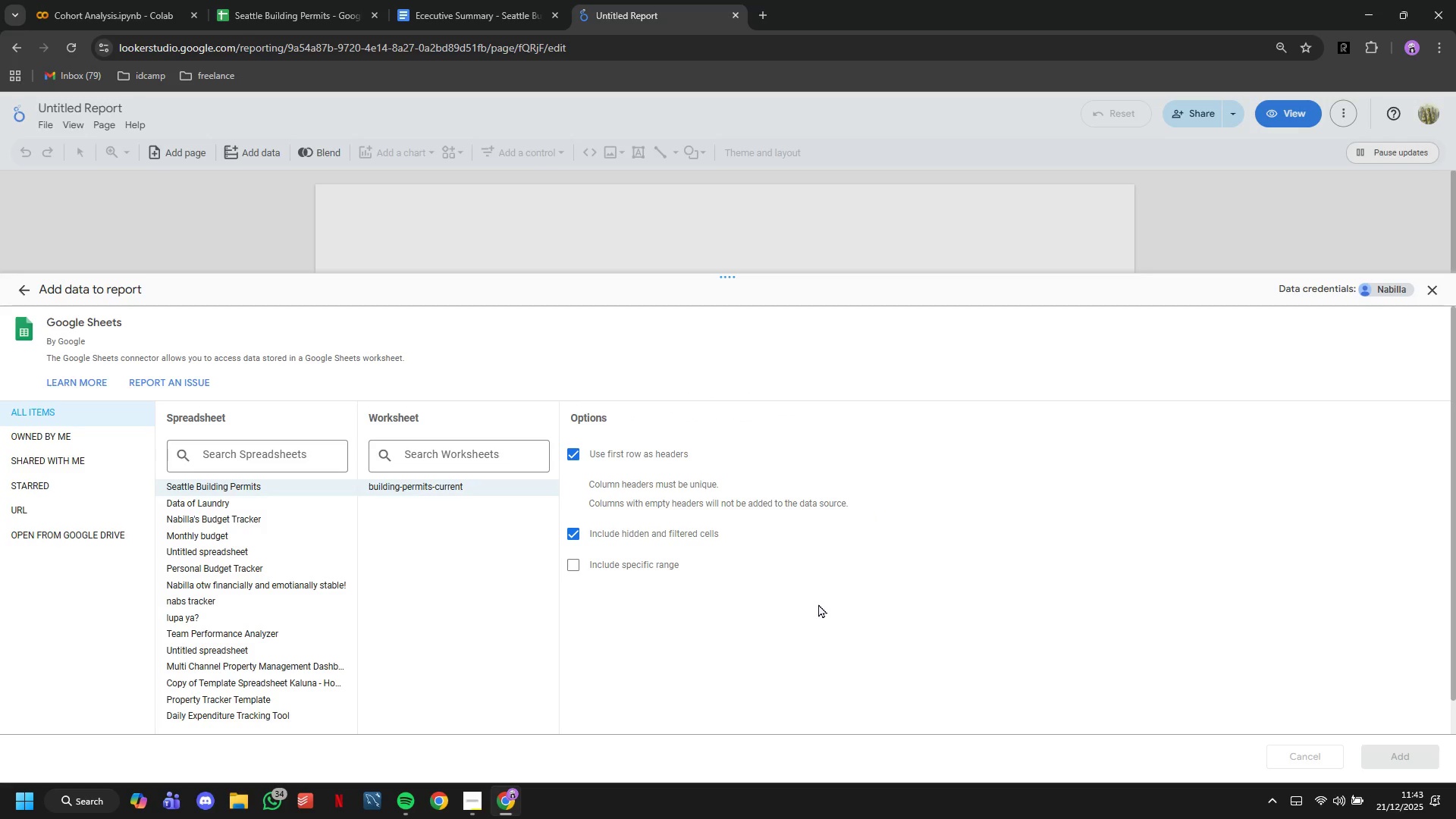 
left_click([640, 146])
 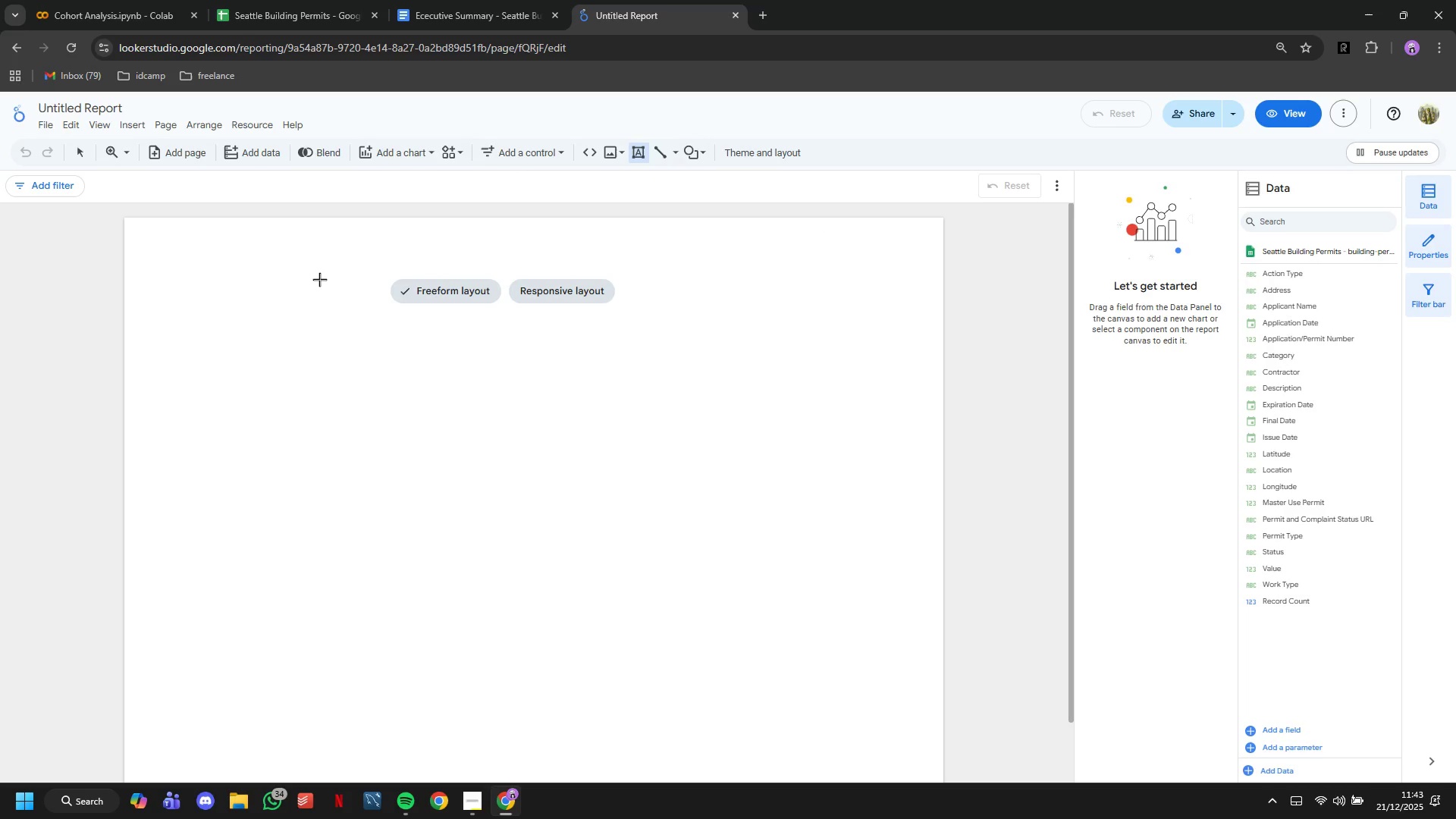 
left_click([316, 278])
 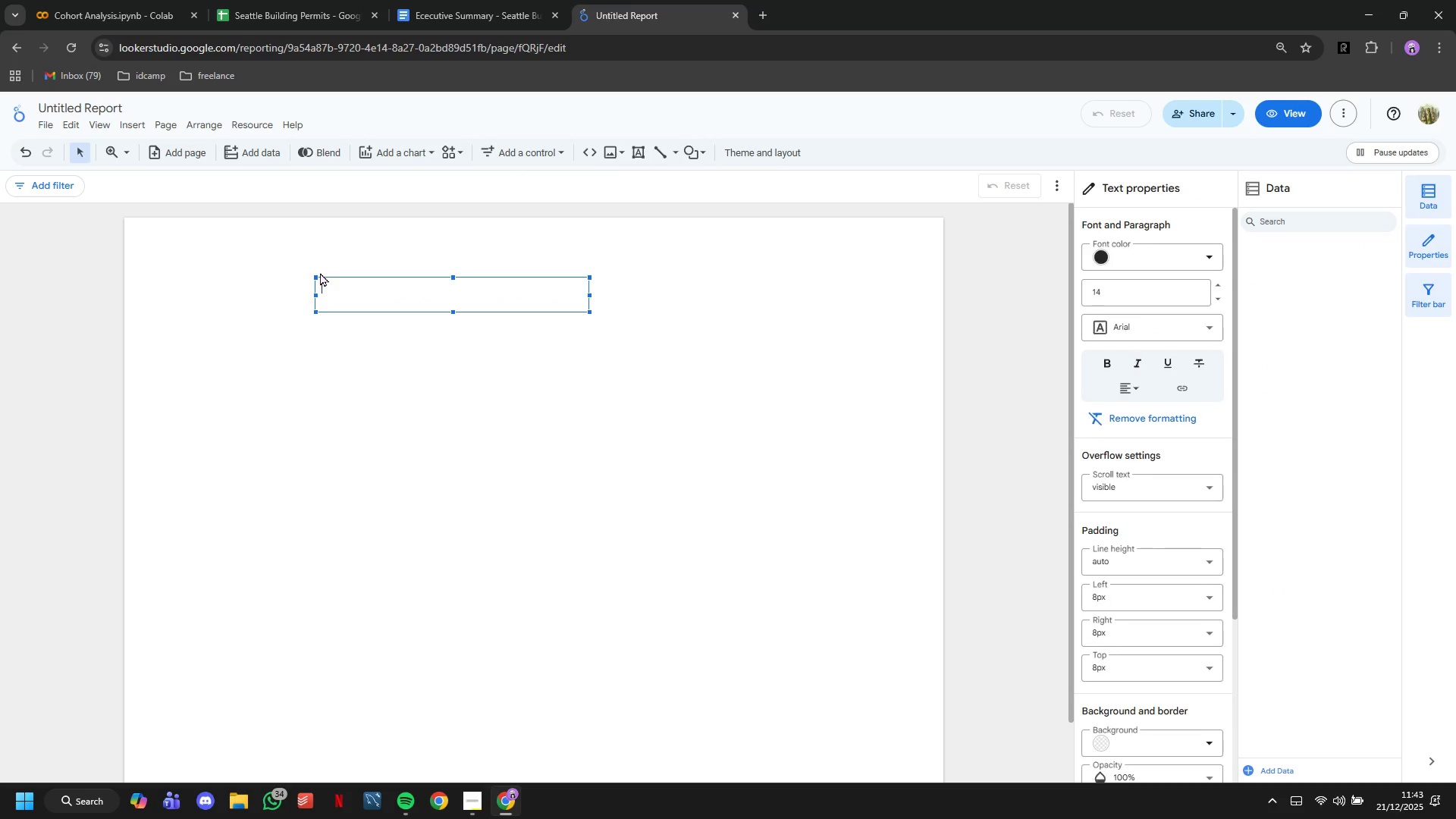 
type(SEATTLE ADU BUILDING PERMITS - COHORT ANALYSIS)
 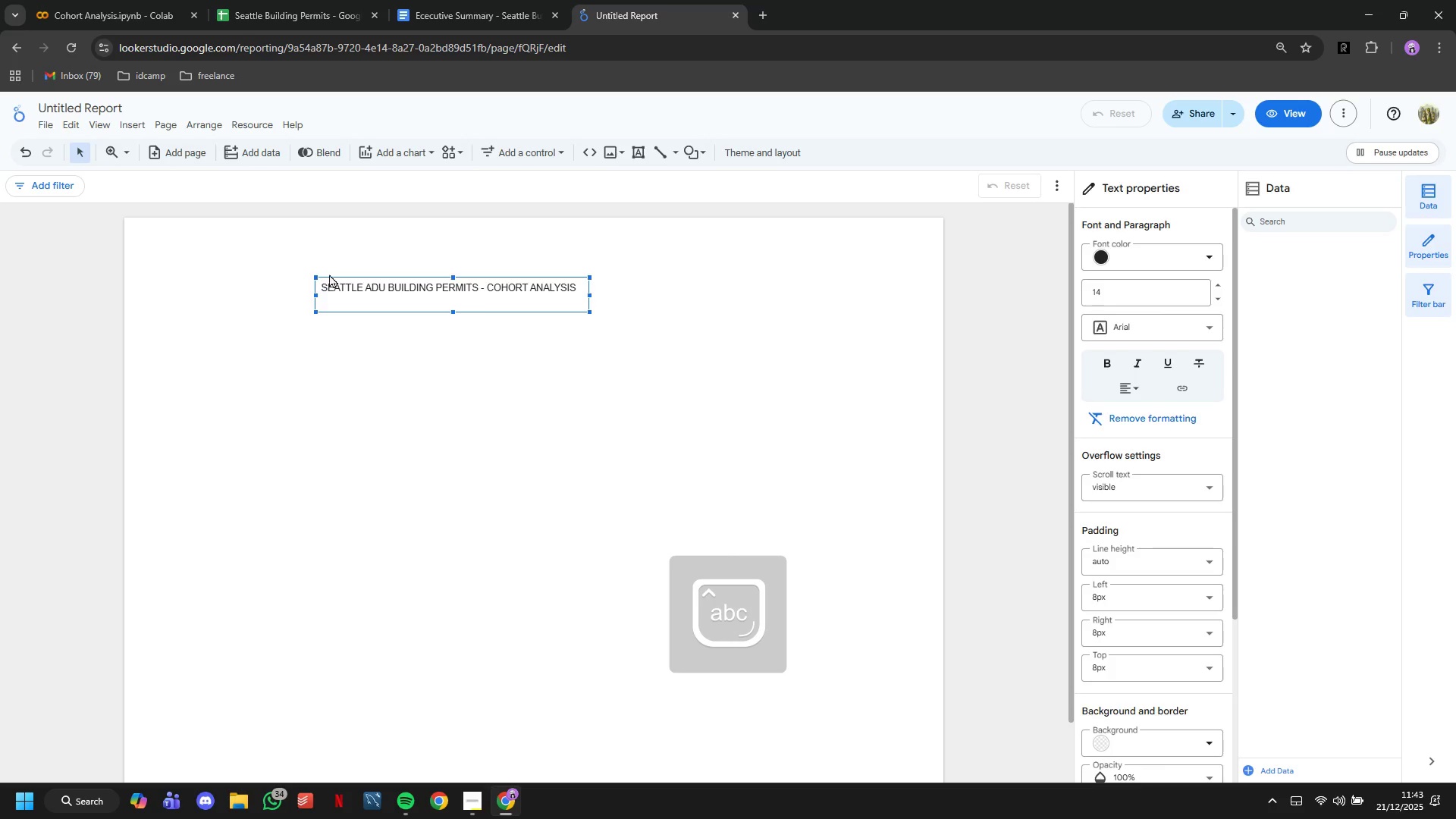 
scroll: coordinate [322, 271], scroll_direction: up, amount: 1.0
 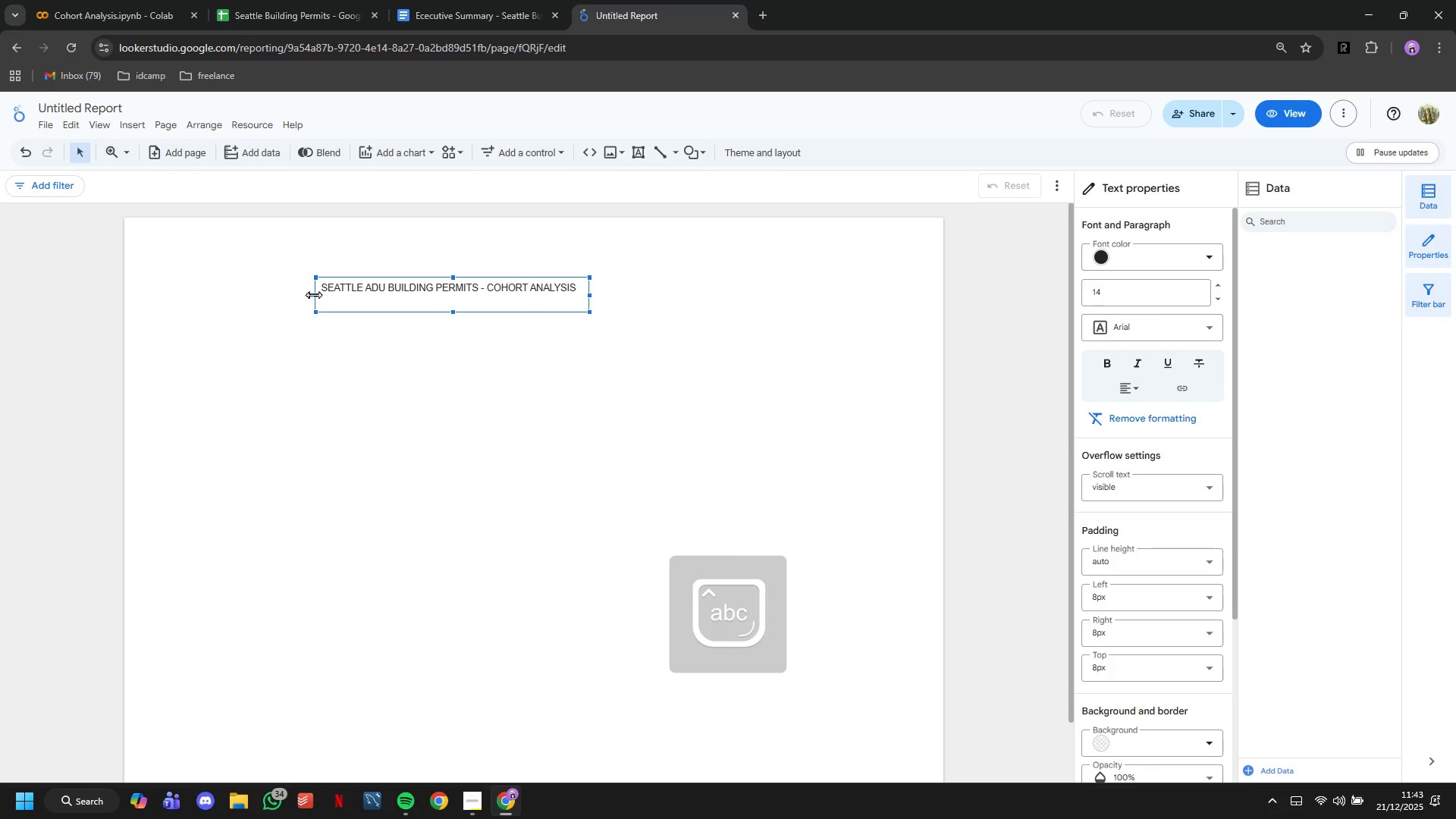 
left_click_drag(start_coordinate=[313, 294], to_coordinate=[121, 278])
 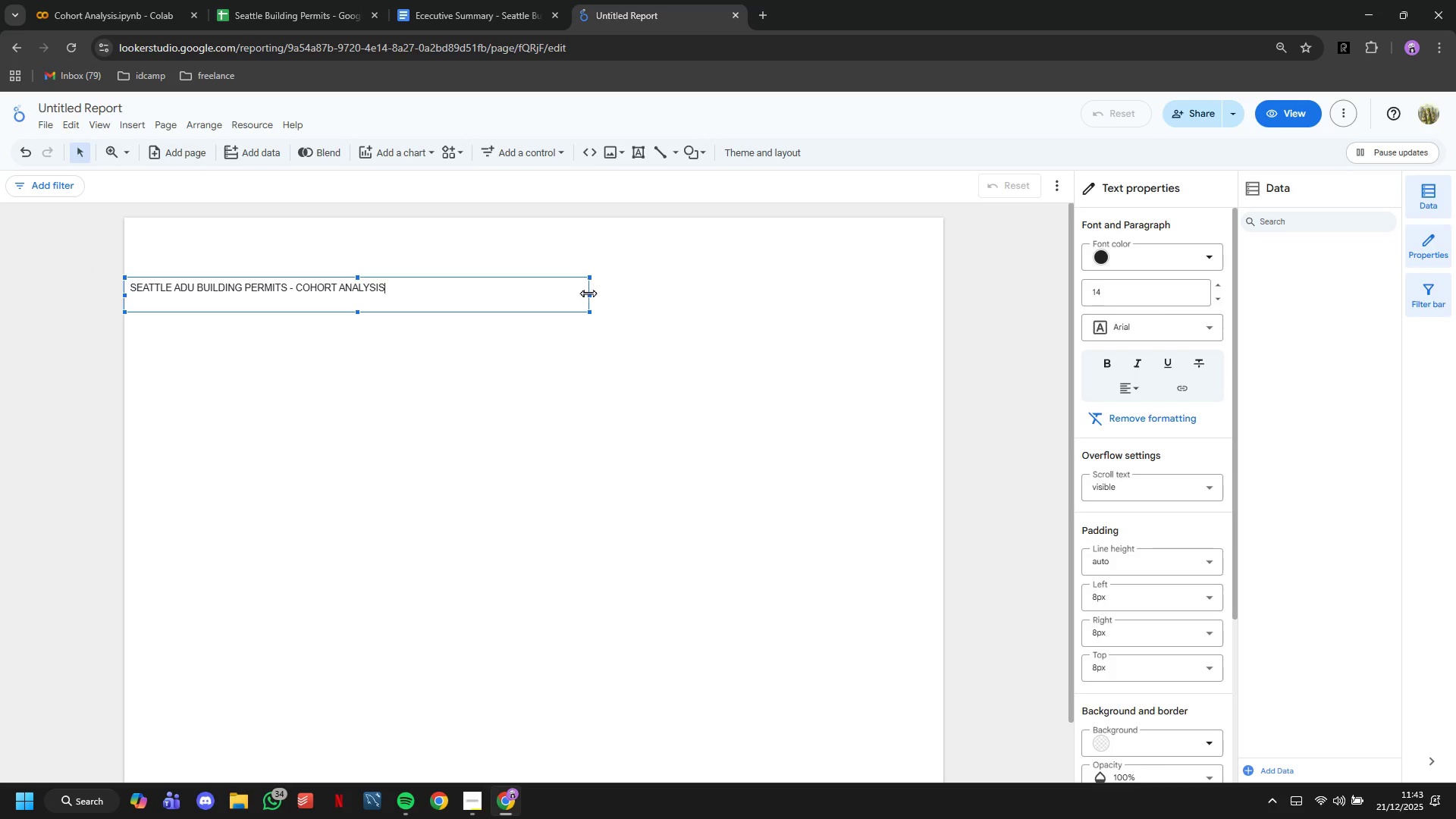 
left_click_drag(start_coordinate=[588, 293], to_coordinate=[941, 335])
 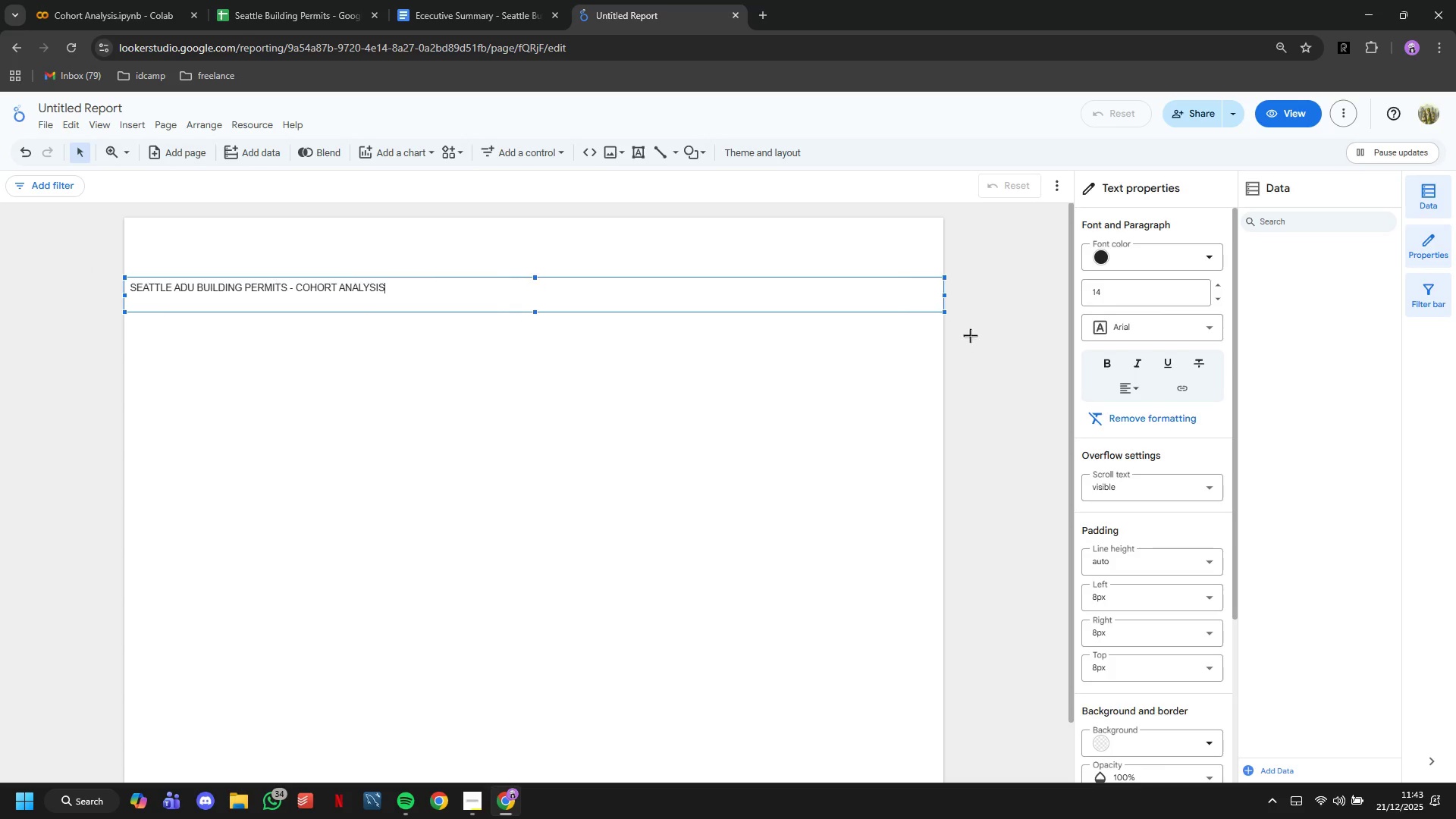 
left_click_drag(start_coordinate=[964, 335], to_coordinate=[971, 334])
 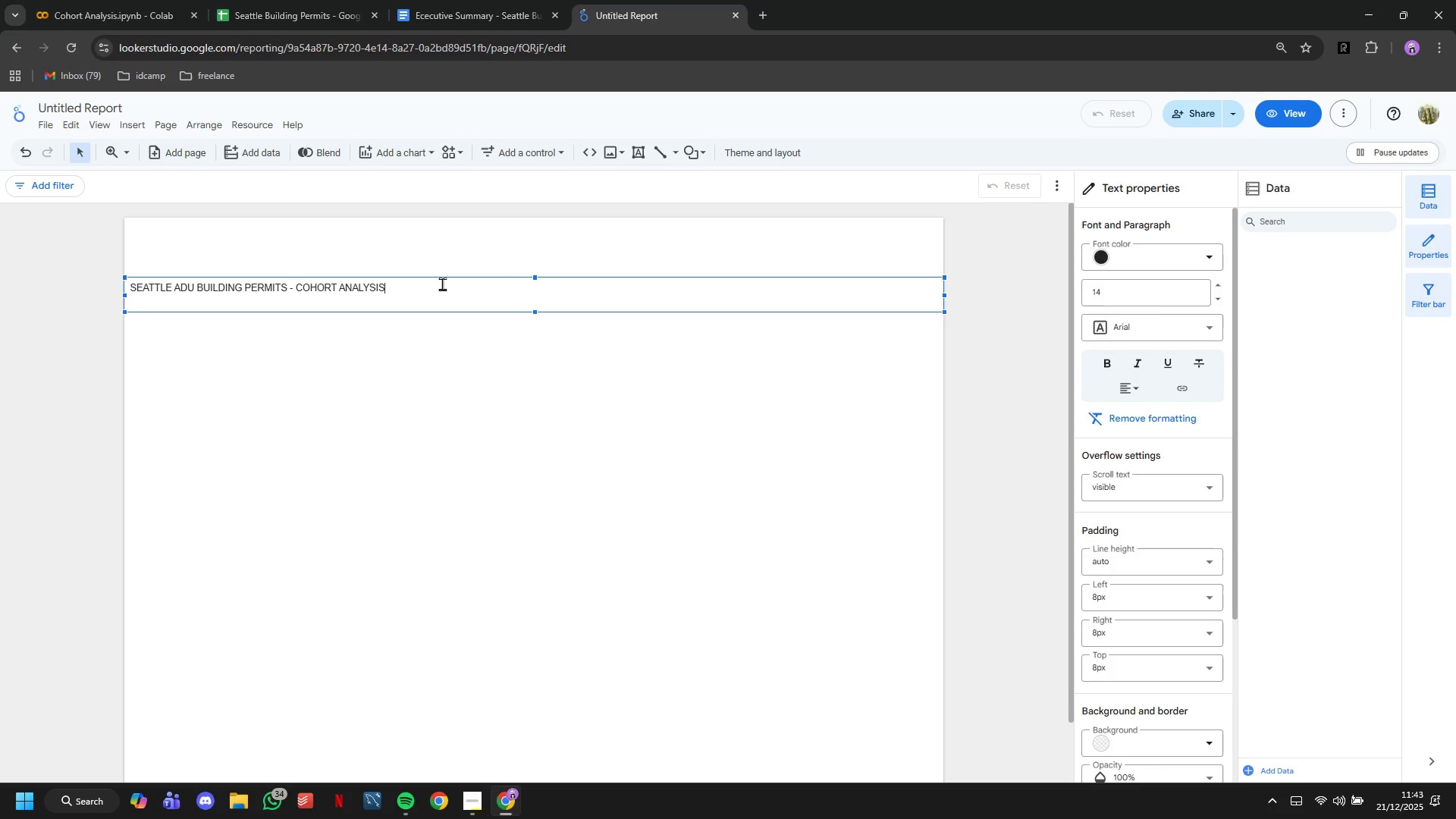 
left_click([442, 287])
 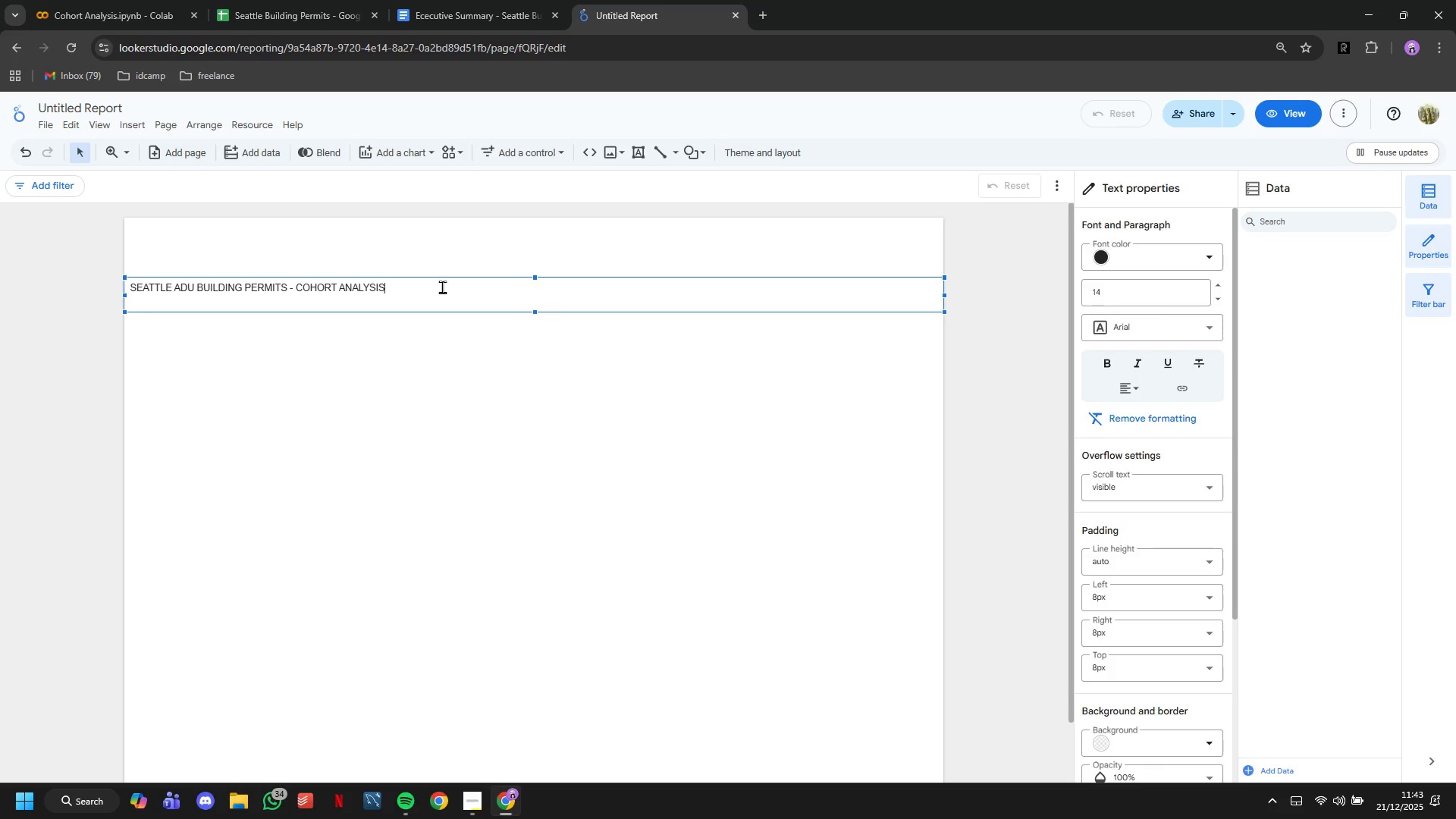 
key(Control+A)
 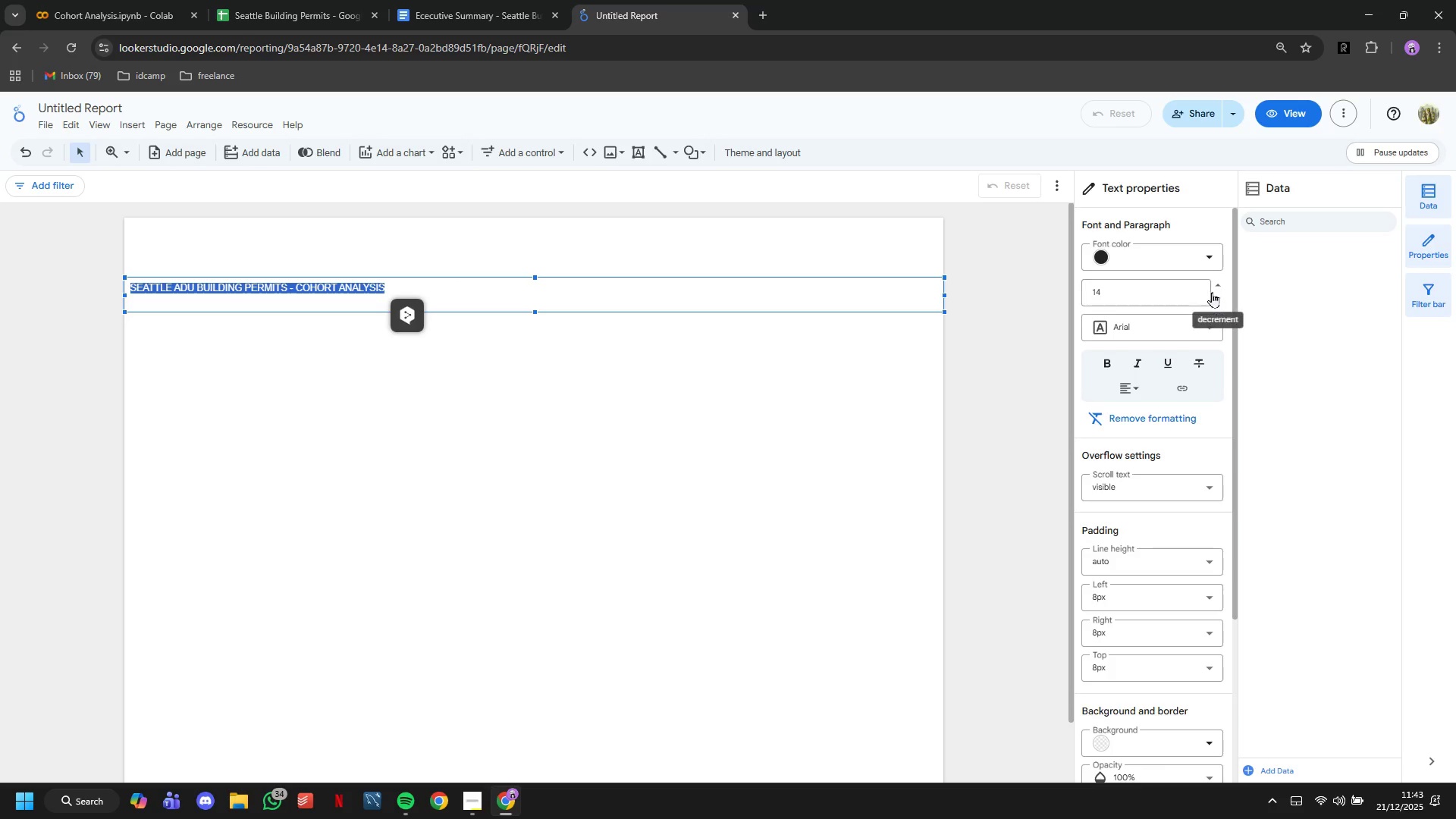 
left_click([1206, 291])
 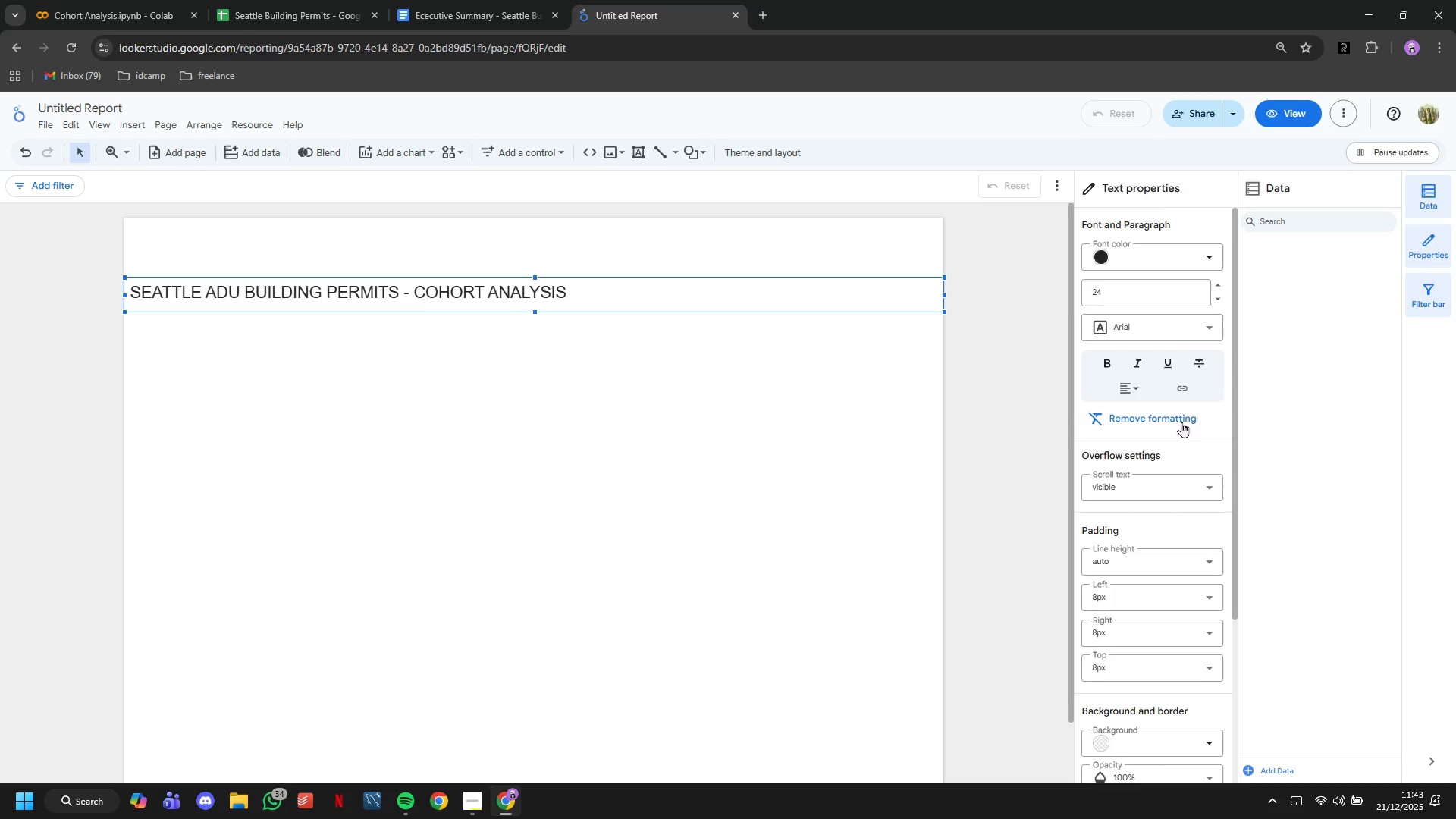 
left_click([1139, 378])
 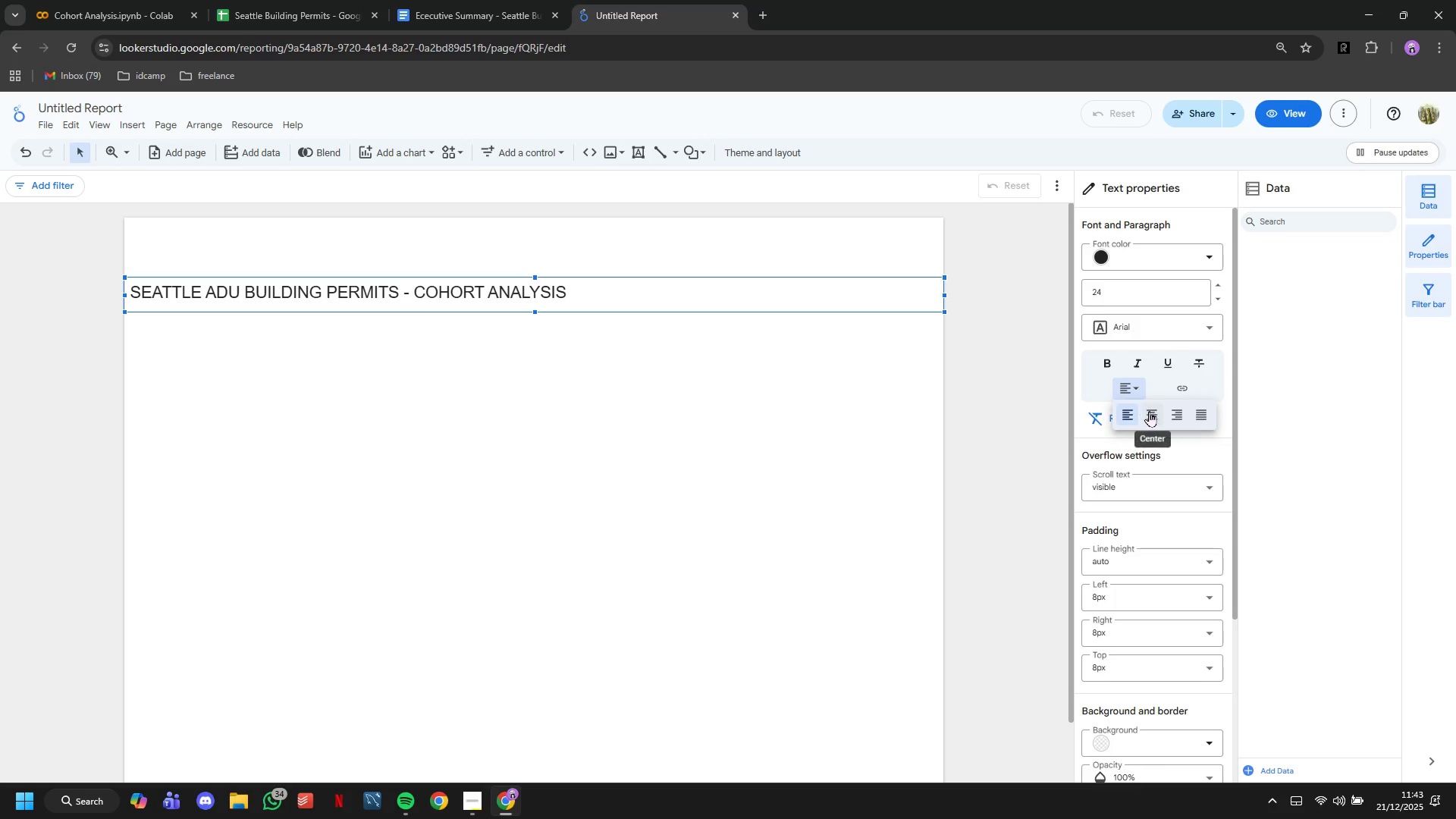 
left_click([1150, 413])
 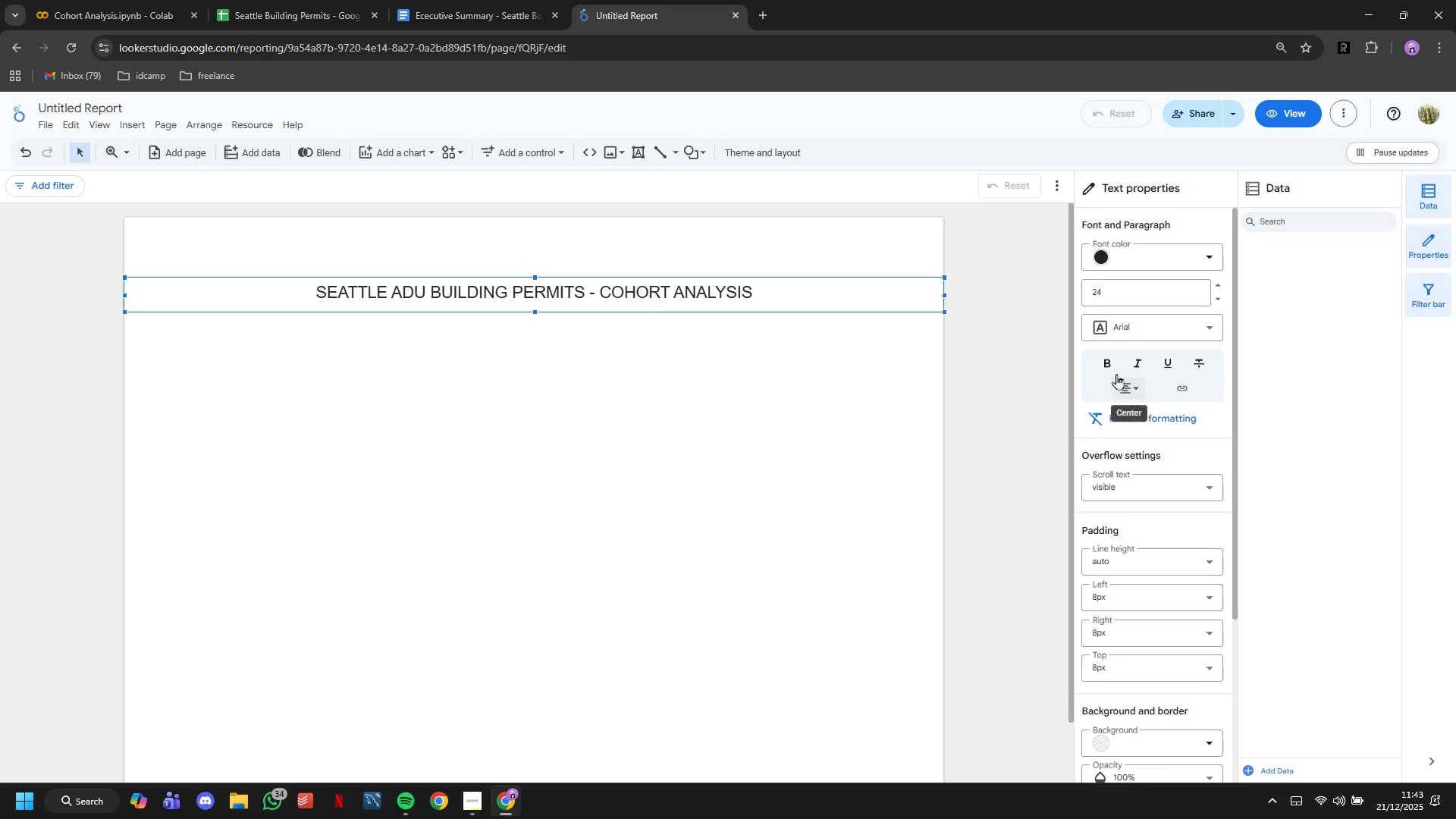 
left_click([1106, 359])
 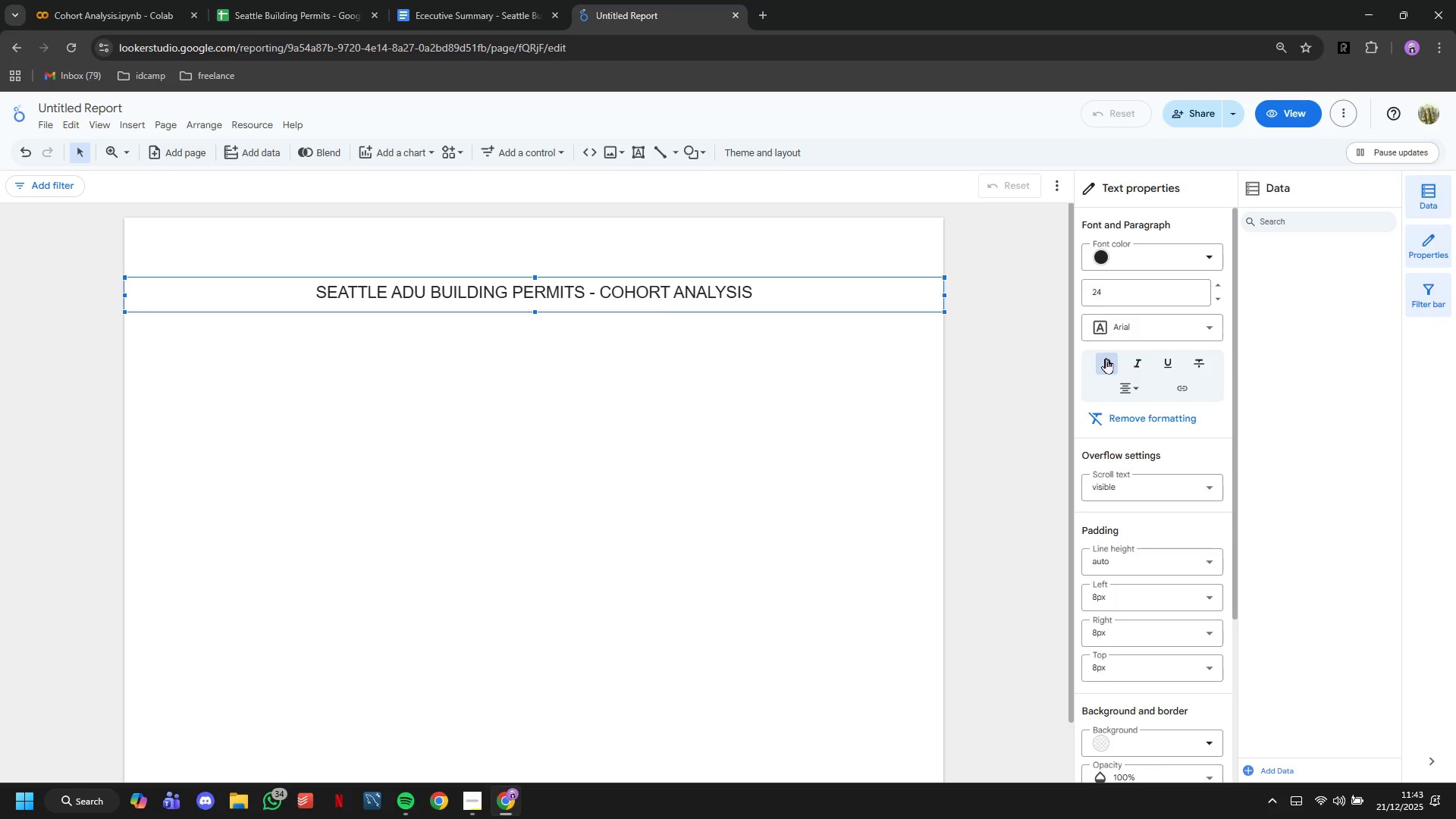 
key(Control+A)
 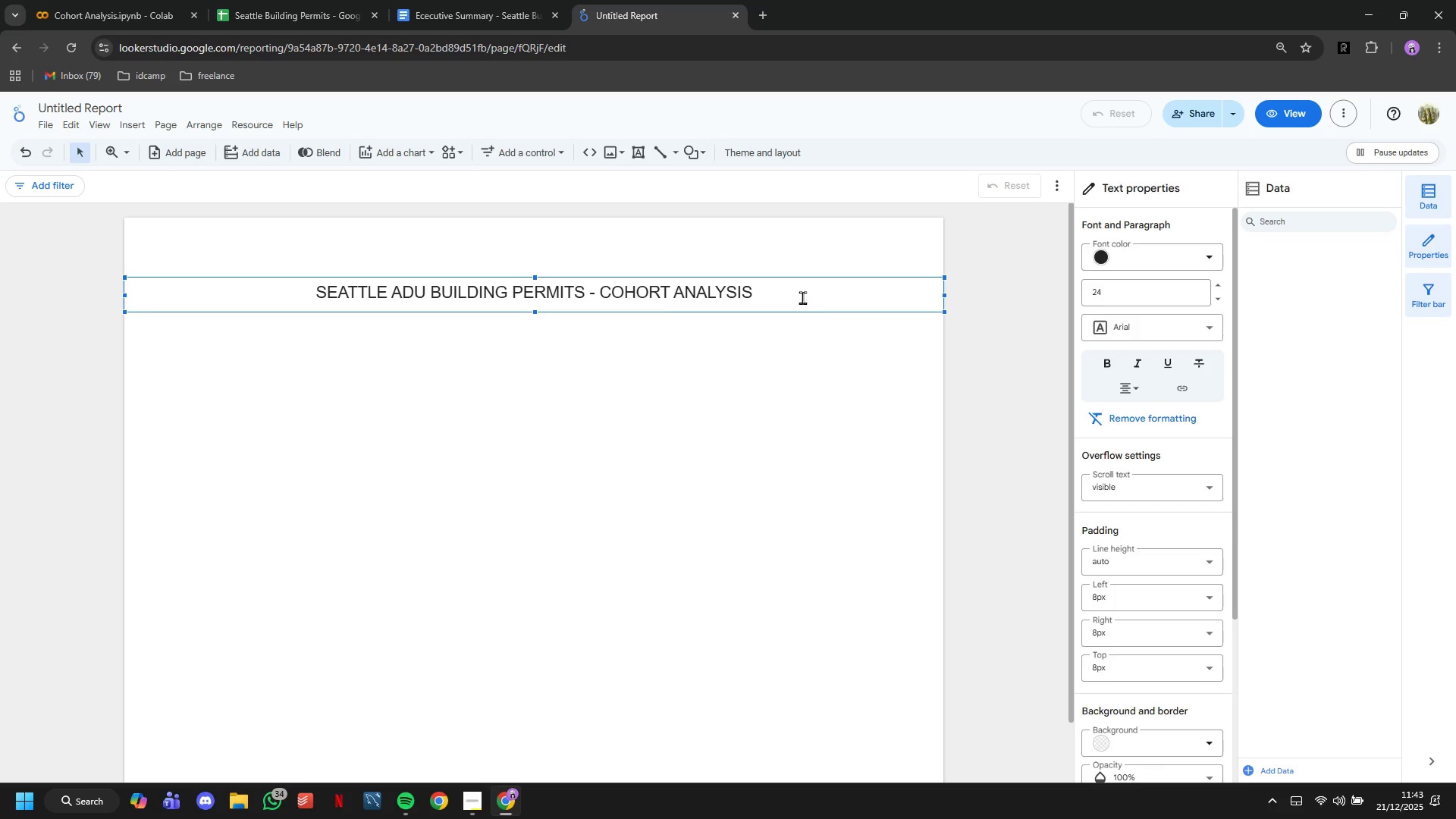 
left_click([801, 297])
 